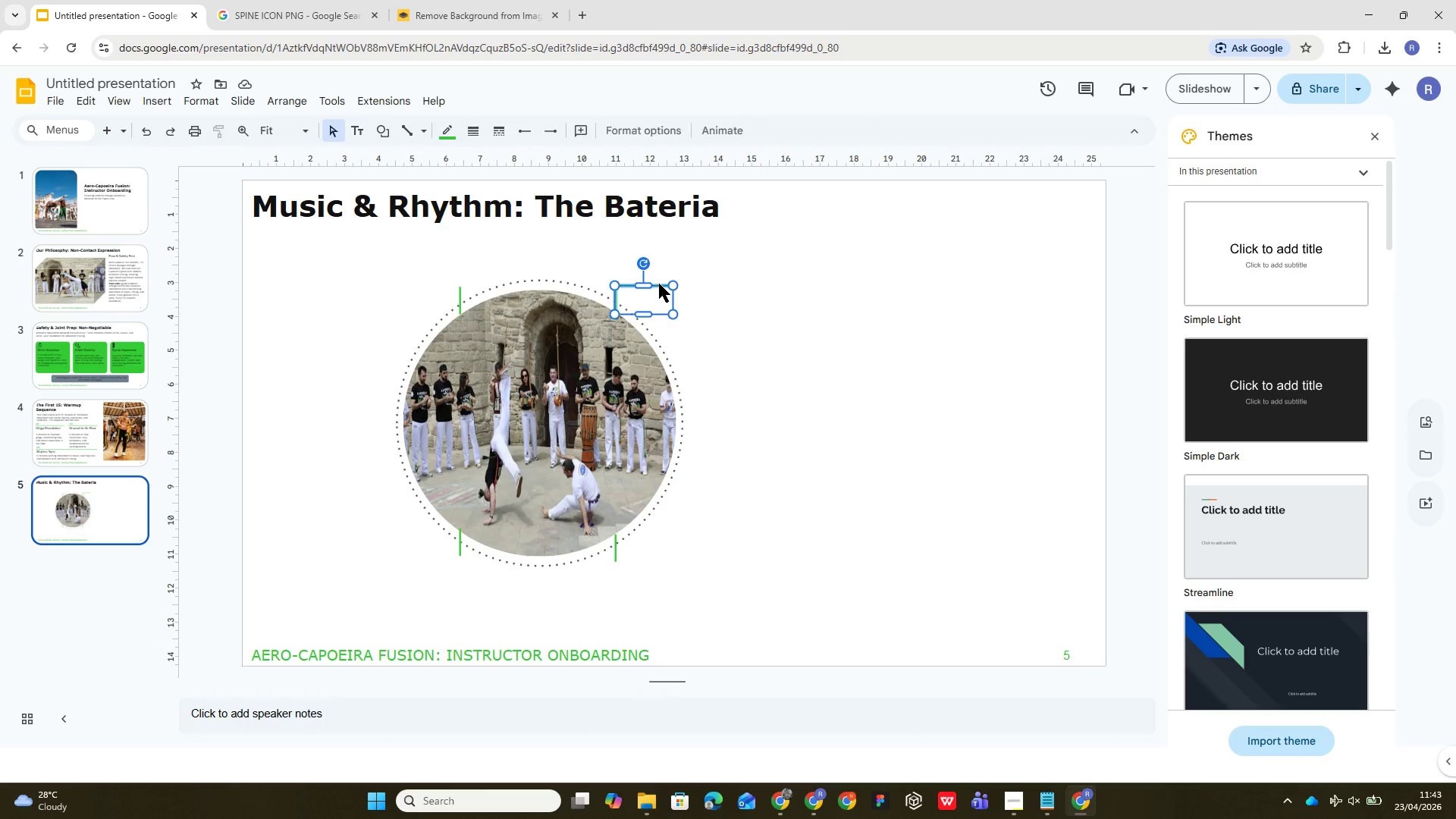 
double_click([659, 284])
 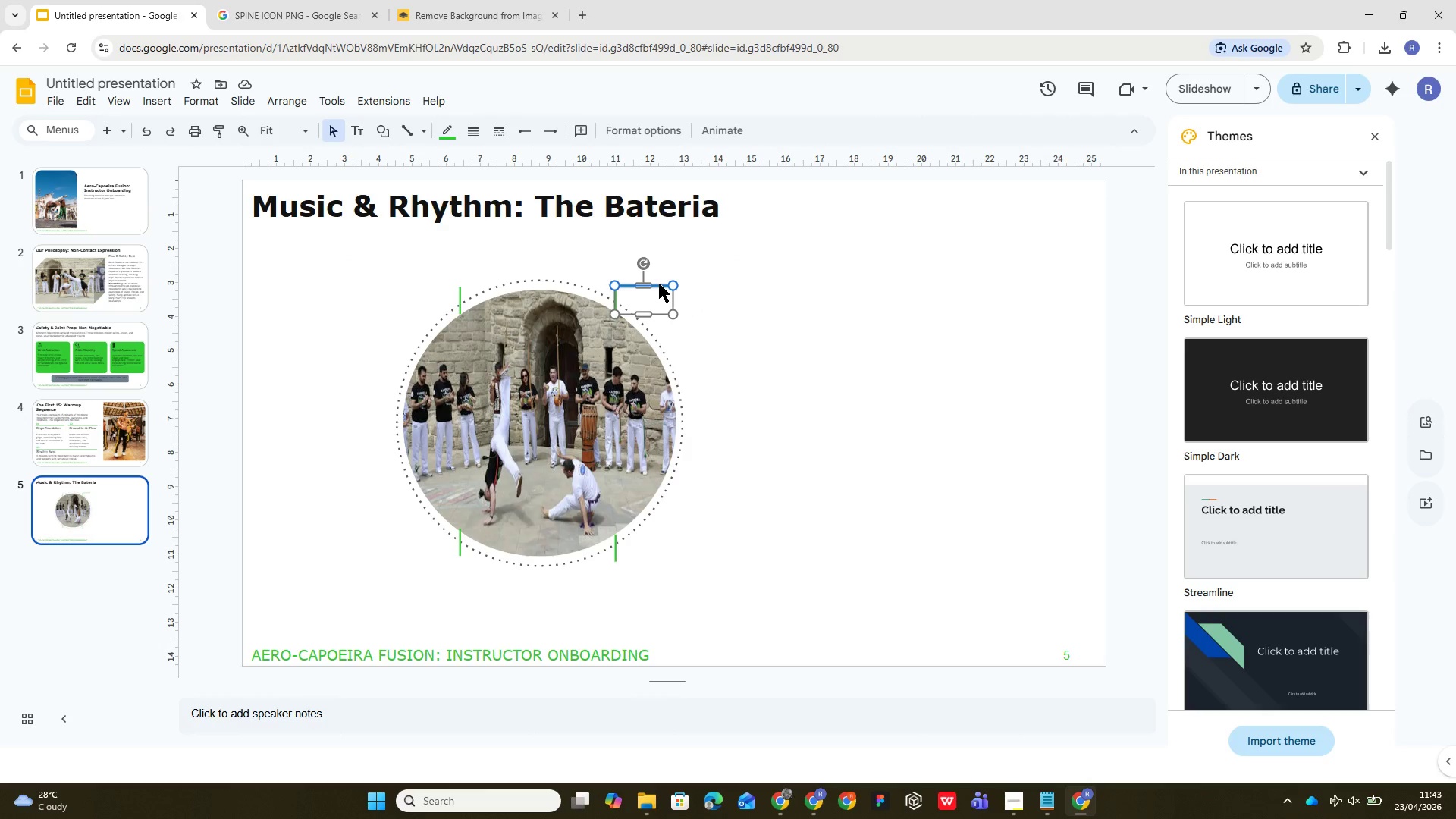 
triple_click([659, 284])
 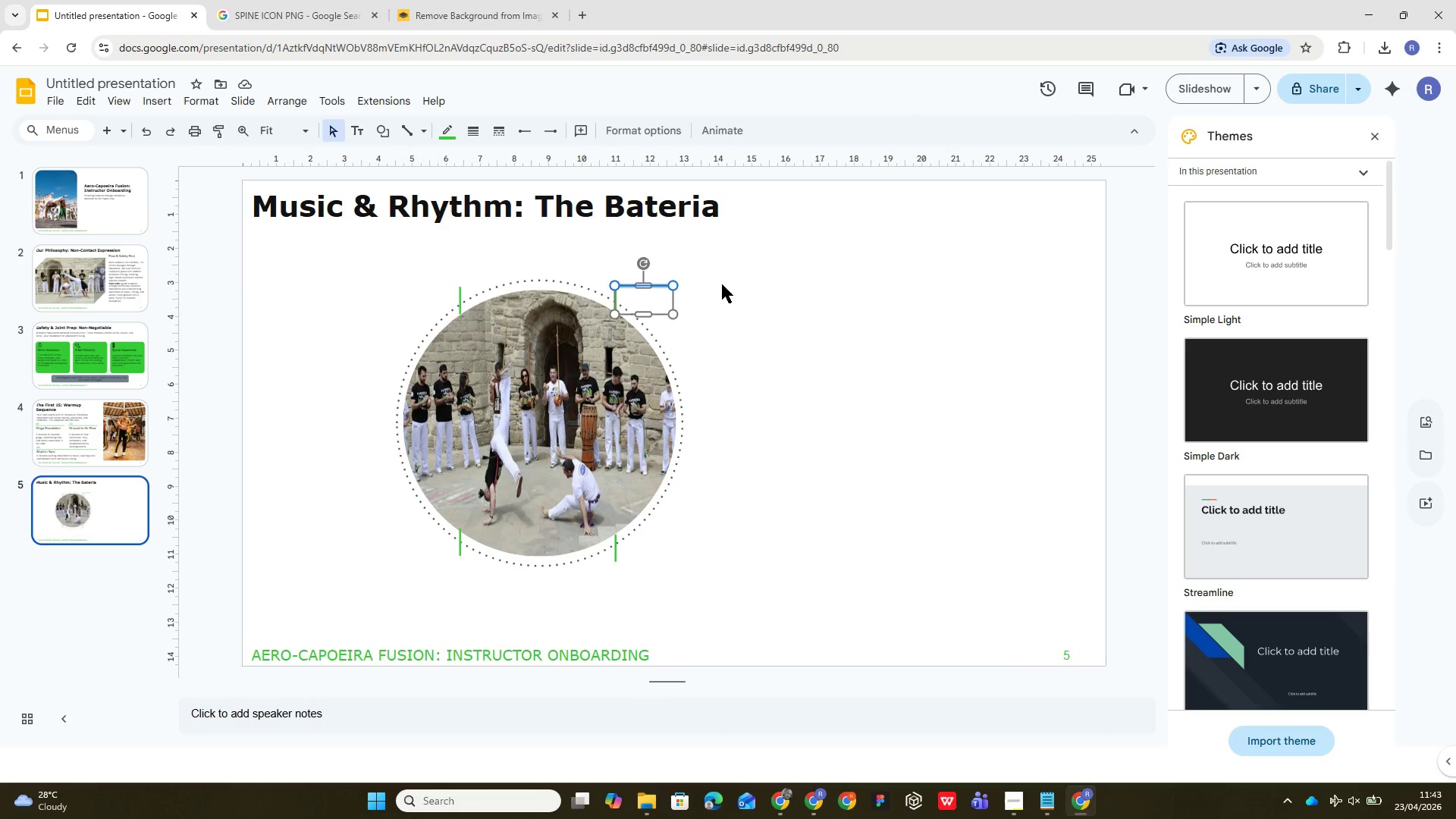 
left_click([722, 284])
 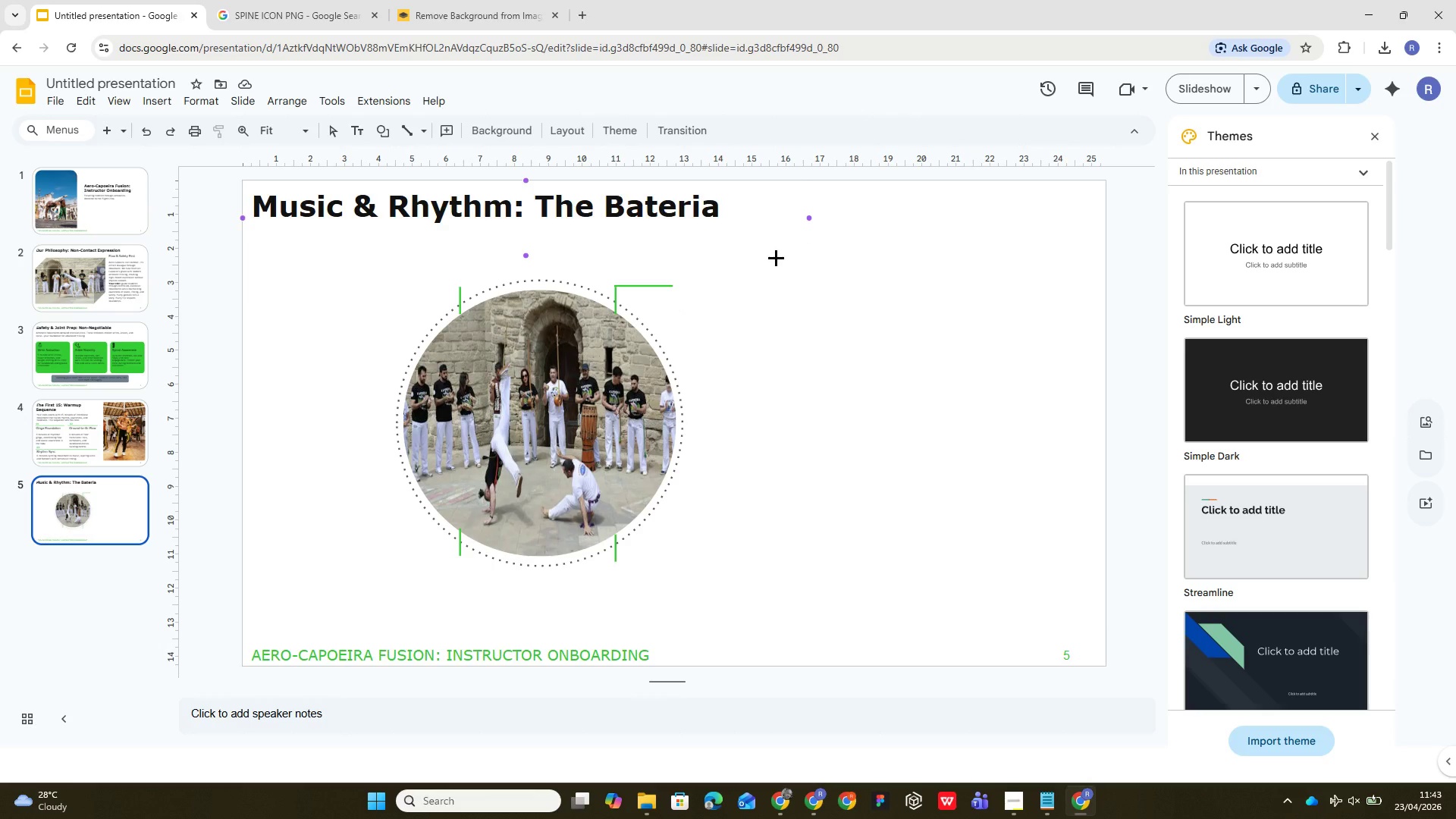 
hold_key(key=ControlLeft, duration=9.61)
left_click_drag(start_coordinate=[670, 278], to_coordinate=[679, 299])
 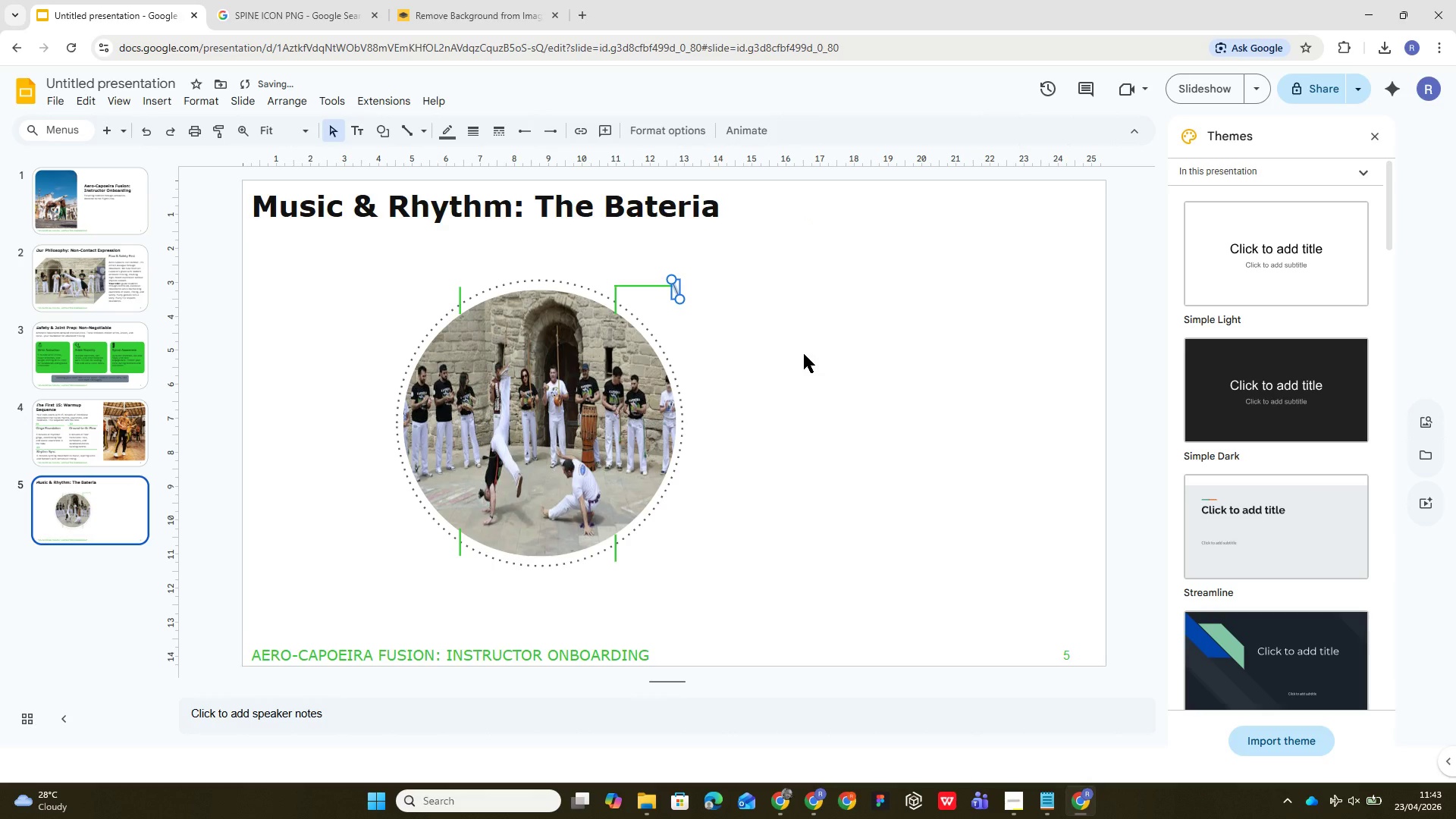 
key(Control+Z)
 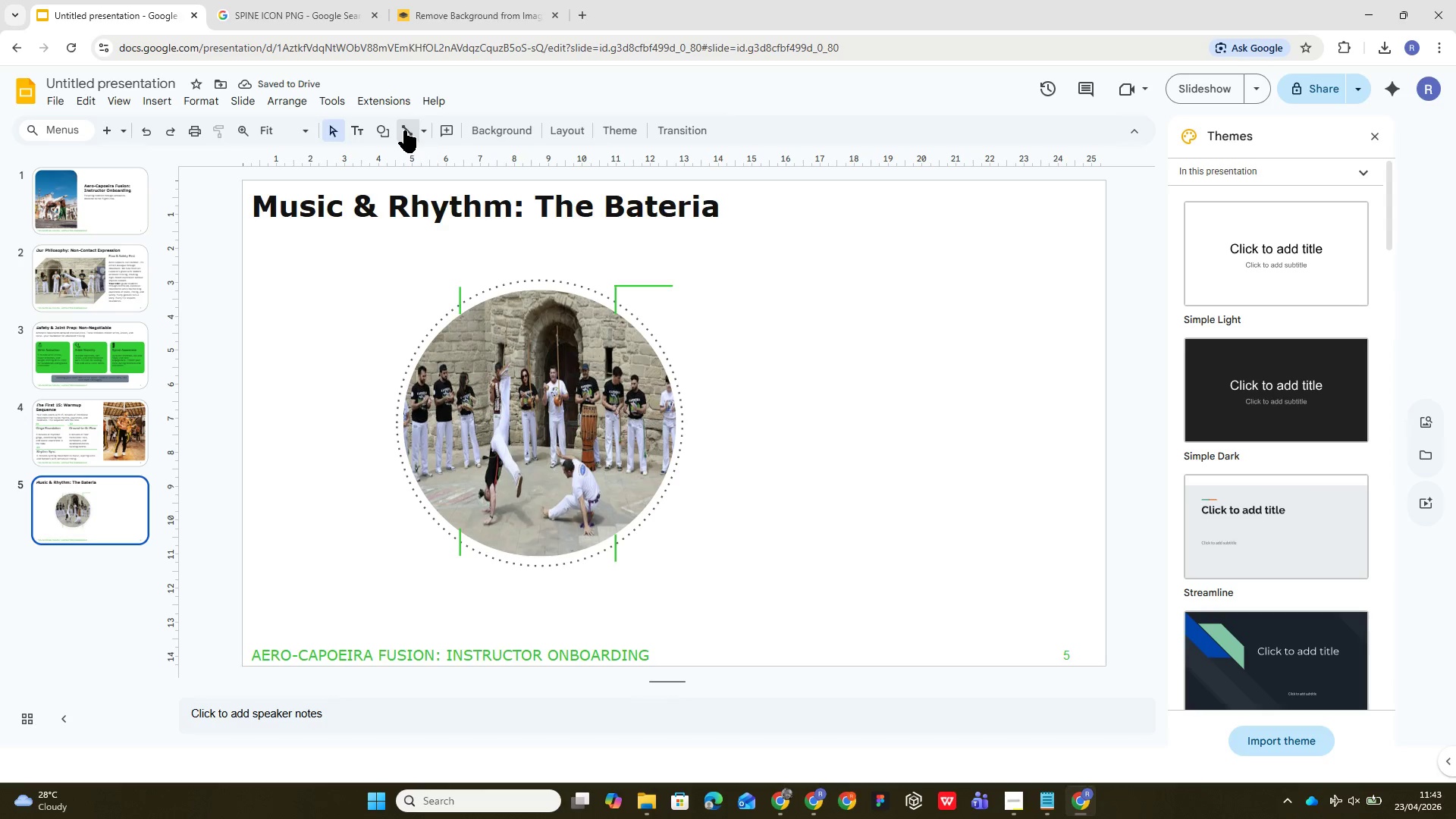 
hold_key(key=ShiftLeft, duration=3.08)
left_click_drag(start_coordinate=[671, 273], to_coordinate=[672, 295])
 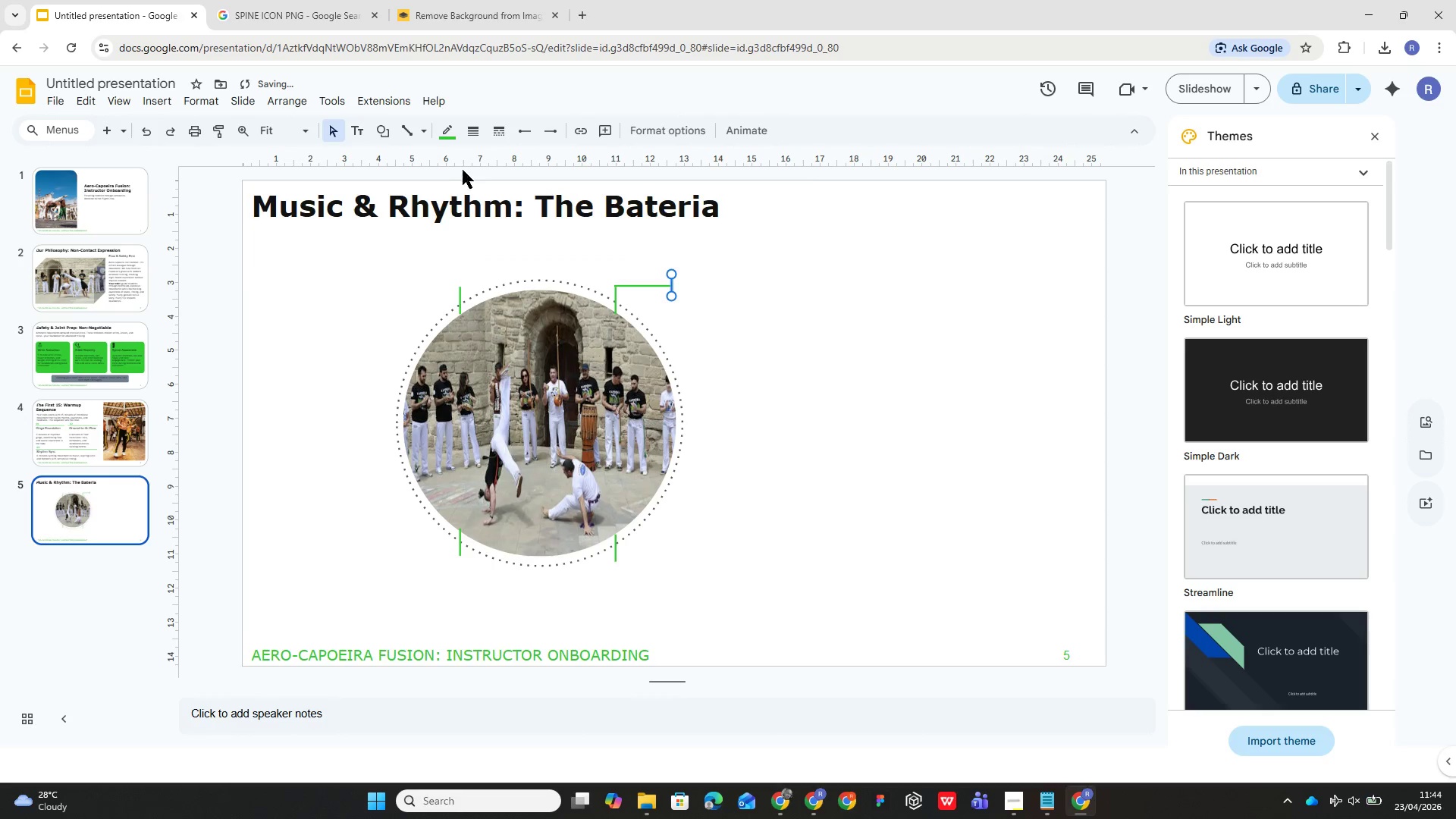 
wait(6.09)
 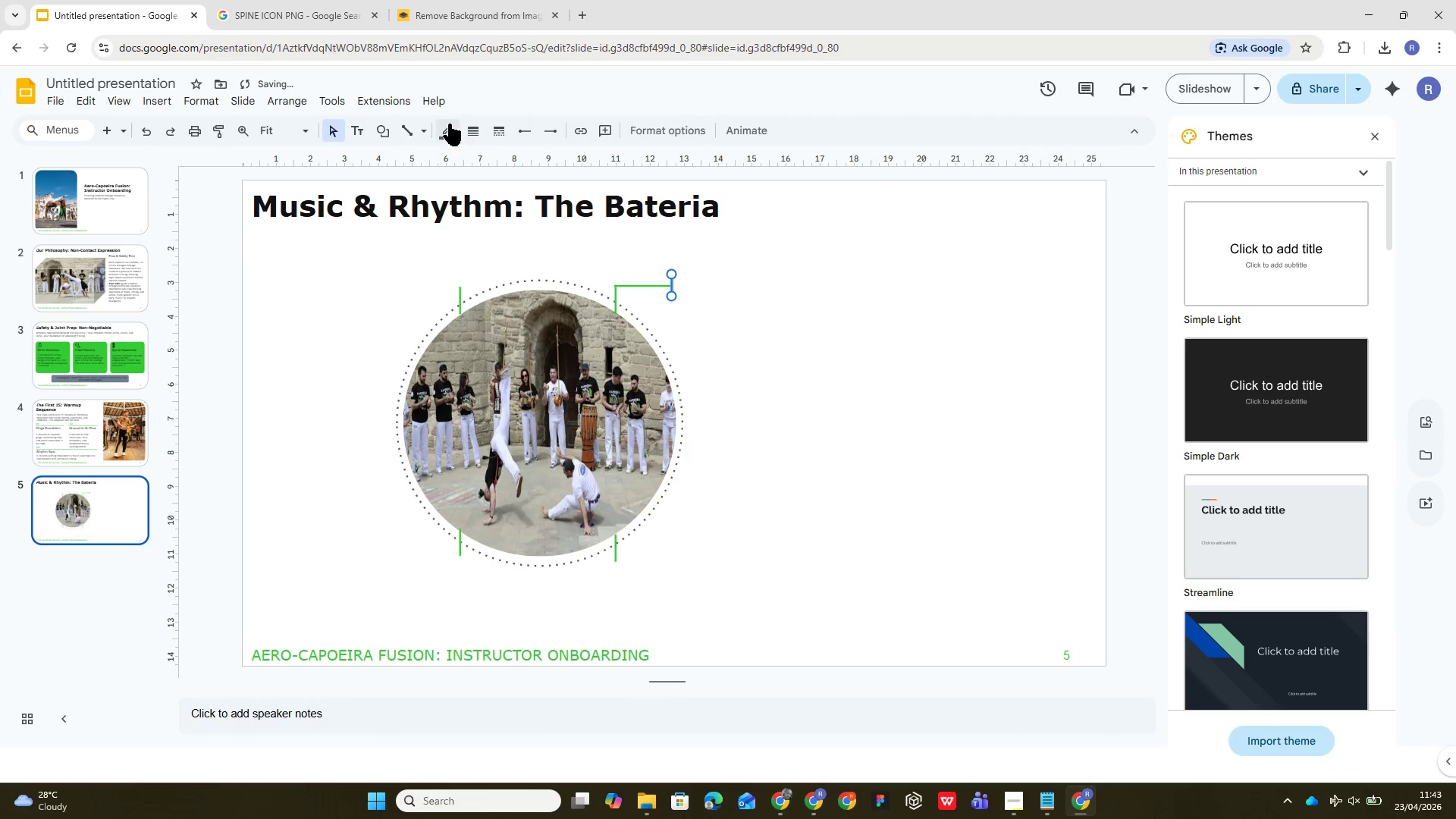 
left_click([510, 250])
 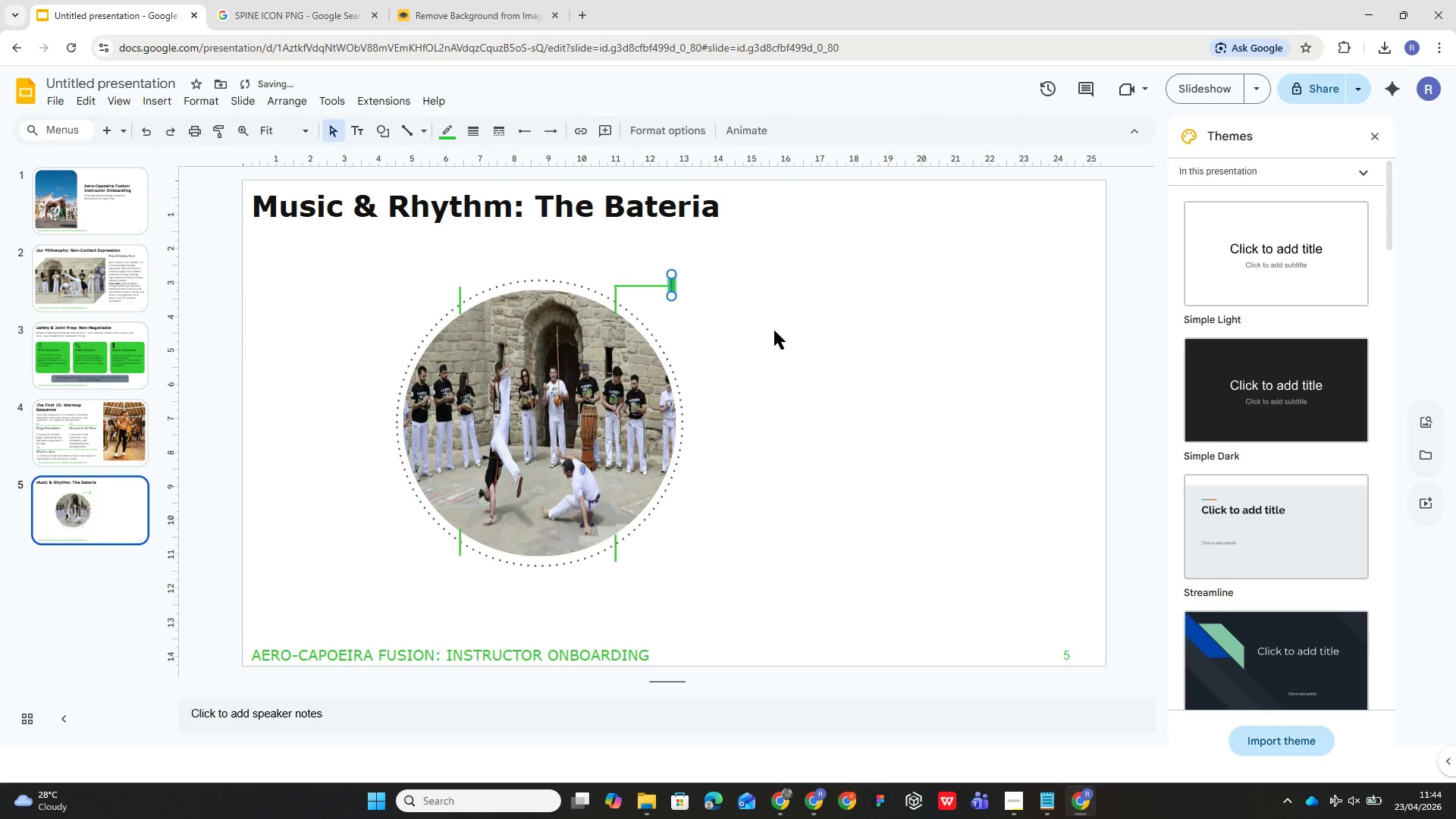 
left_click([775, 331])
 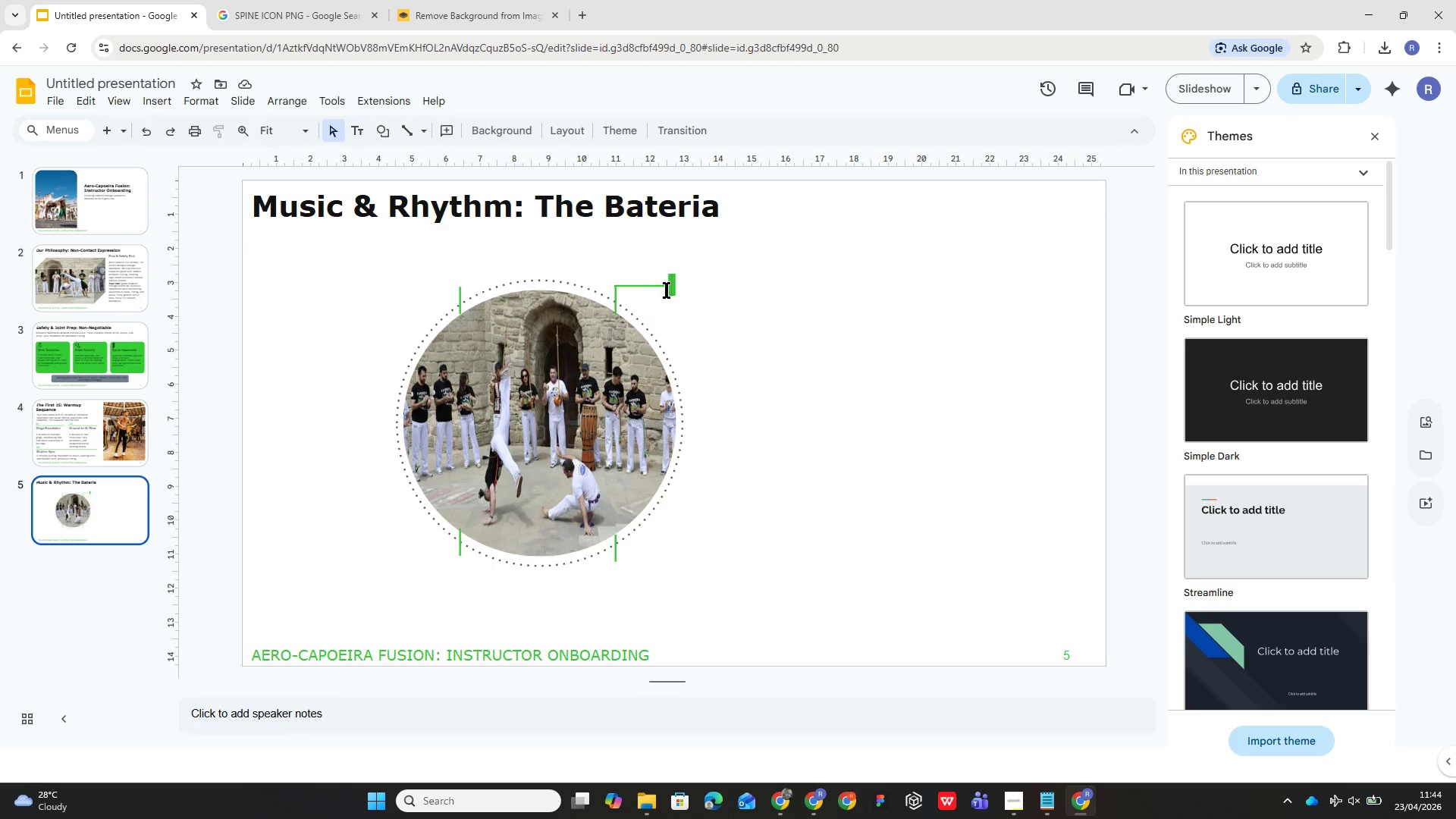 
wait(7.7)
 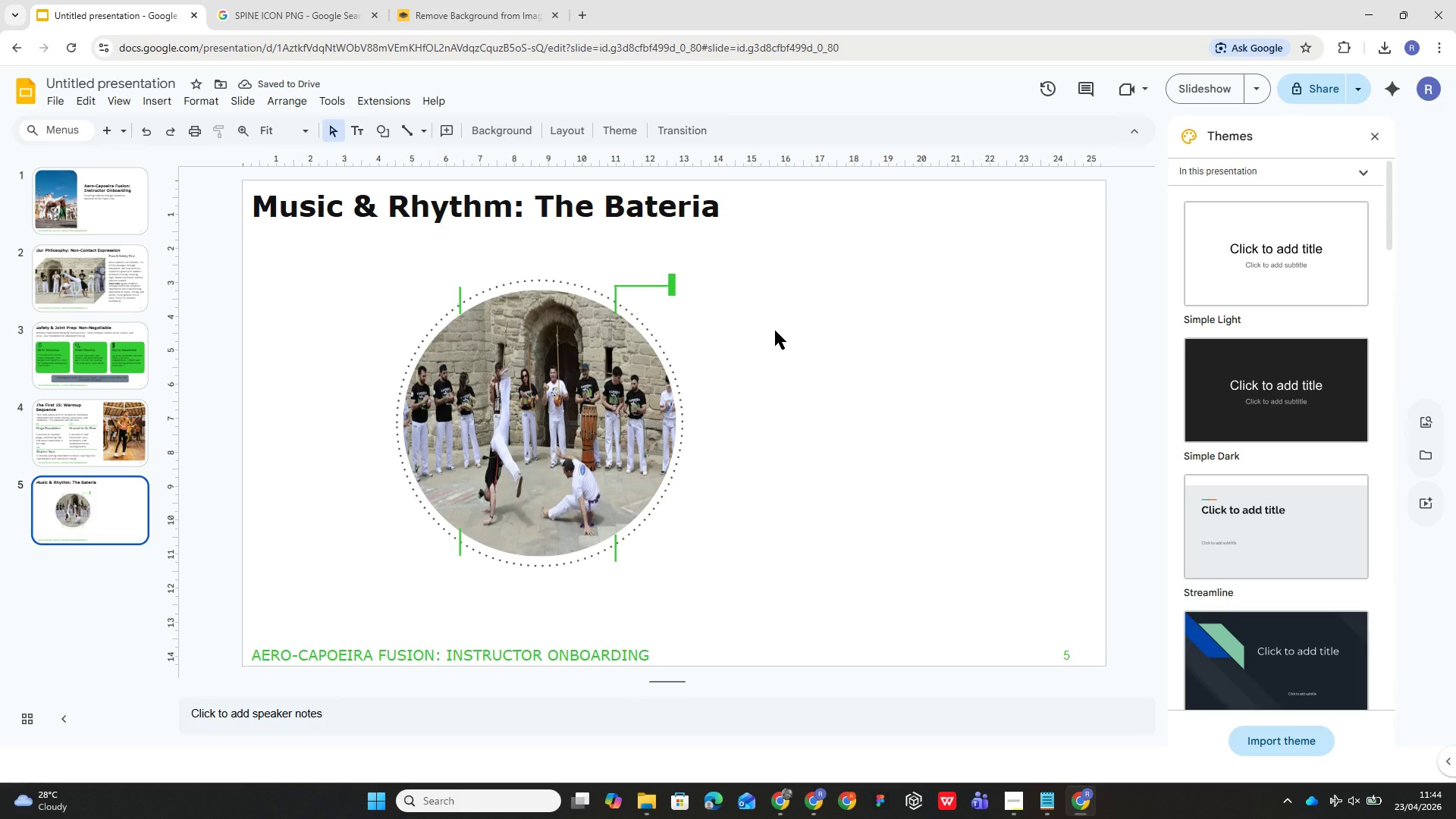 
left_click([675, 288])
 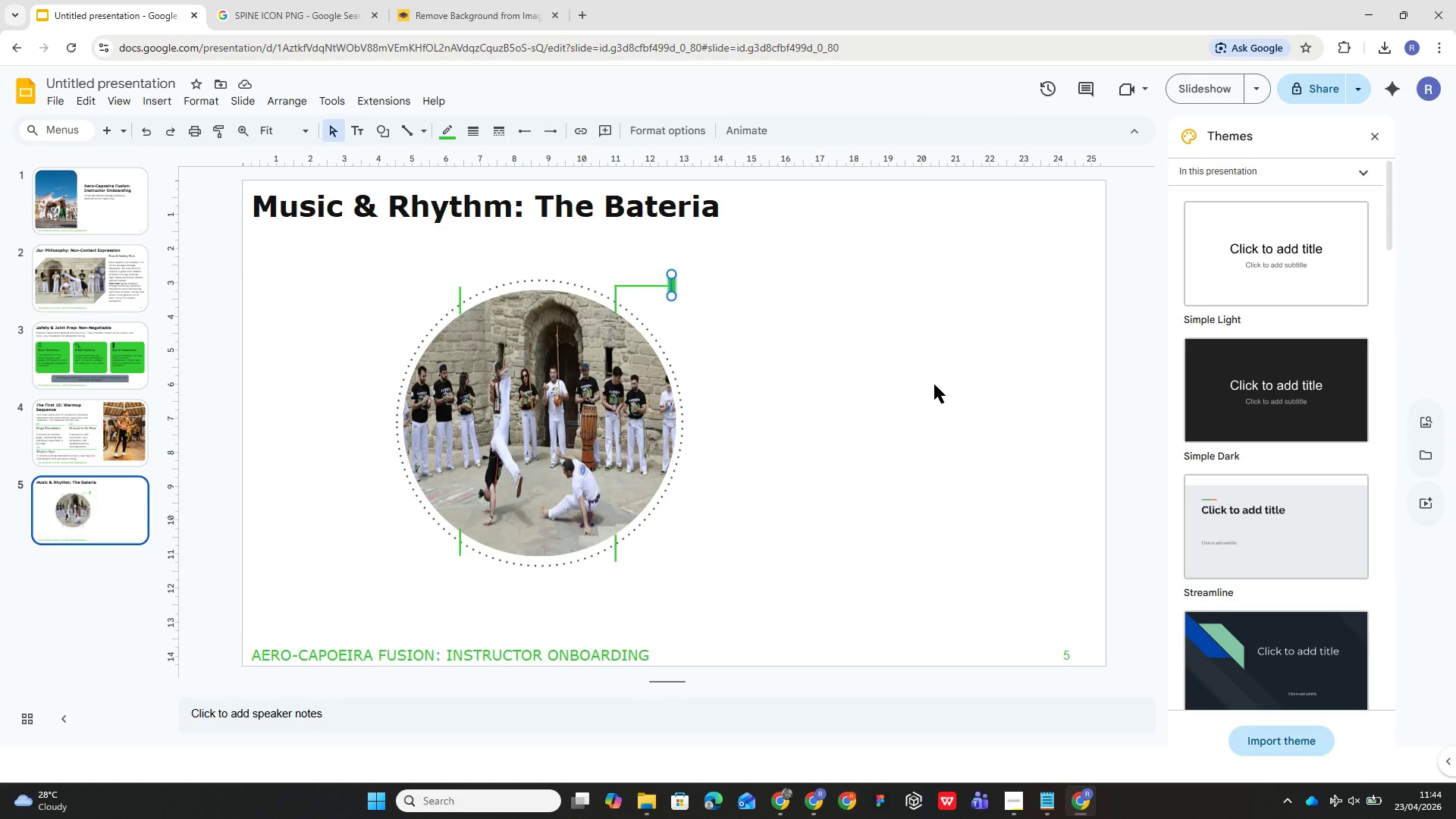 
key(ArrowDown)
 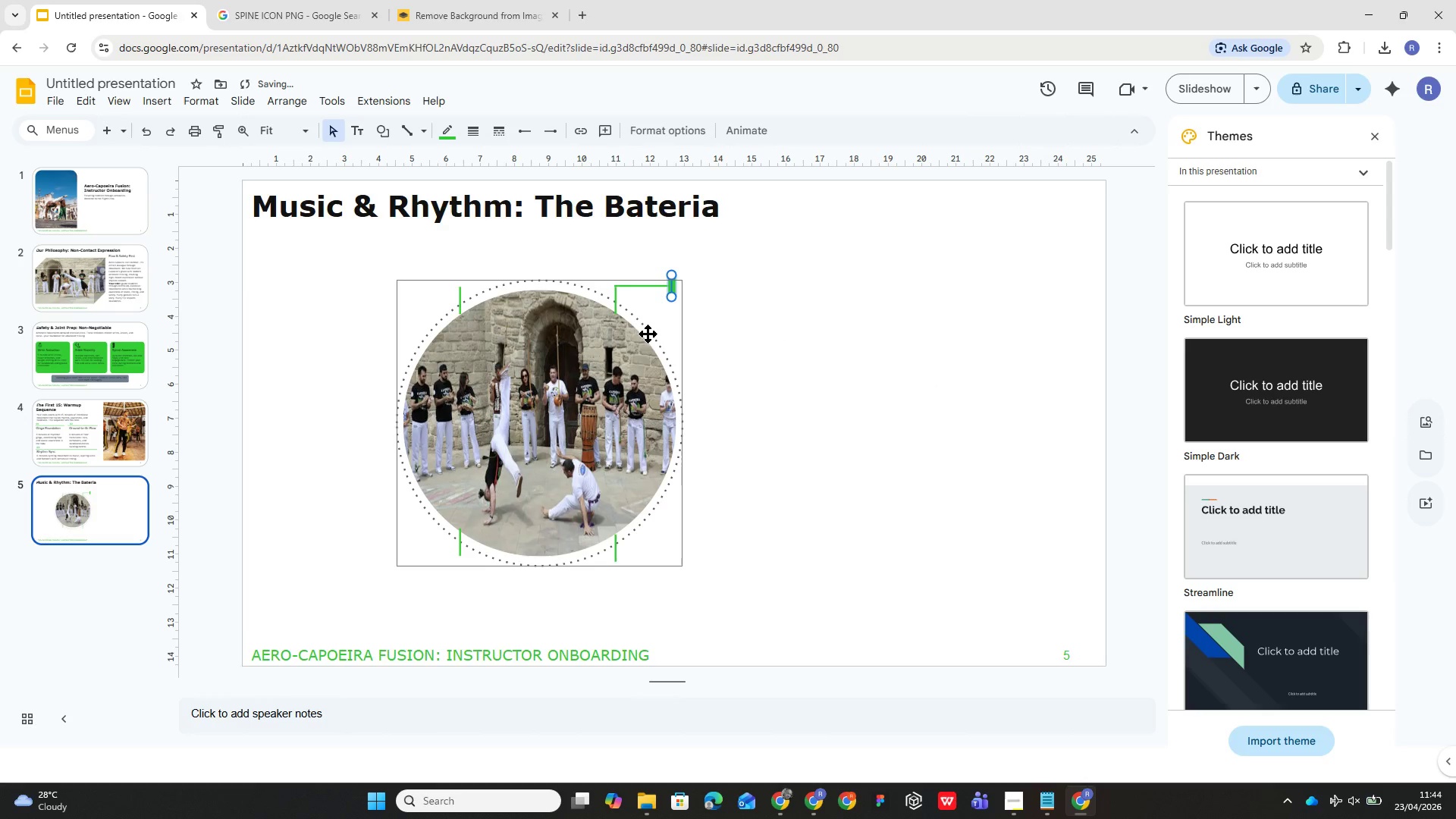 
left_click([777, 333])
 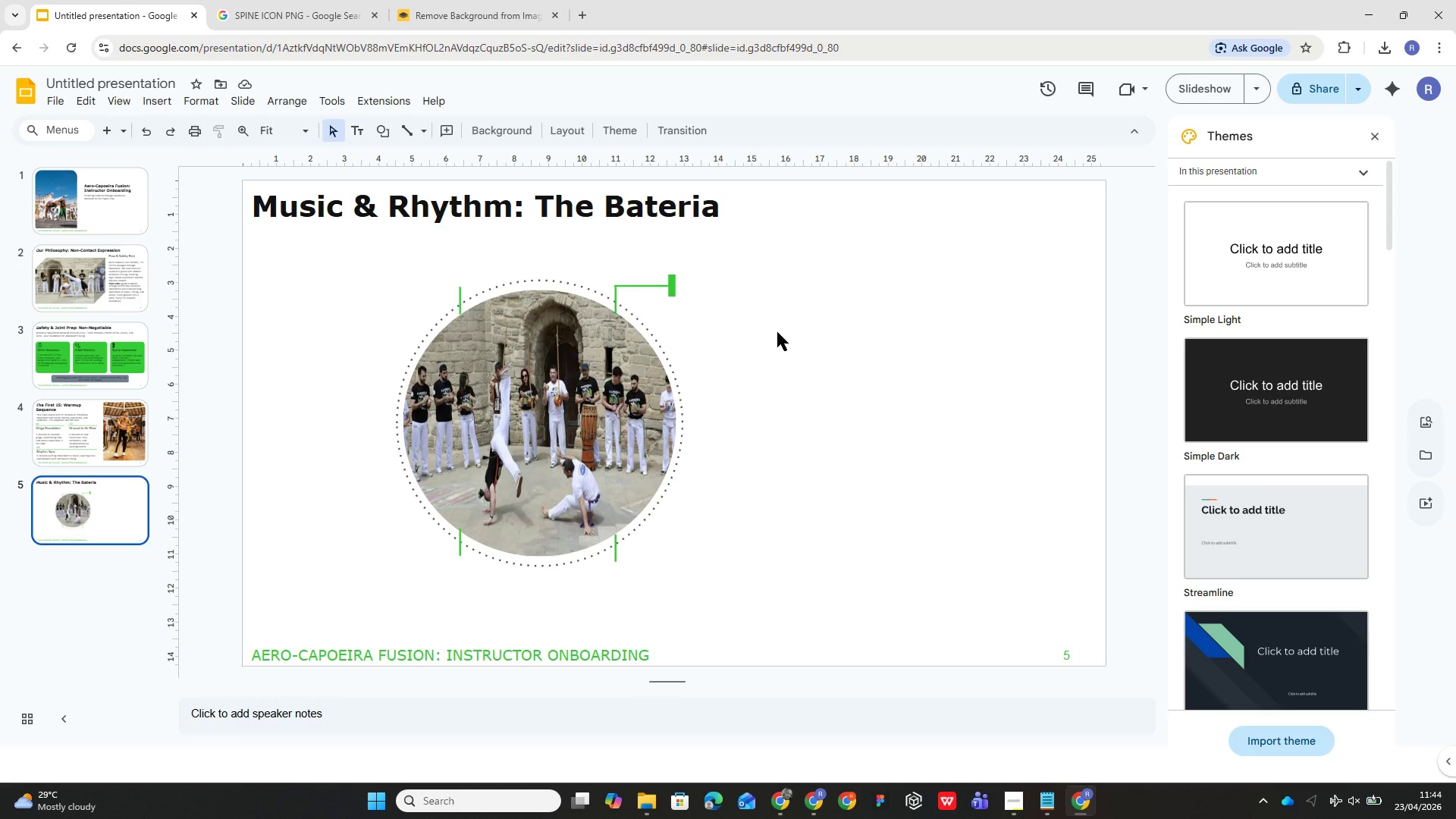 
wait(19.3)
 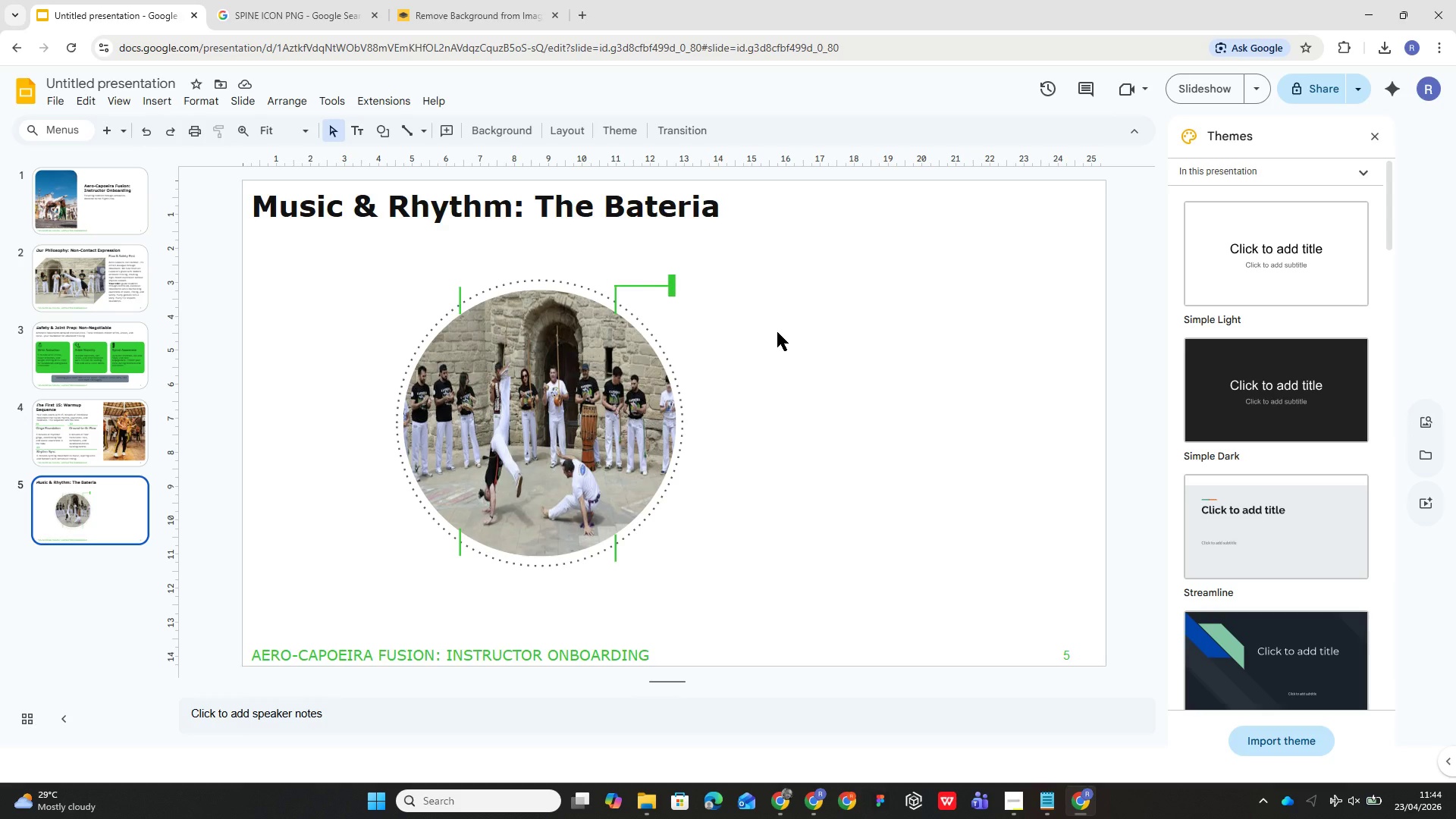 
left_click([691, 287])
 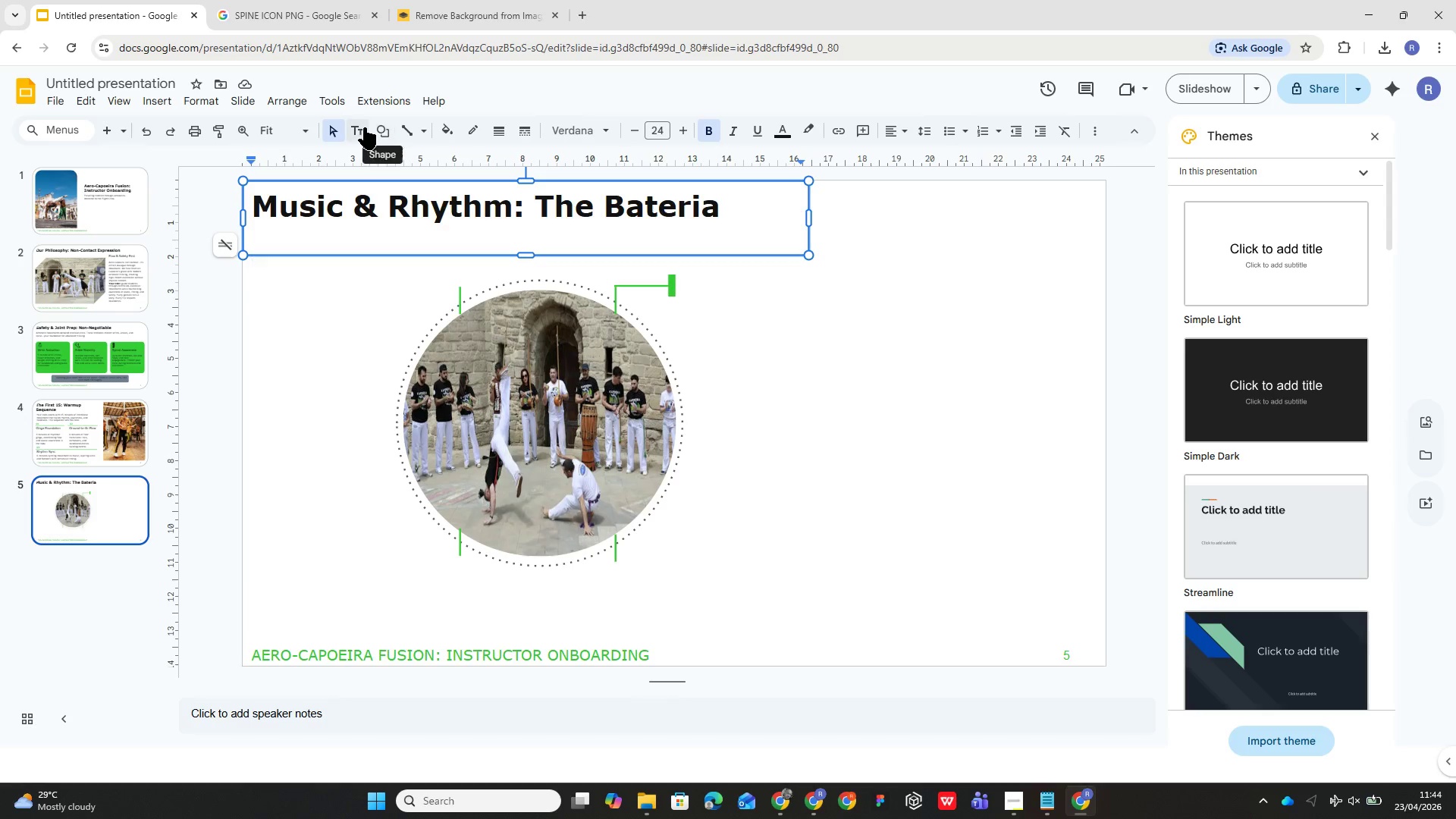 
left_click([360, 127])
 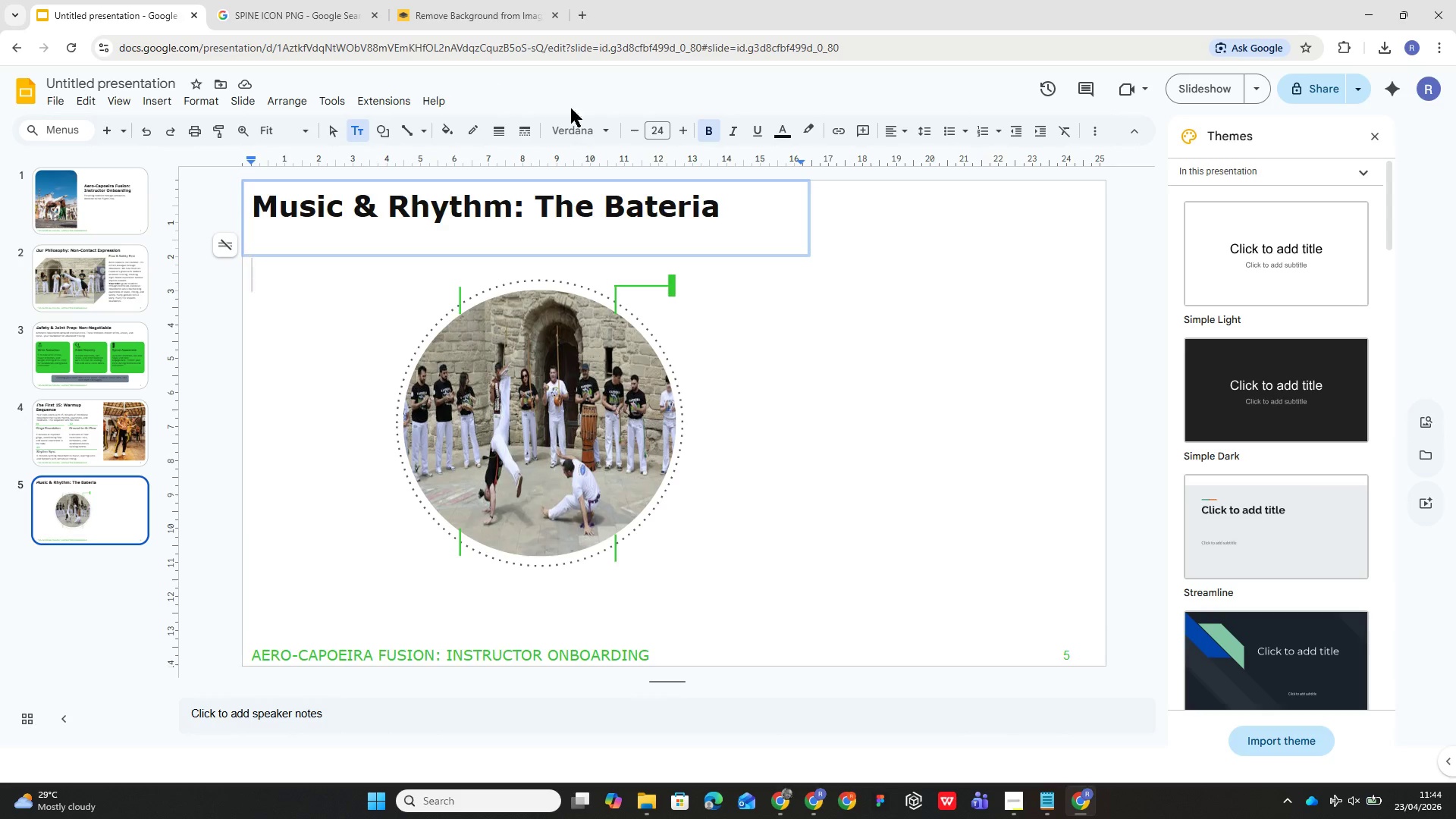 
wait(6.38)
 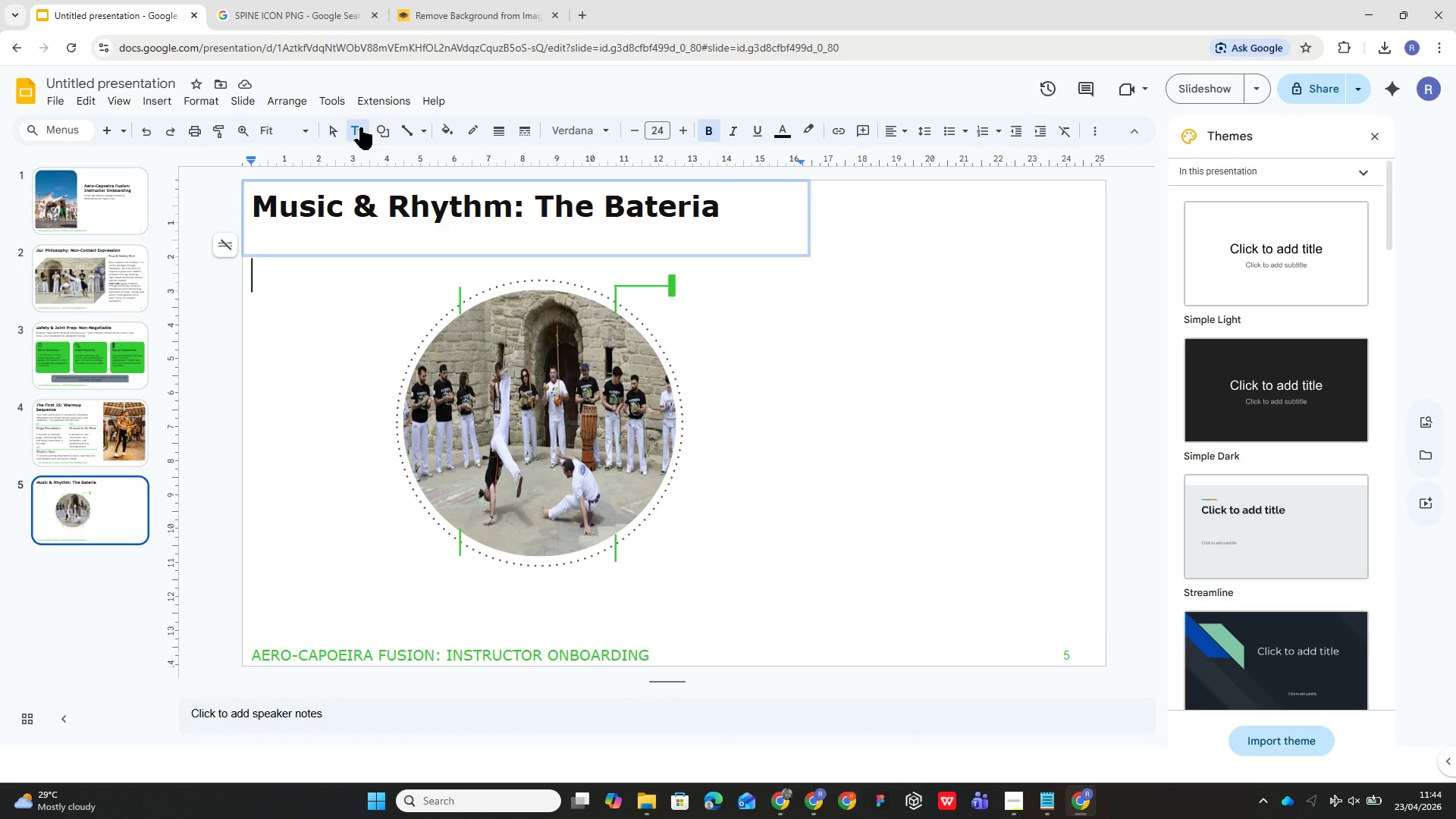 
left_click_drag(start_coordinate=[680, 273], to_coordinate=[776, 321])
 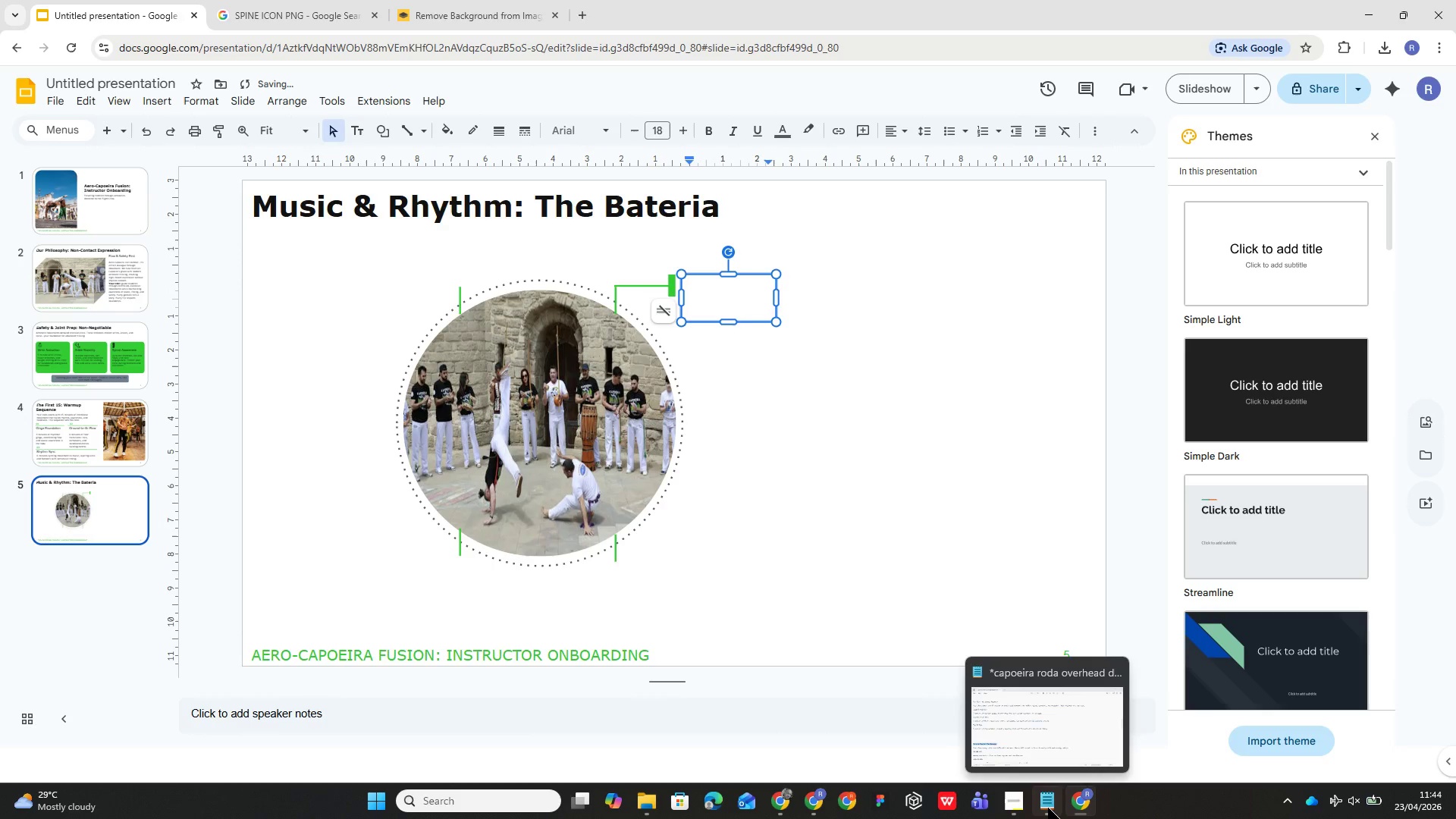 
left_click([1048, 808])
 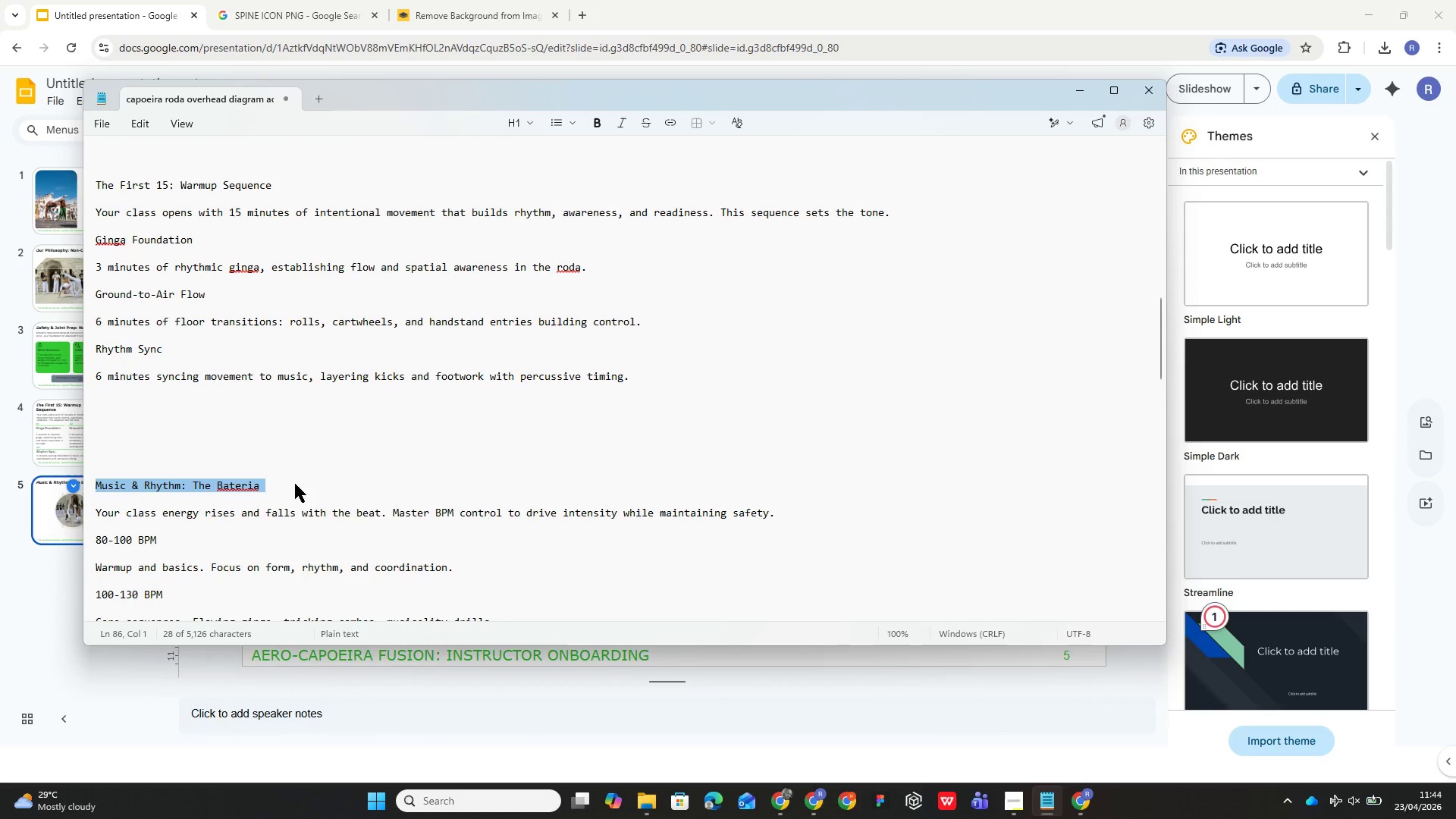 
wait(5.86)
 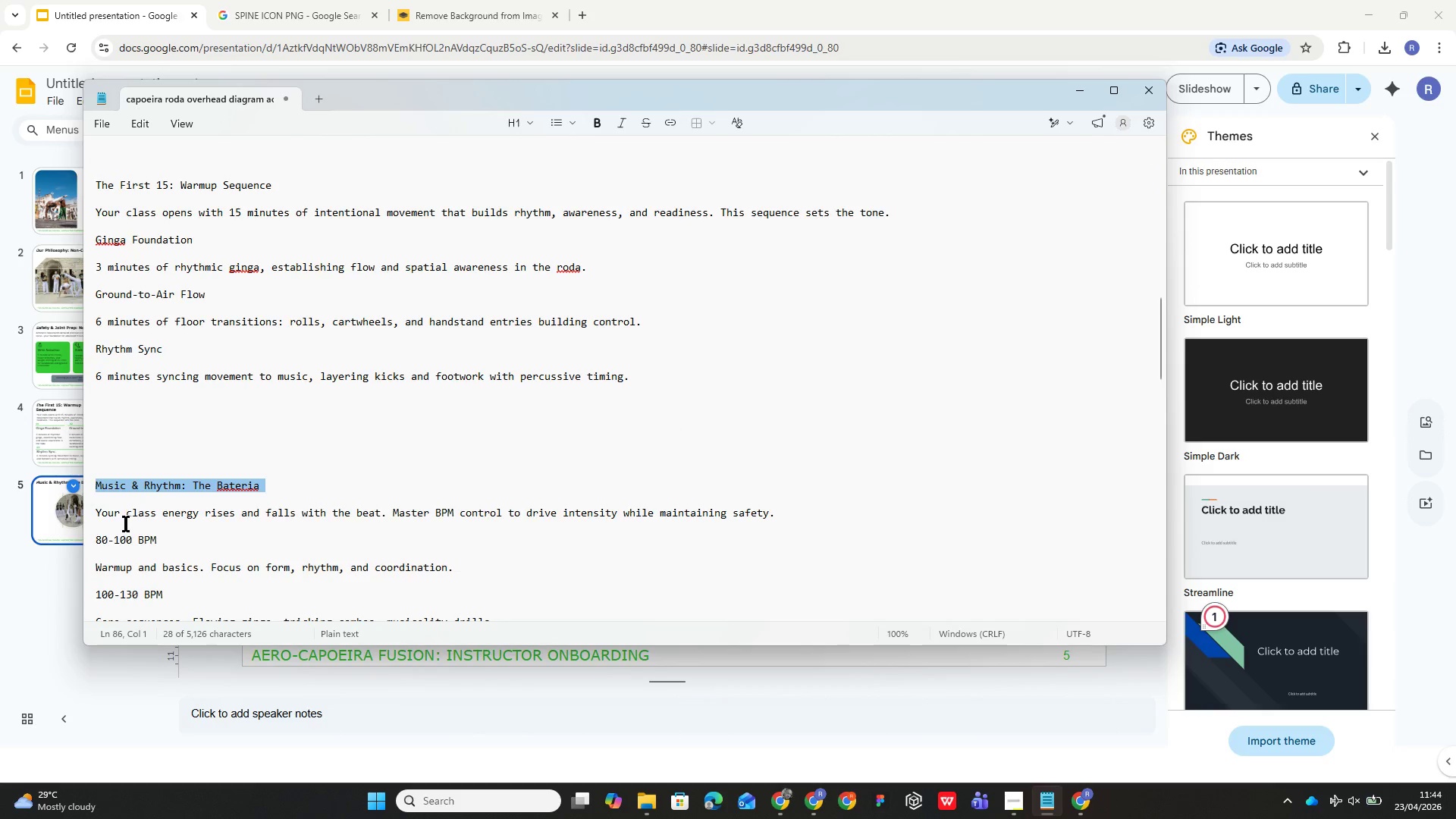 
scroll: coordinate [285, 455], scroll_direction: up, amount: 2.0
 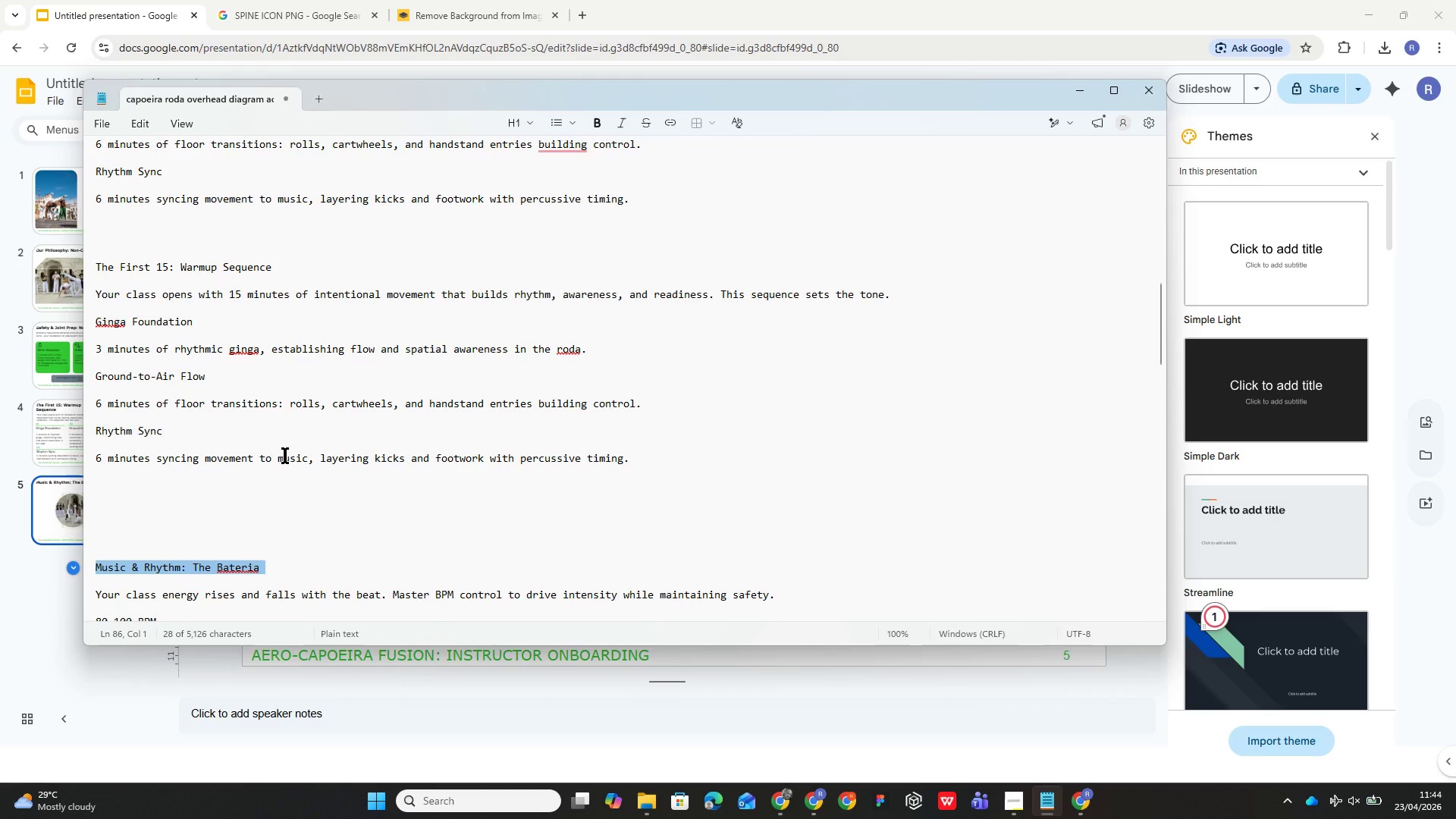 
scroll: coordinate [285, 455], scroll_direction: down, amount: 4.0
 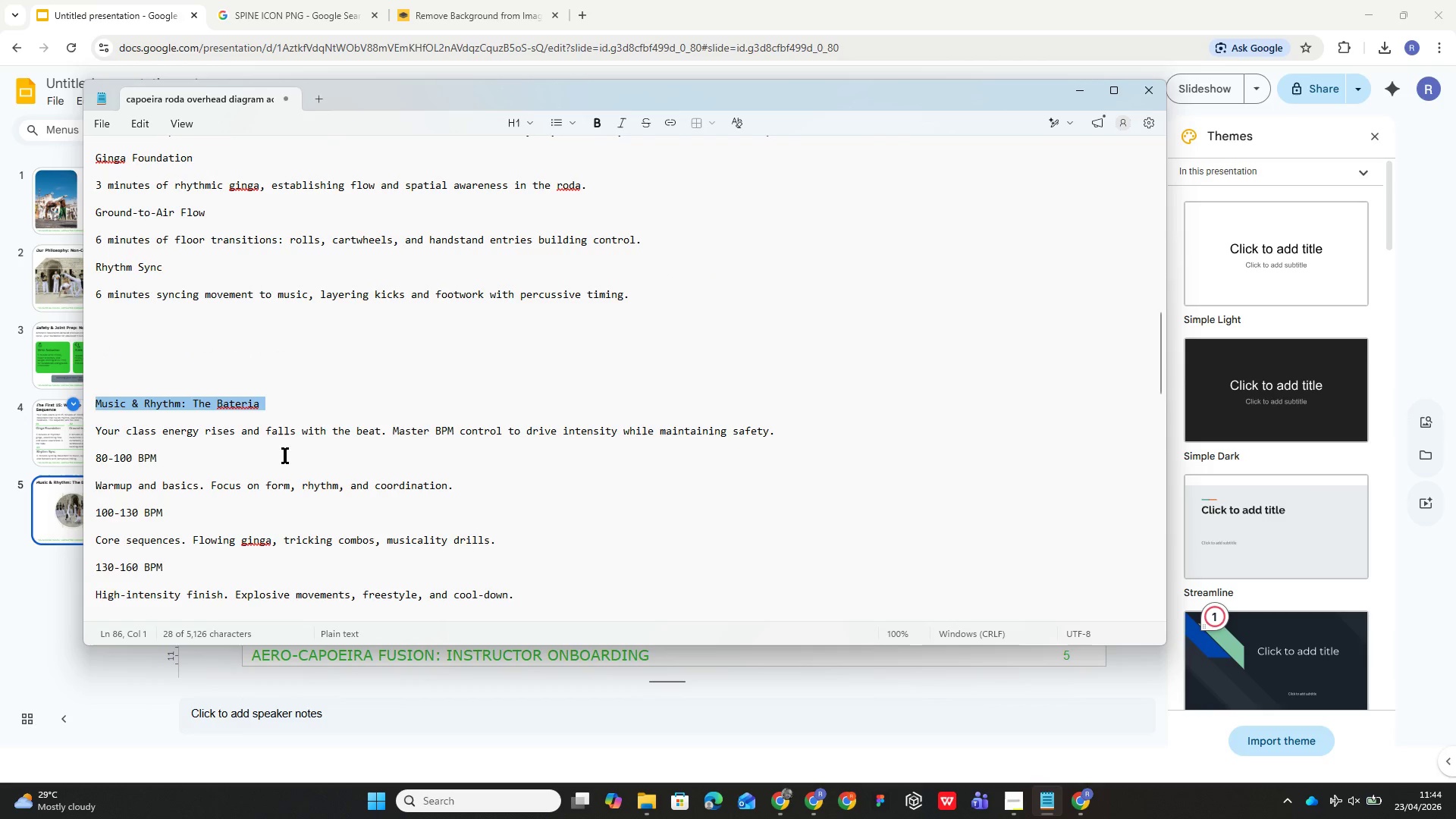 
scroll: coordinate [285, 455], scroll_direction: up, amount: 1.0
 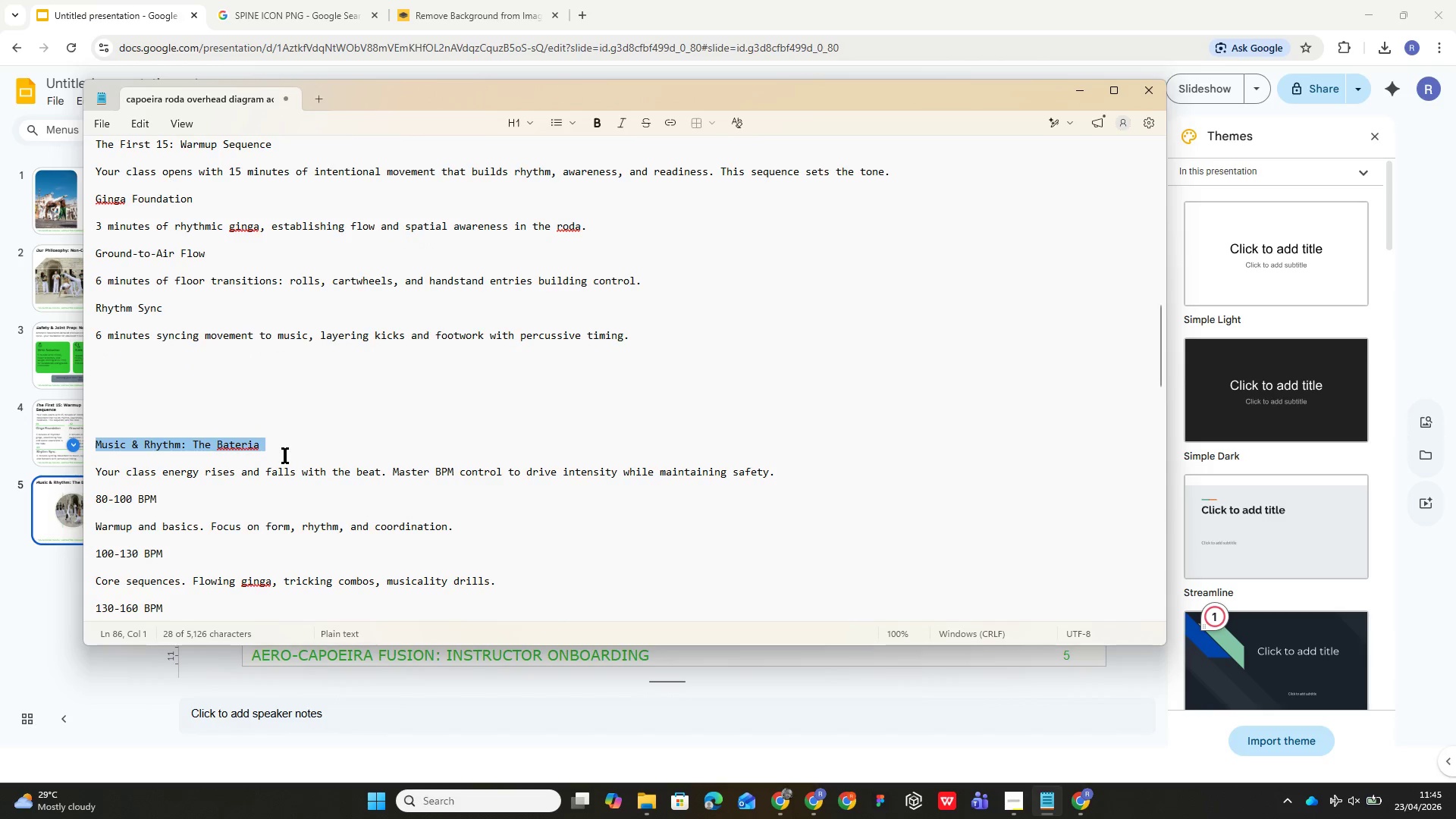 
left_click([739, 689])
 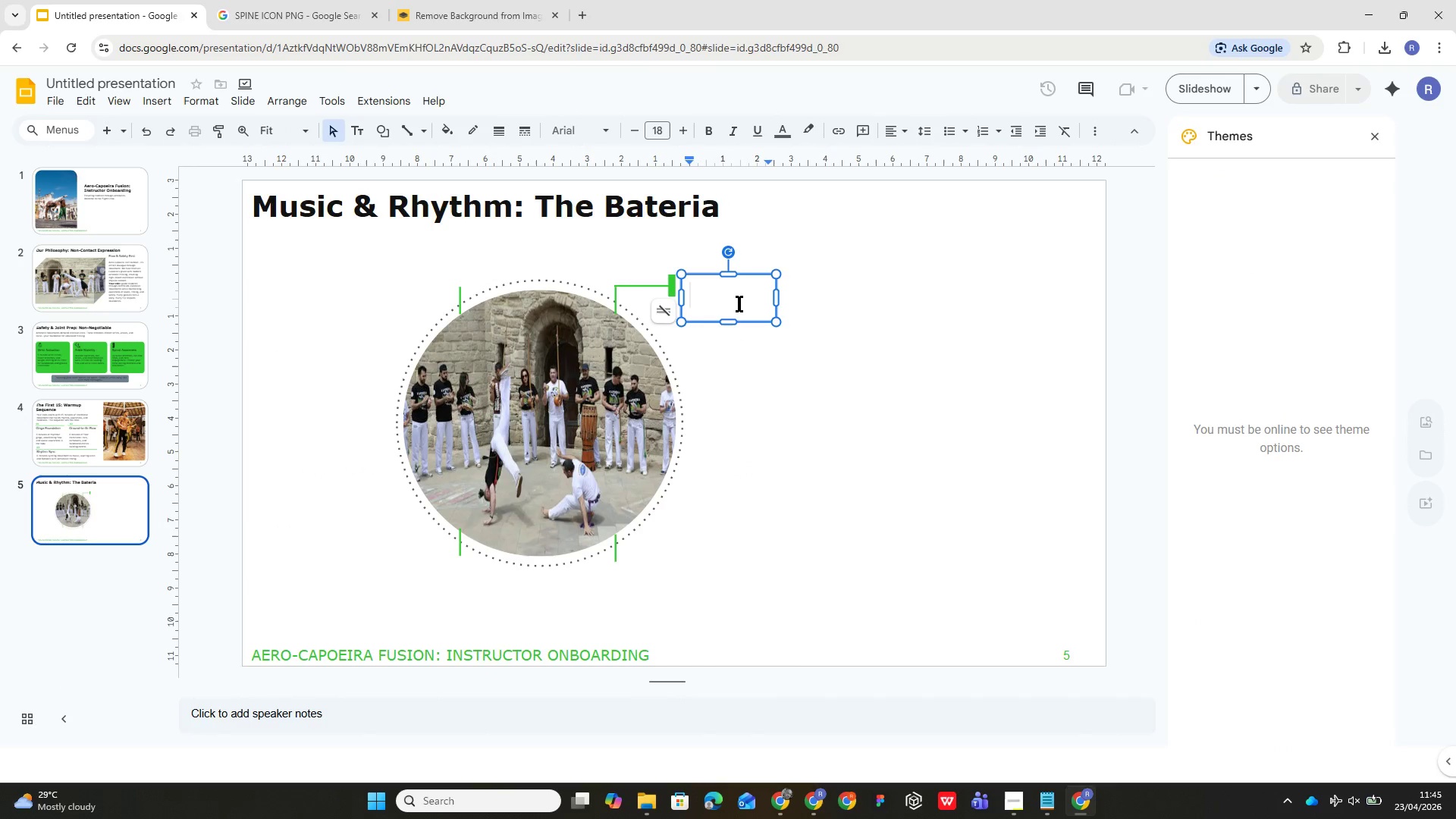 
type(Safety Perimetr)
key(Backspace)
type(er)
 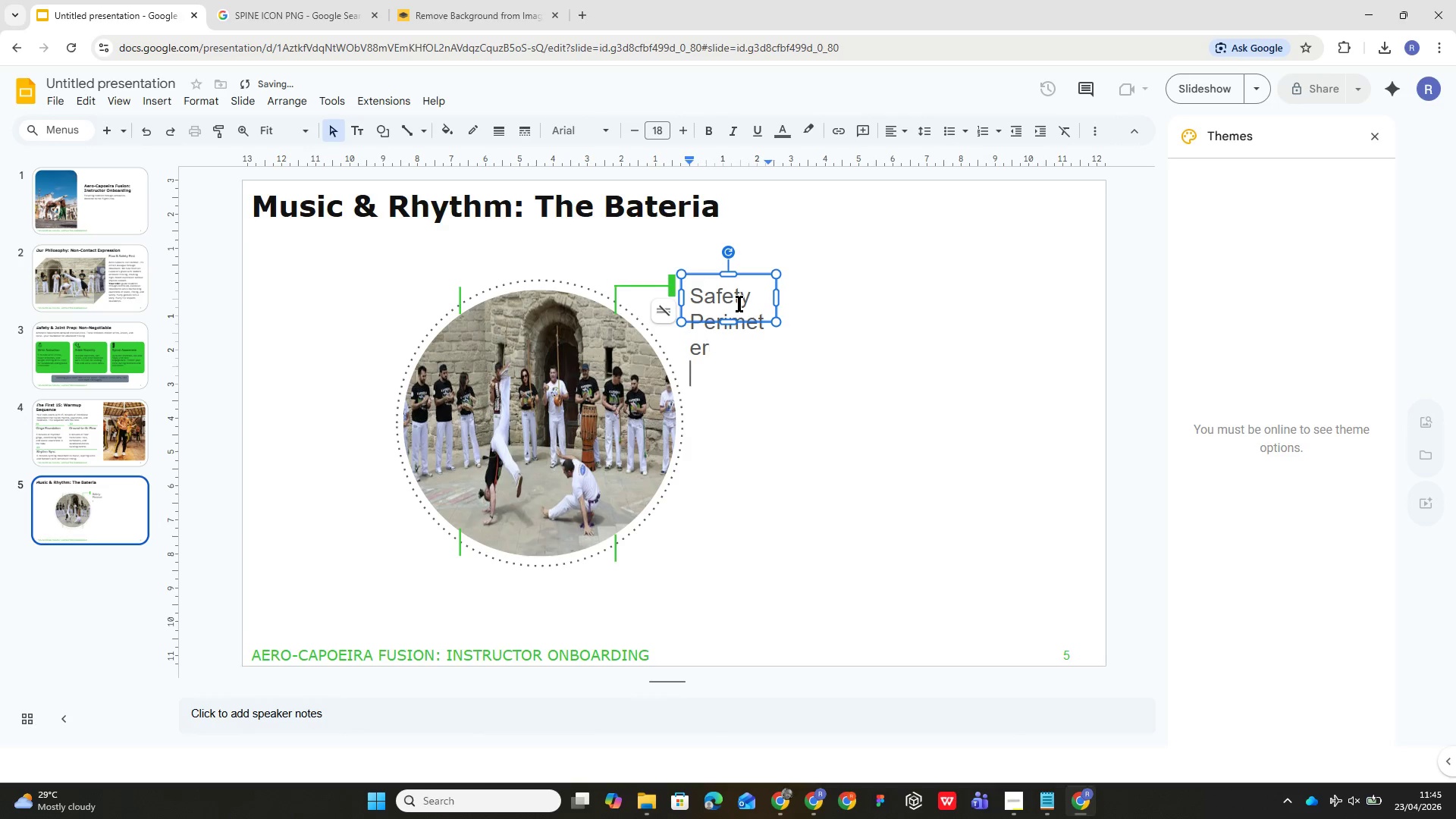 
 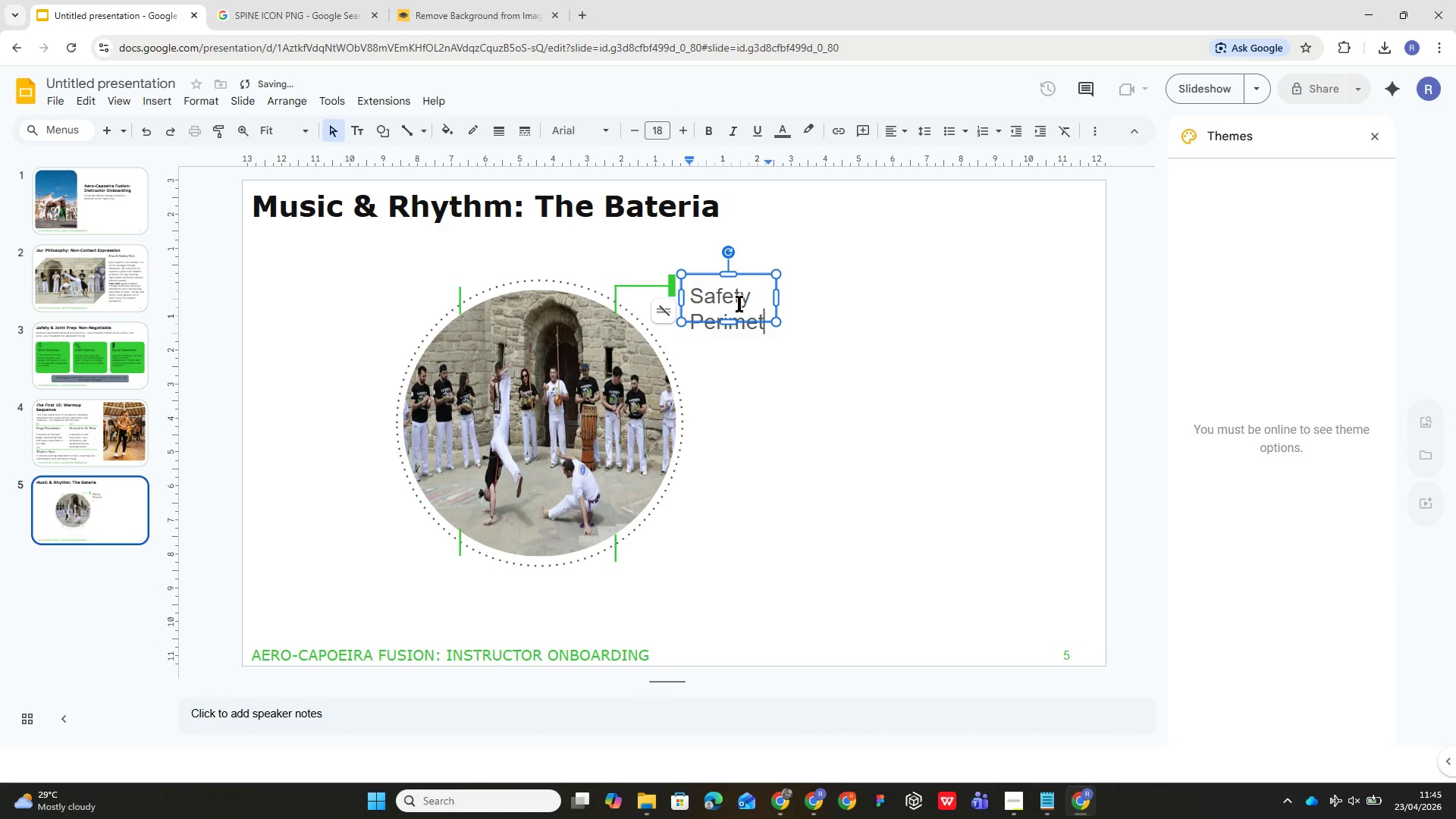 
key(Enter)
 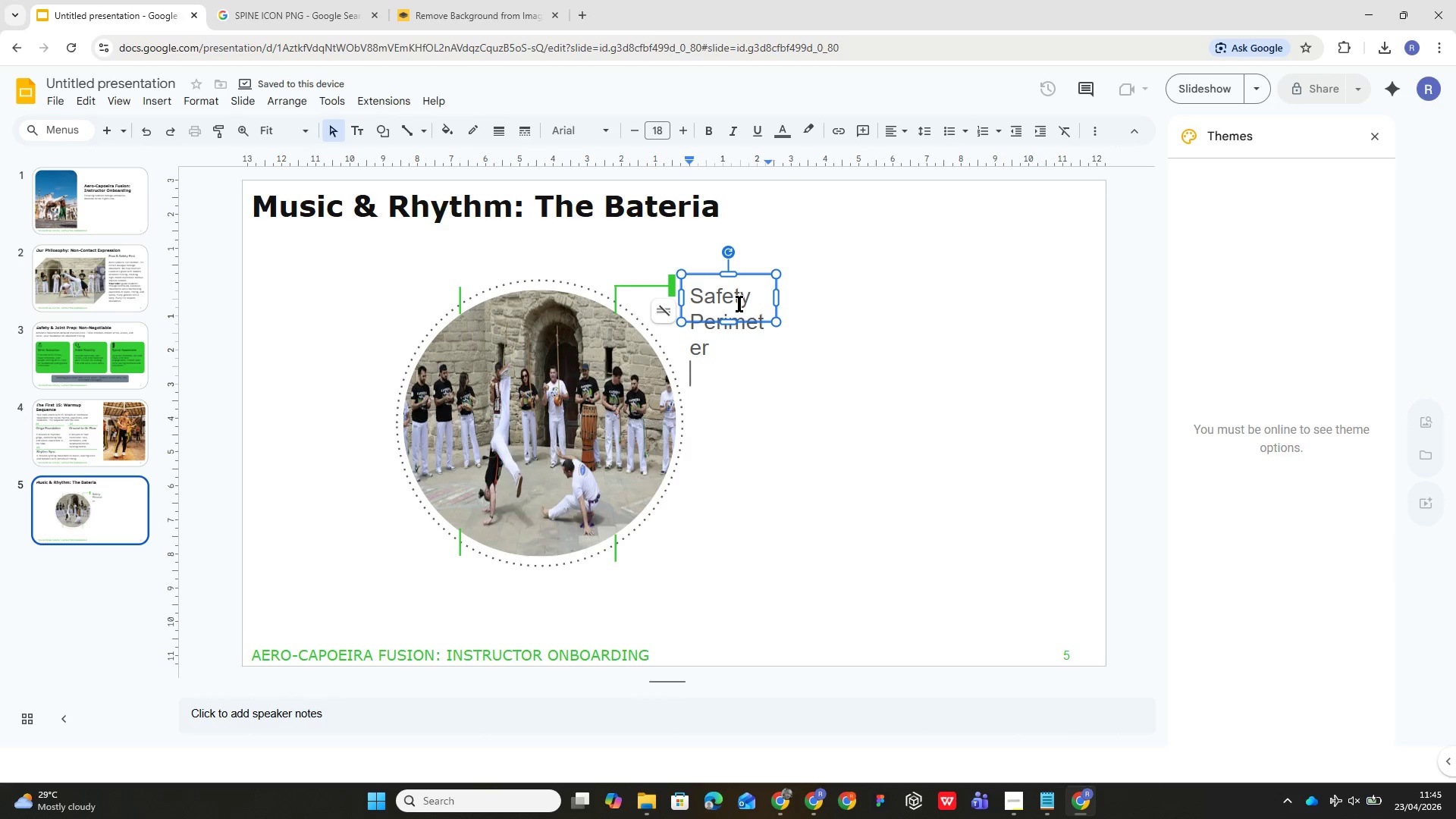 
type(6 ft buffer for observr)
key(Backspace)
type(et)
key(Backspace)
type(rs)
 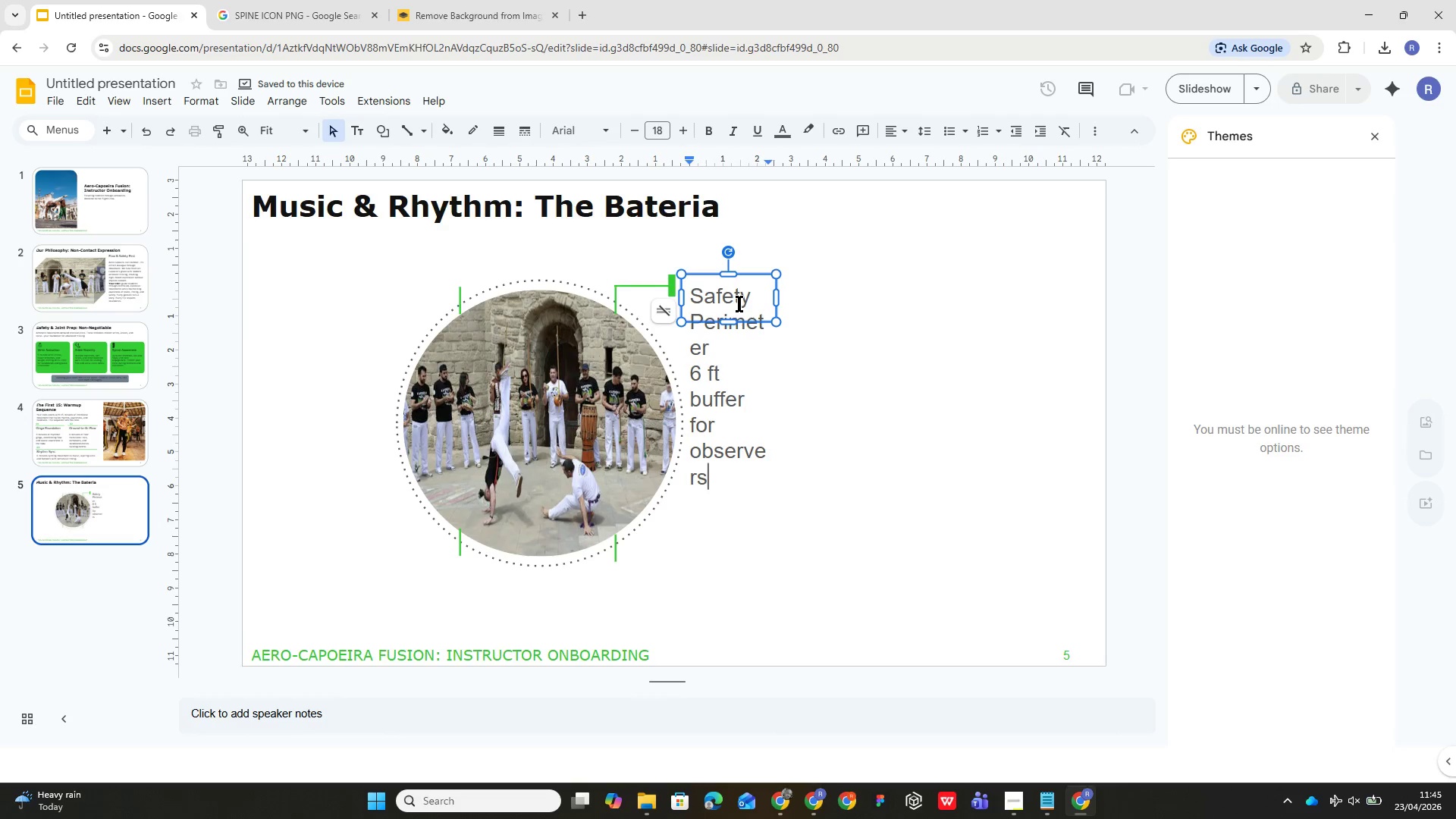 
key(Control+A)
 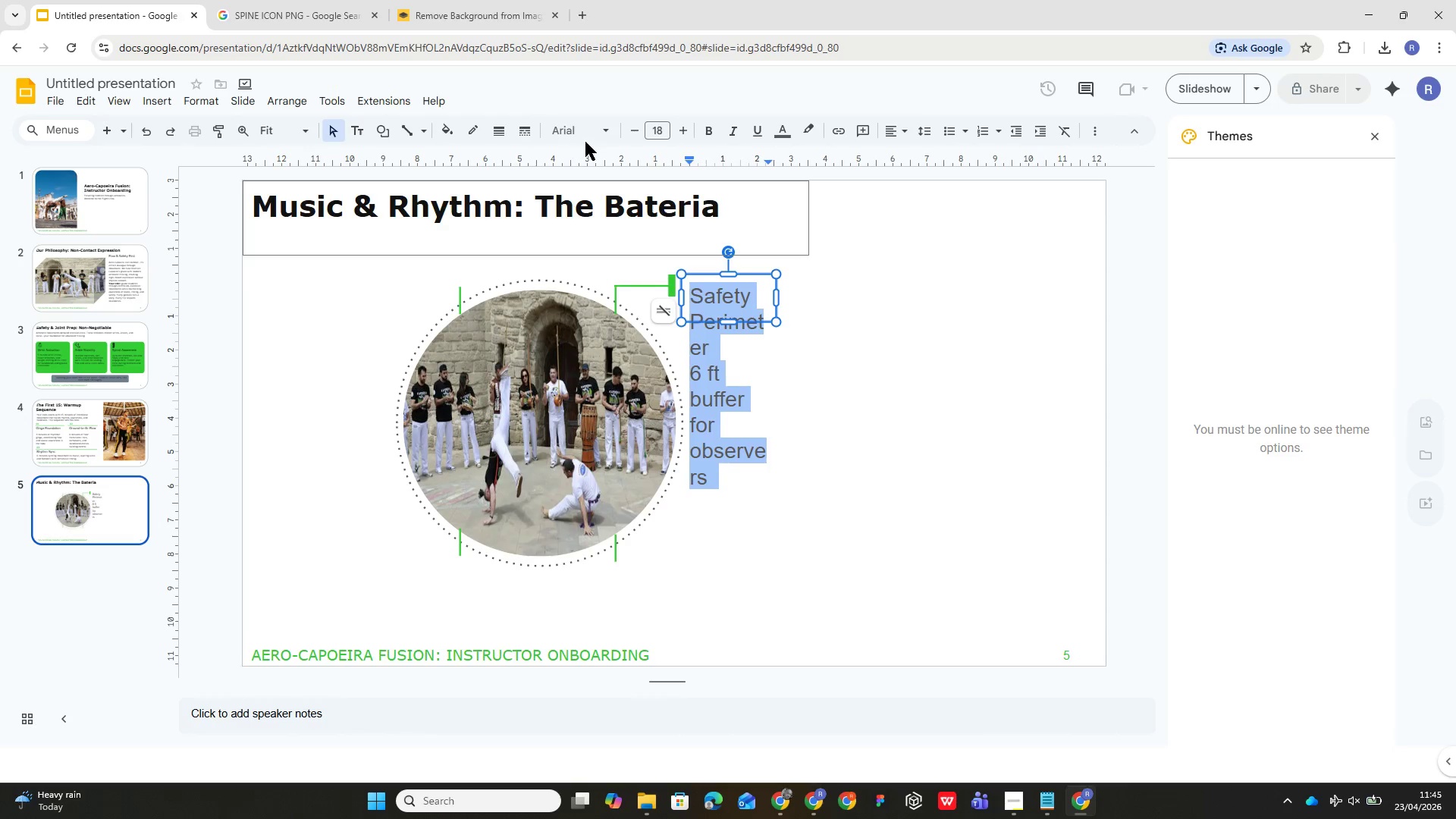 
left_click([598, 127])
 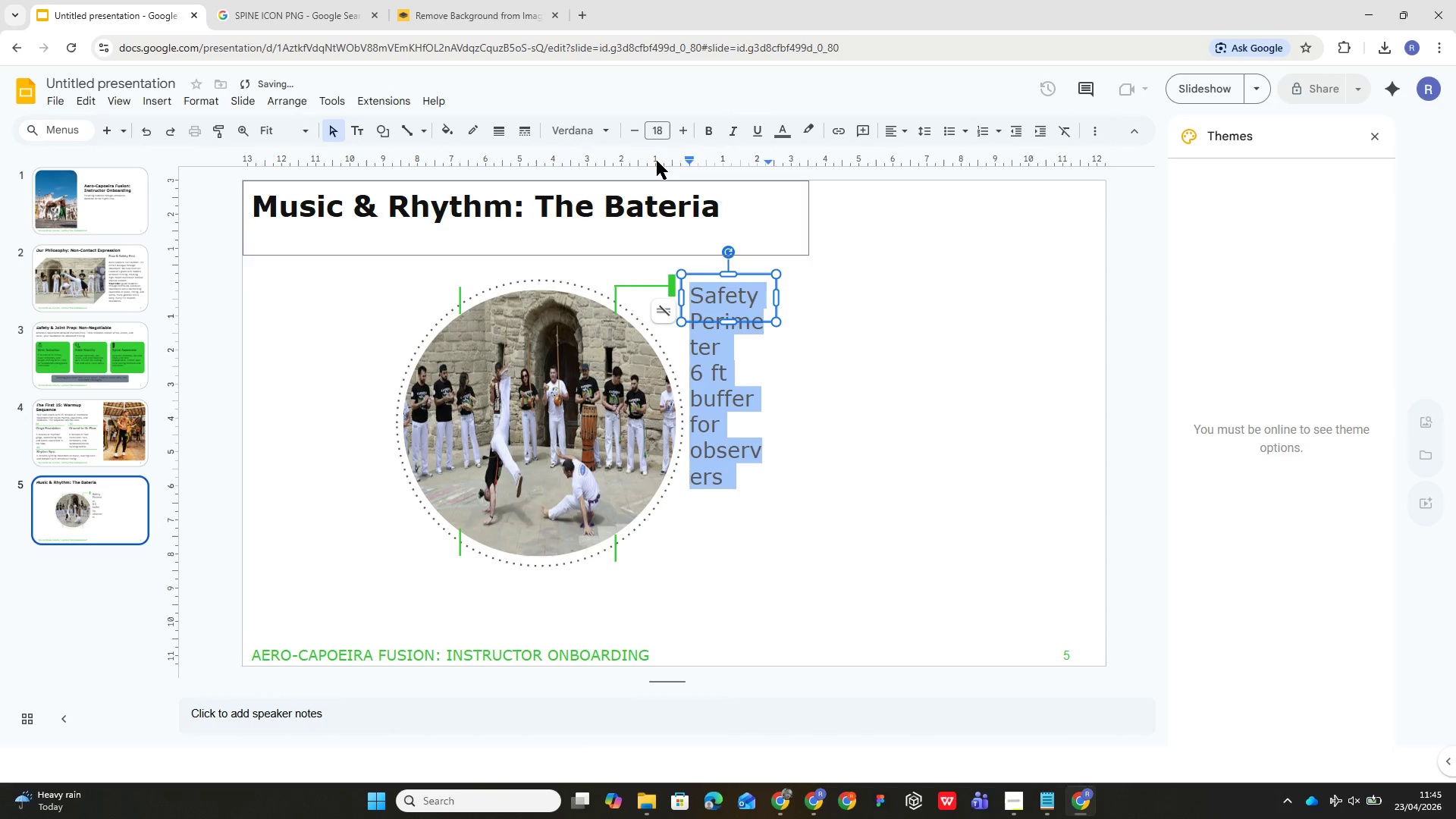 
left_click([666, 134])
 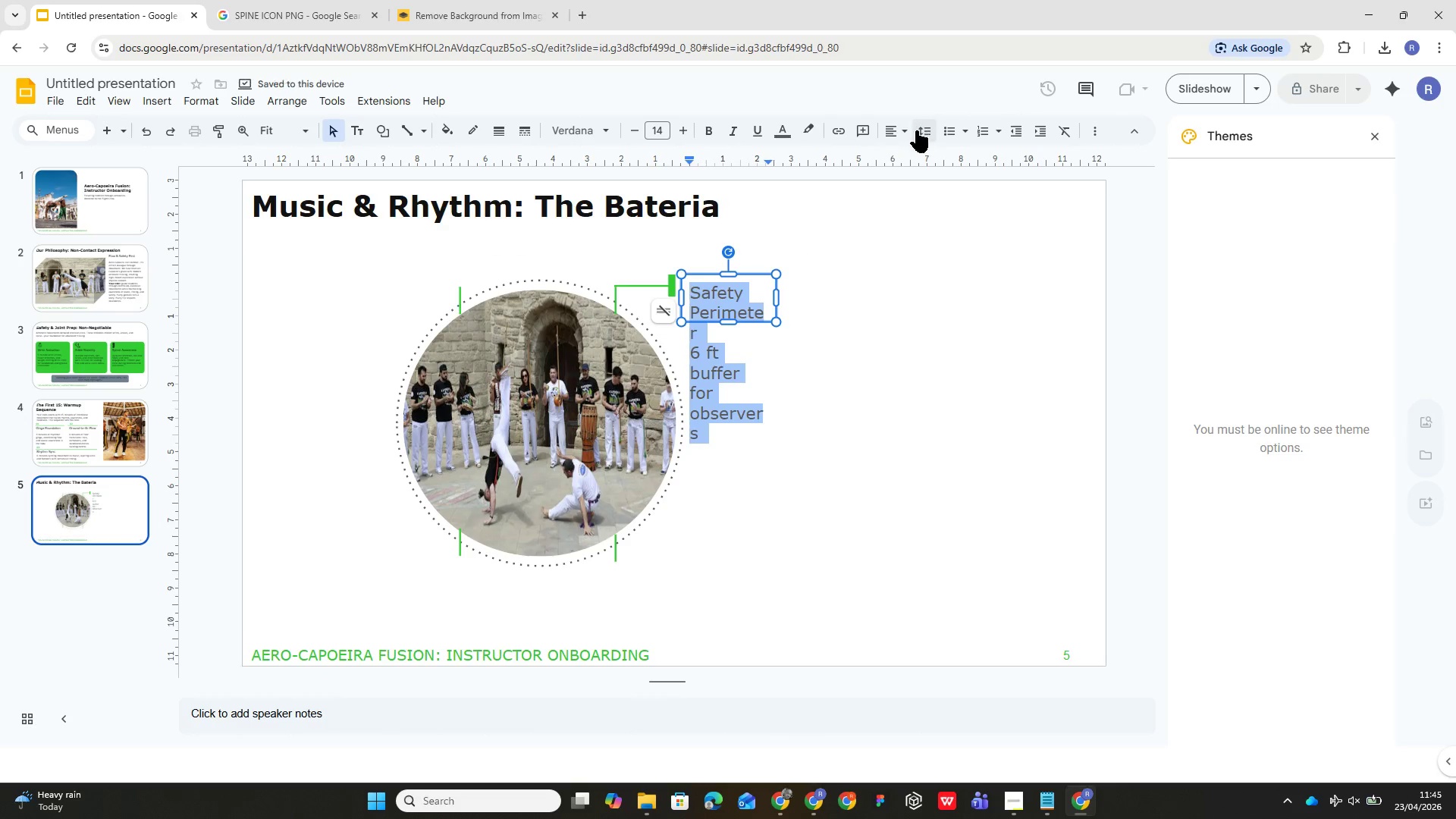 
wait(5.23)
 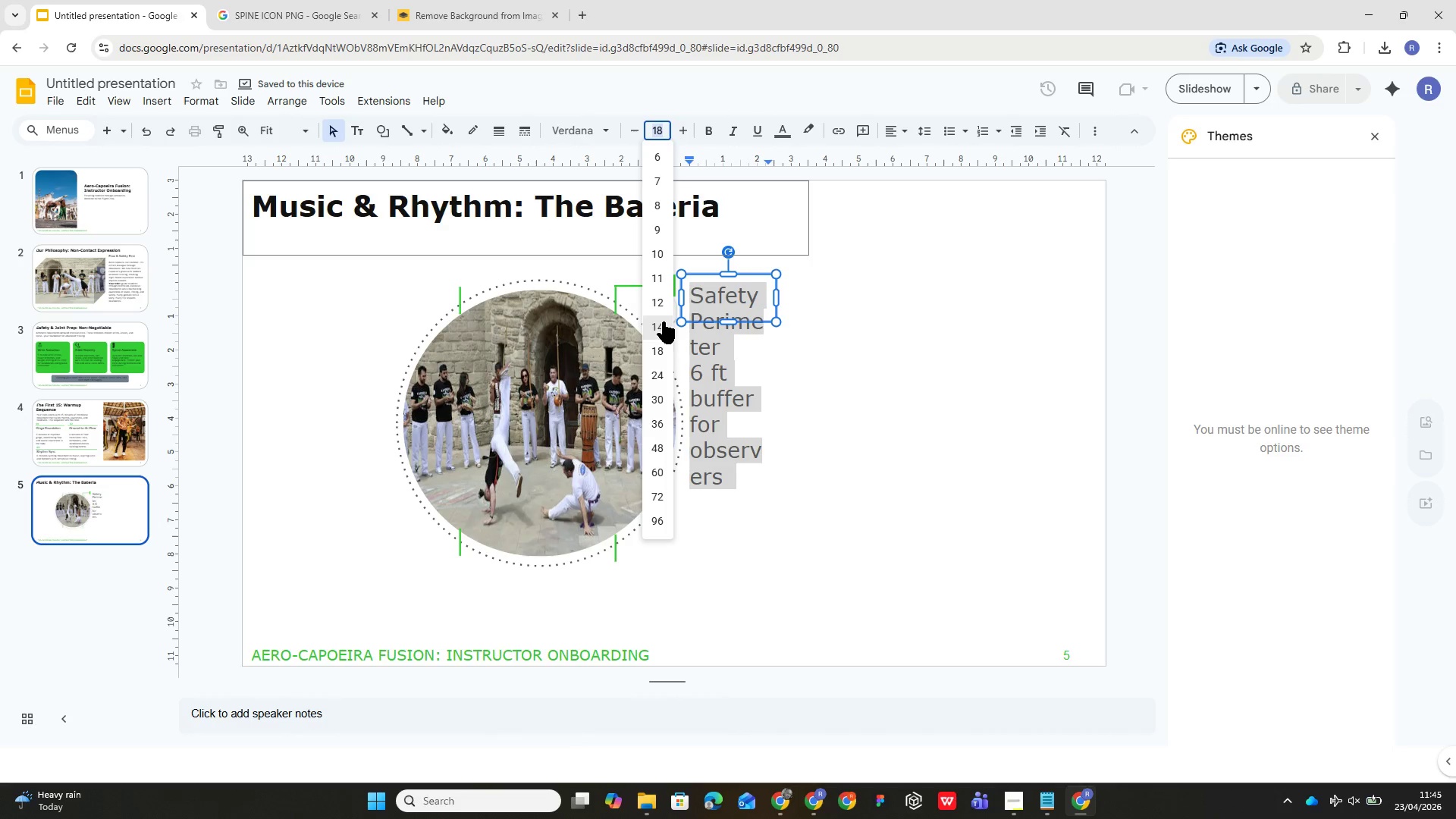 
left_click_drag(start_coordinate=[777, 300], to_coordinate=[799, 305])
 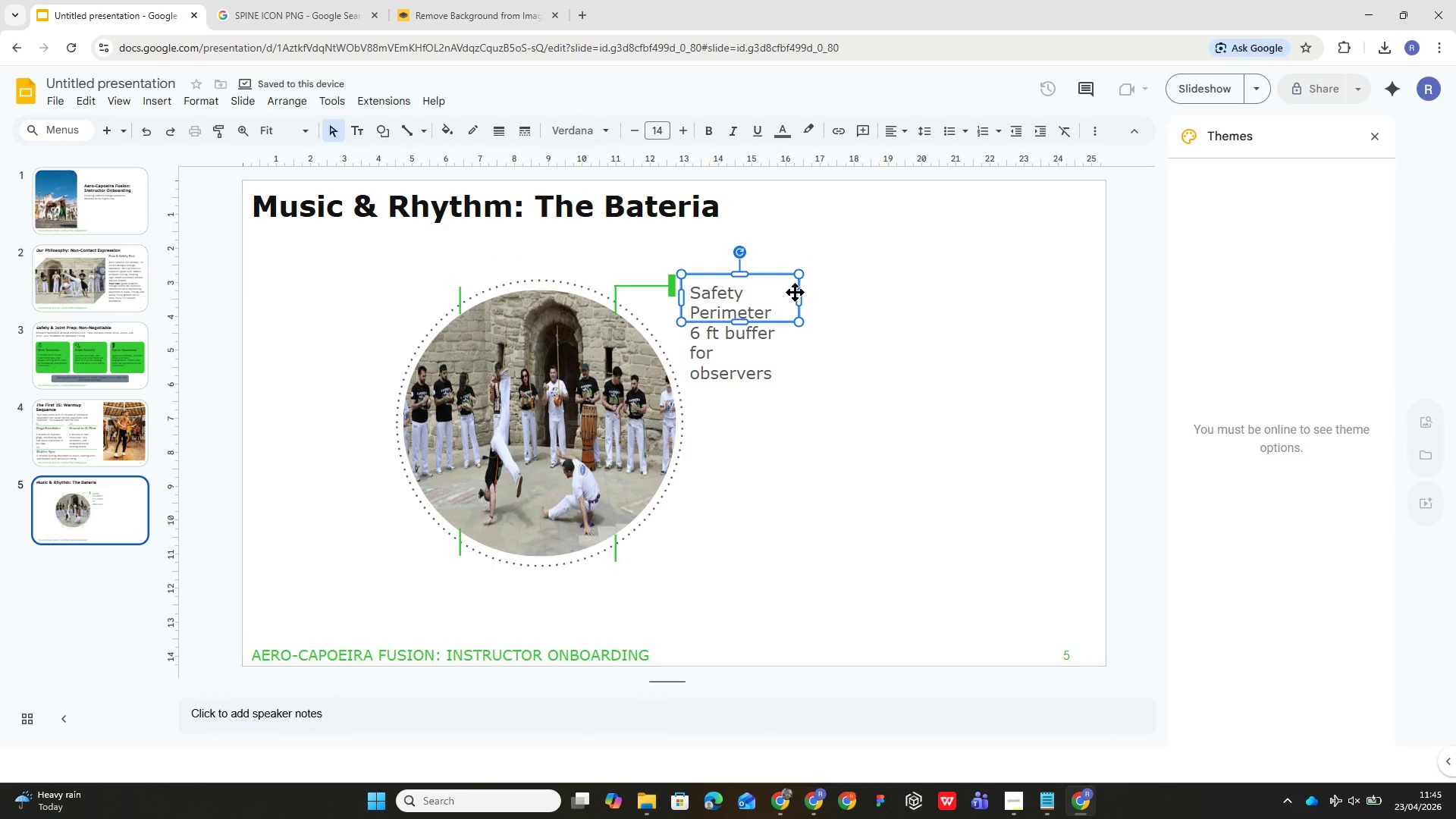 
left_click_drag(start_coordinate=[798, 295], to_coordinate=[811, 297])
 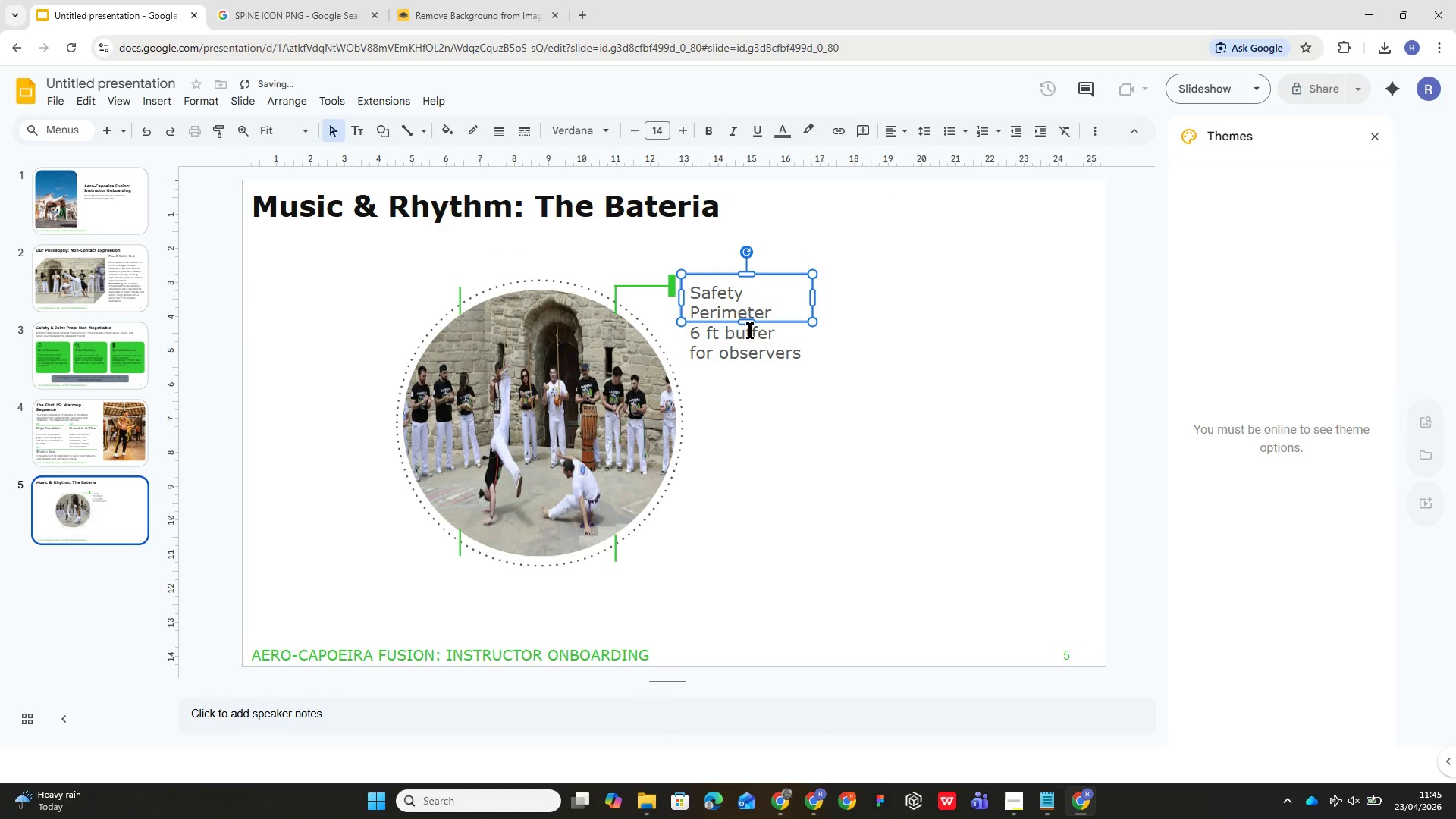 
left_click_drag(start_coordinate=[748, 323], to_coordinate=[758, 362])
 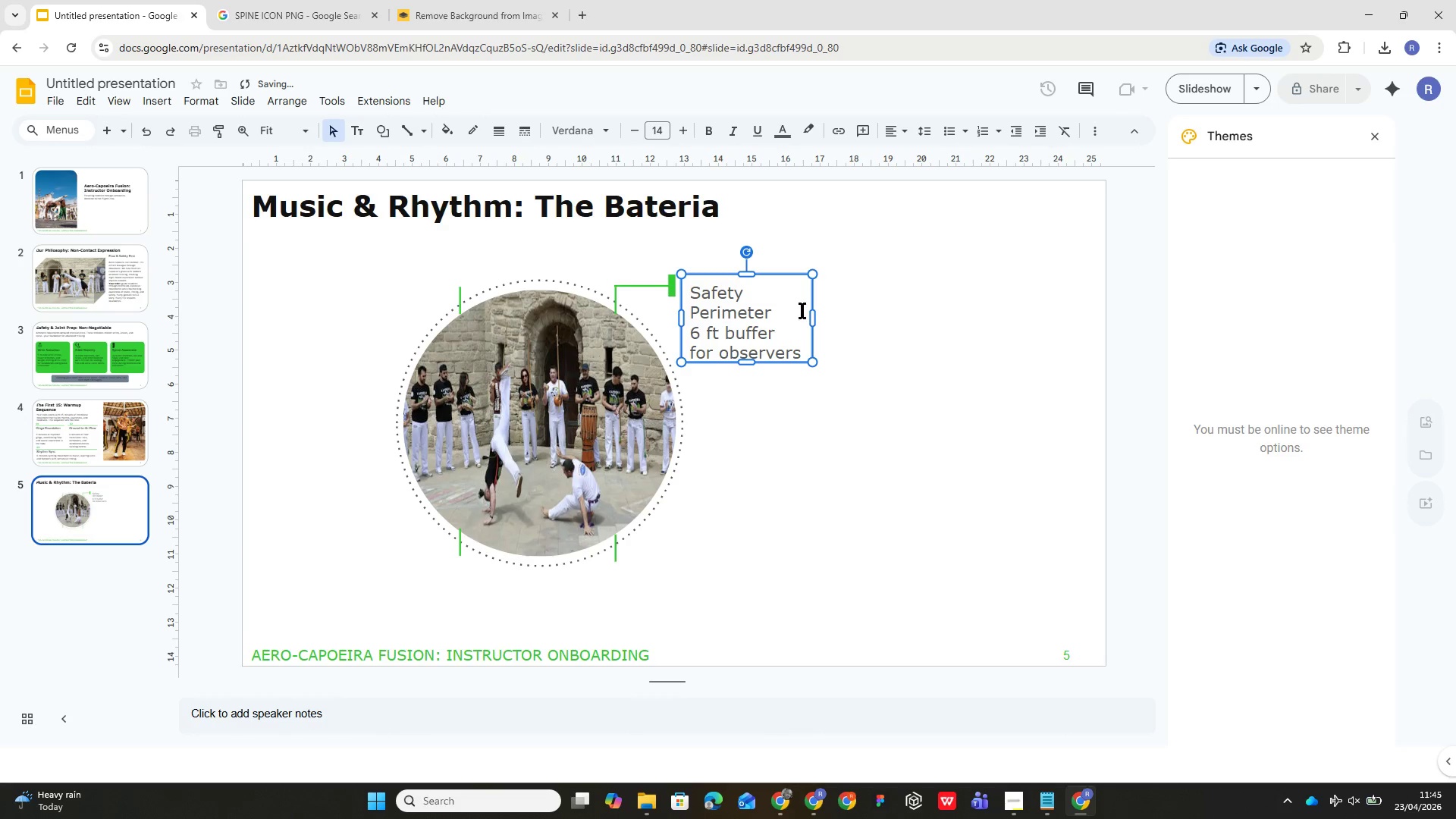 
left_click_drag(start_coordinate=[813, 314], to_coordinate=[843, 317])
 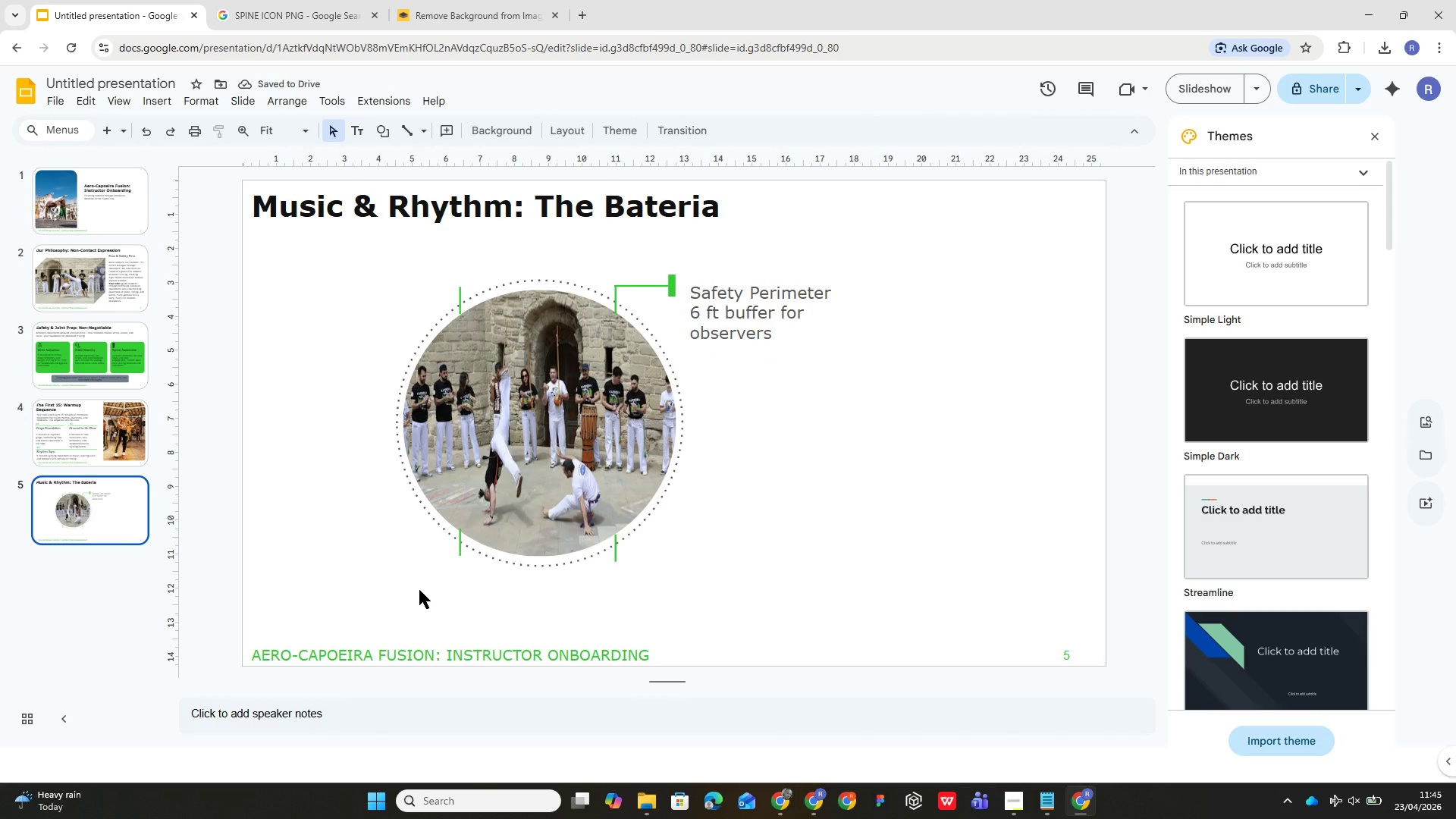 
left_click([702, 326])
 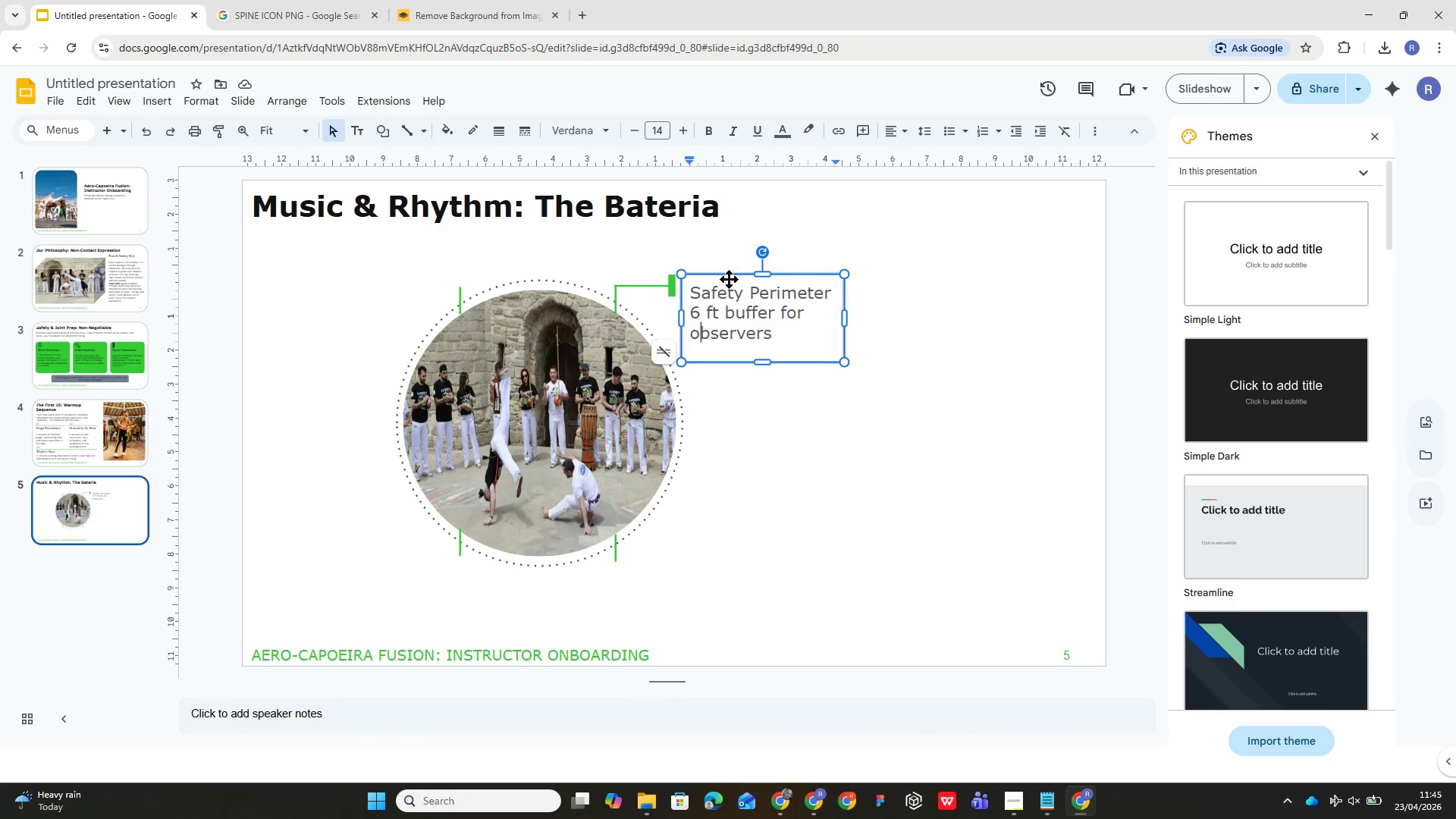 
left_click_drag(start_coordinate=[729, 275], to_coordinate=[724, 268])
 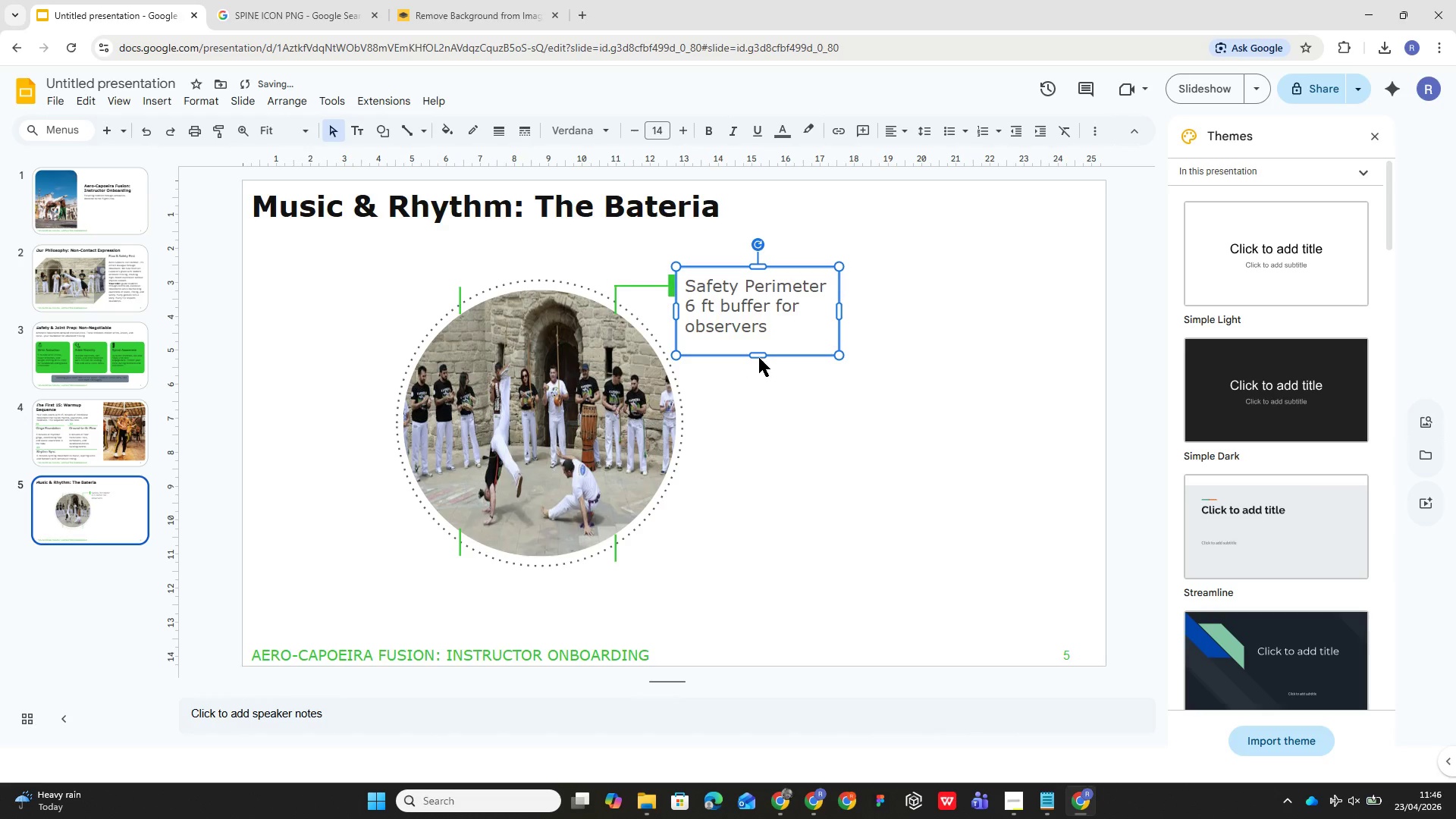 
left_click_drag(start_coordinate=[759, 354], to_coordinate=[756, 342])
 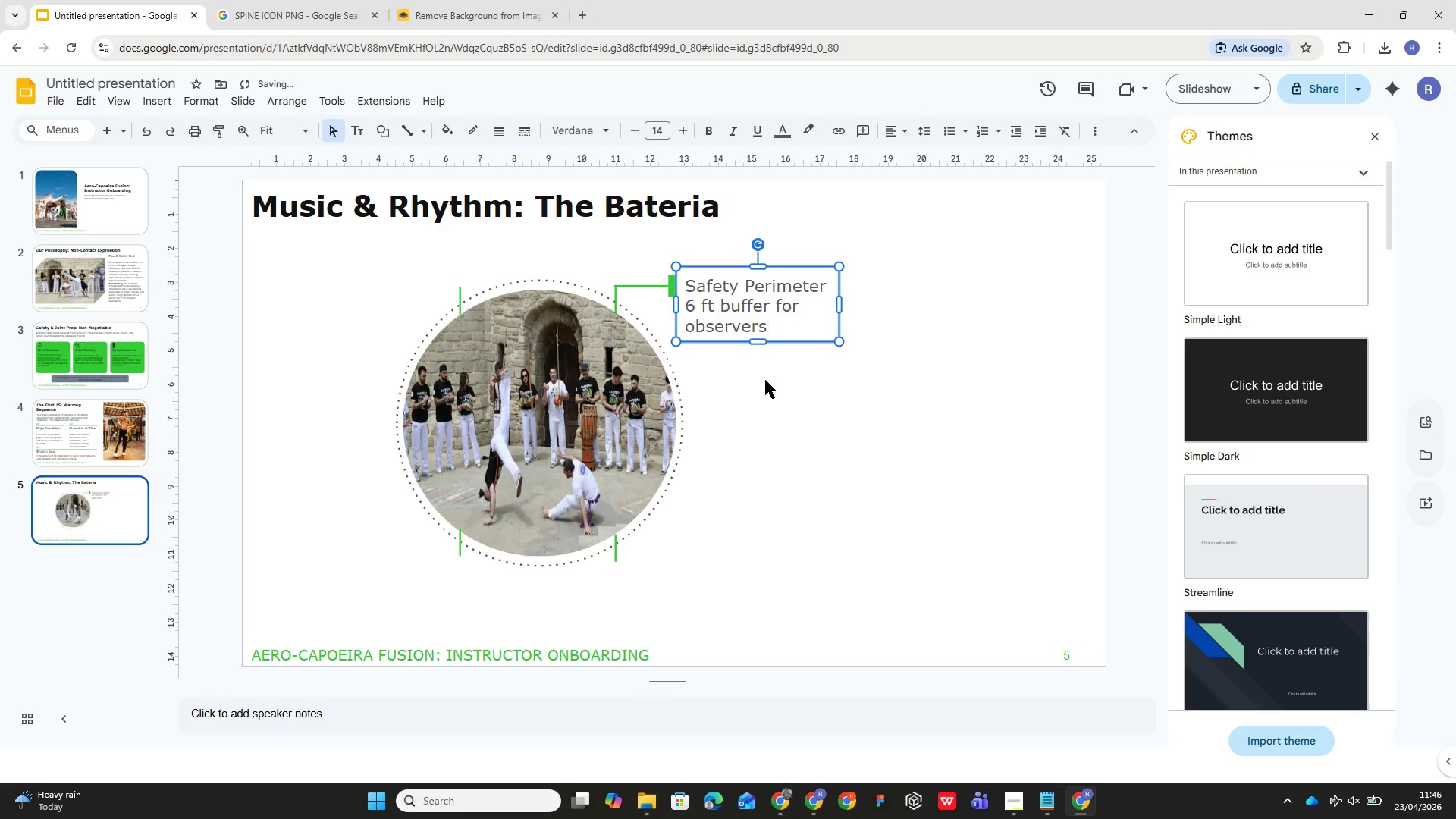 
left_click([766, 381])
 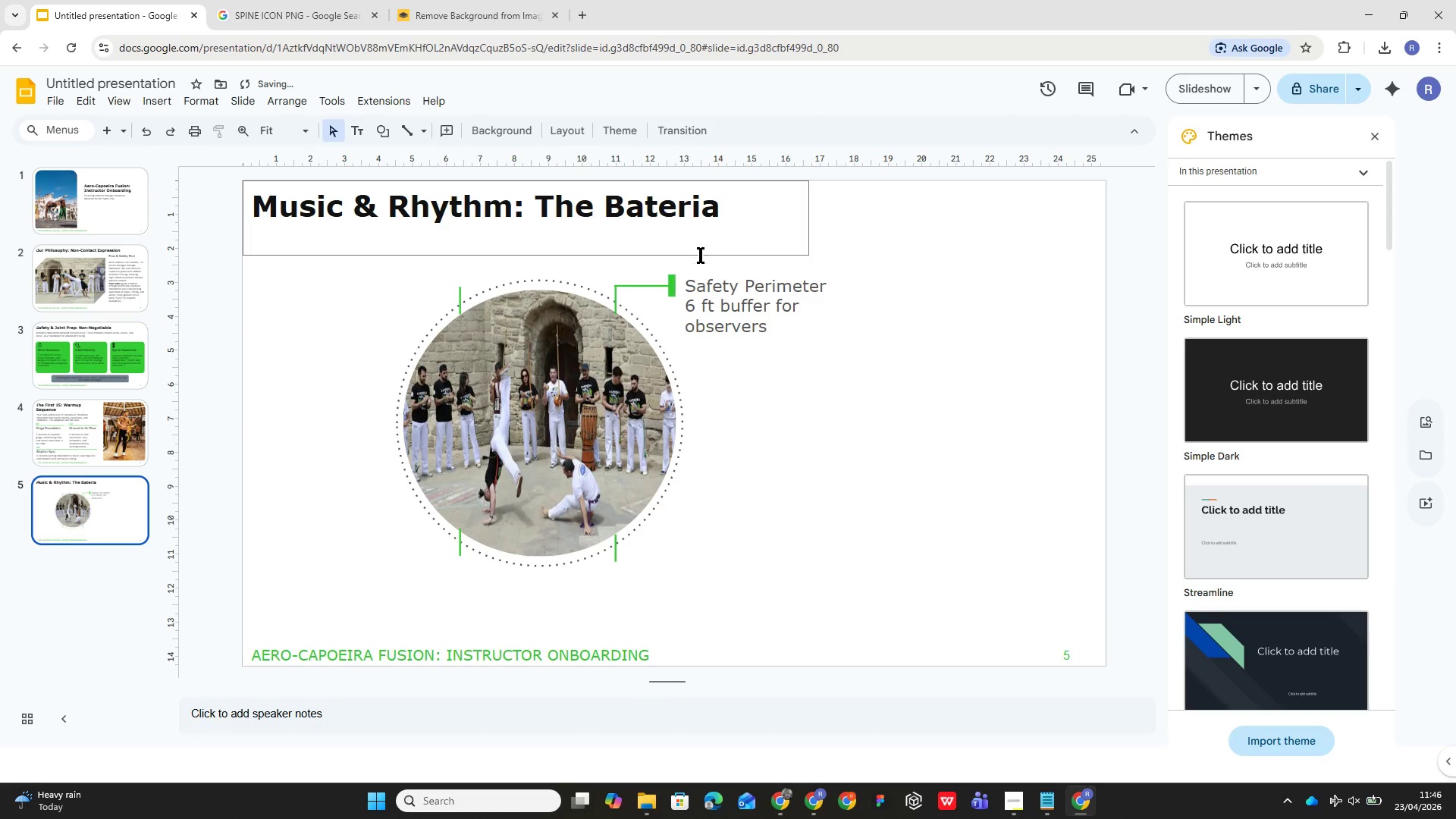 
left_click([726, 309])
 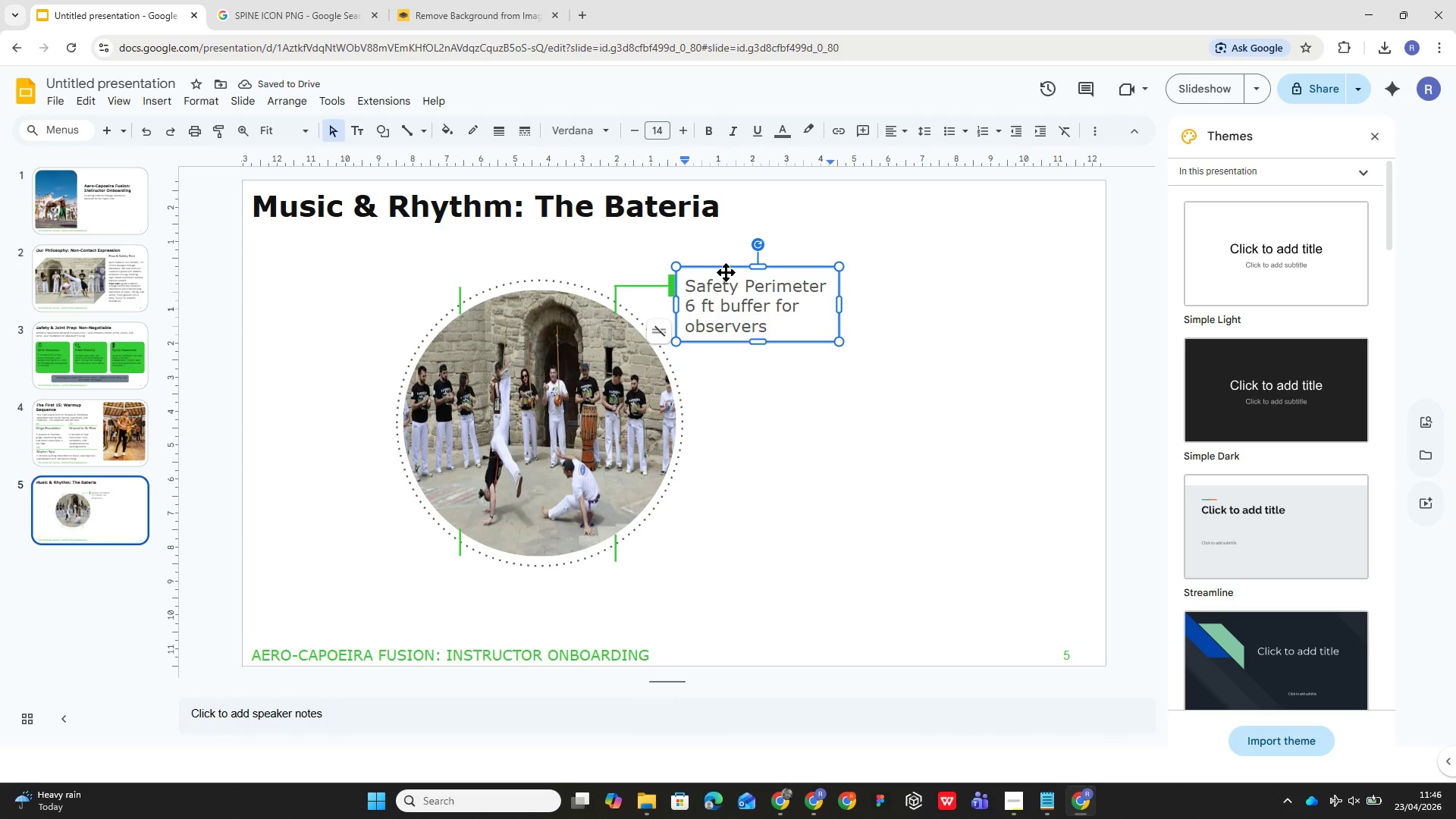 
left_click_drag(start_coordinate=[726, 272], to_coordinate=[727, 268])
 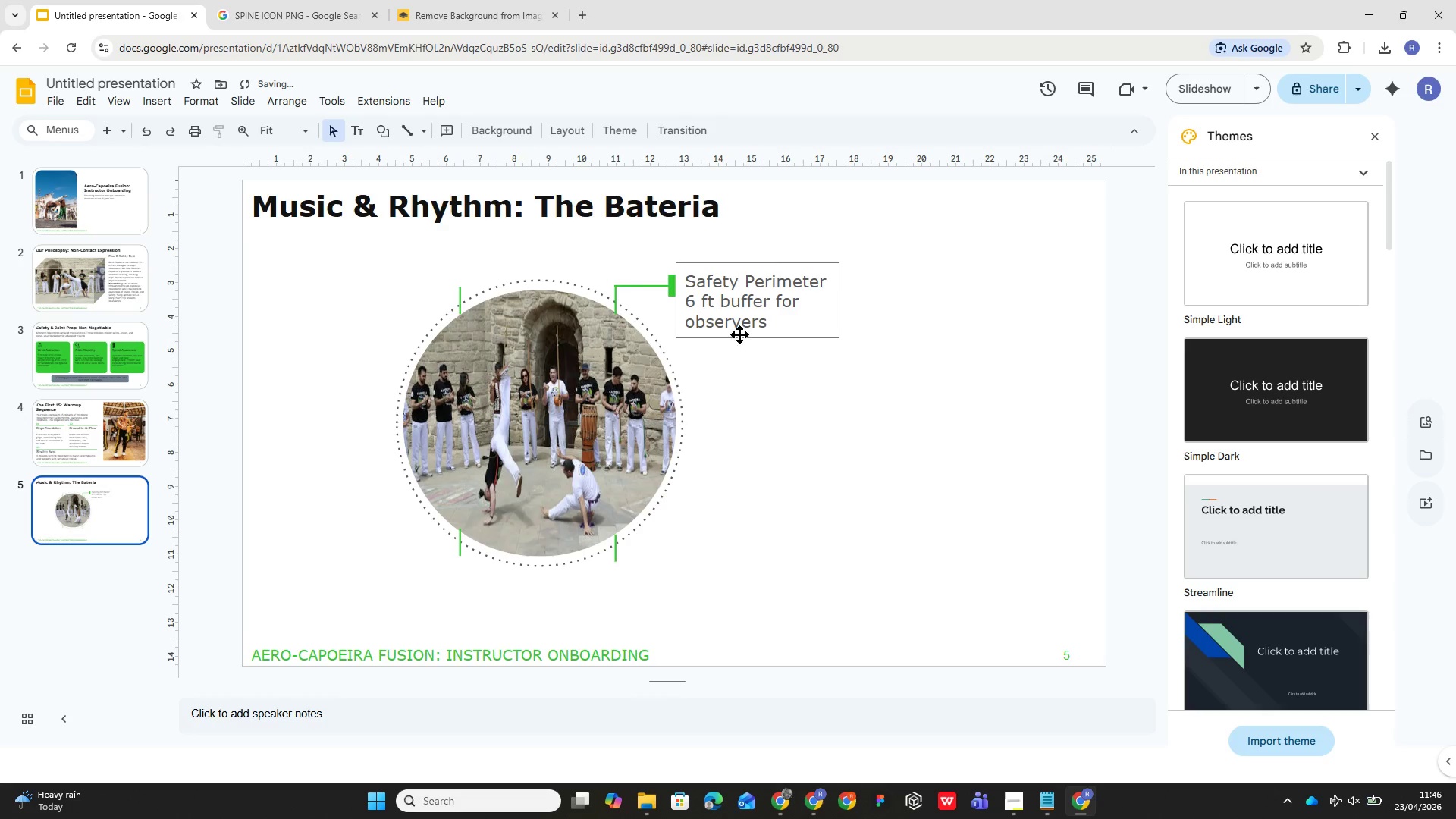 
double_click([739, 323])
 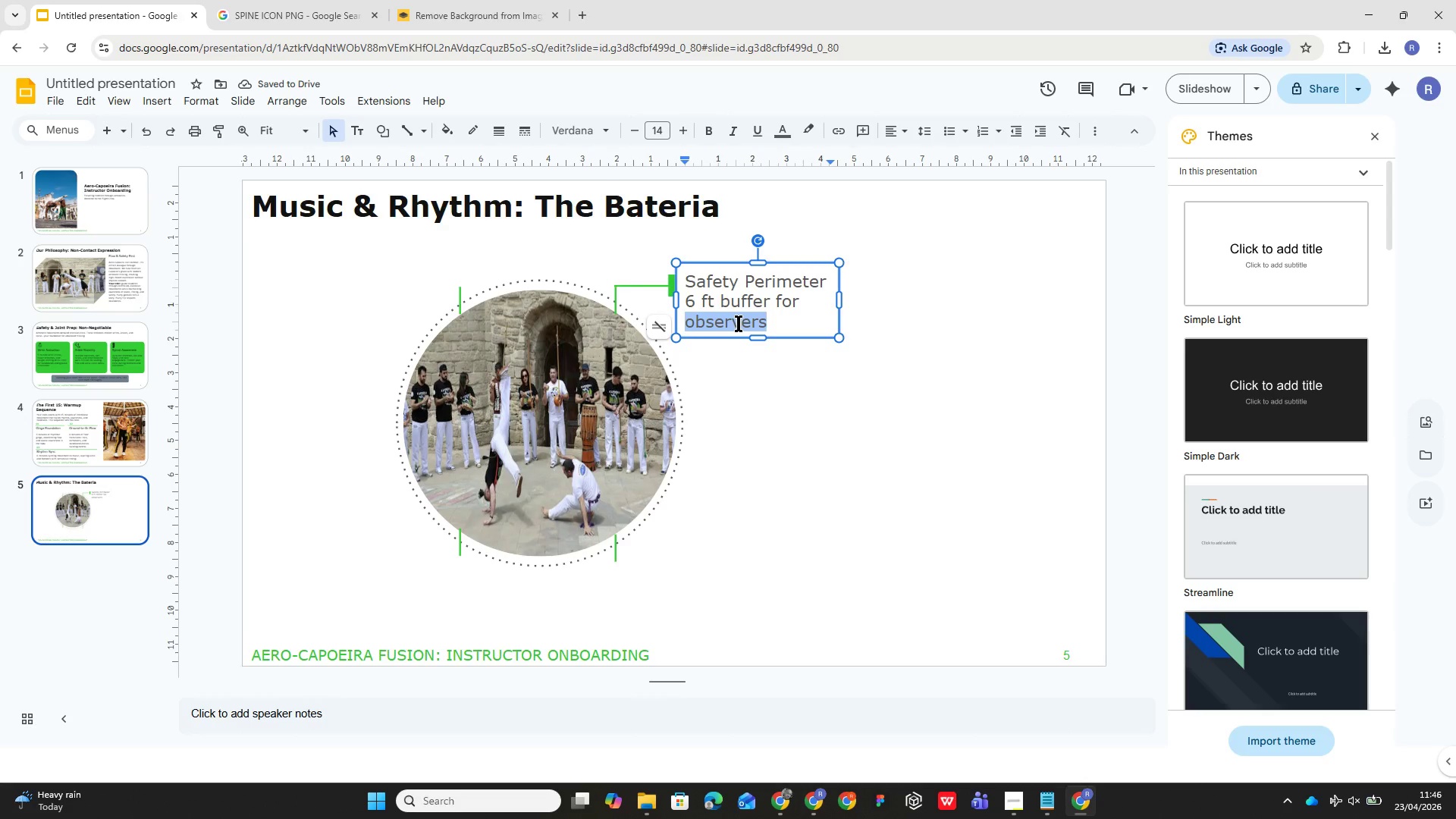 
key(Control+A)
 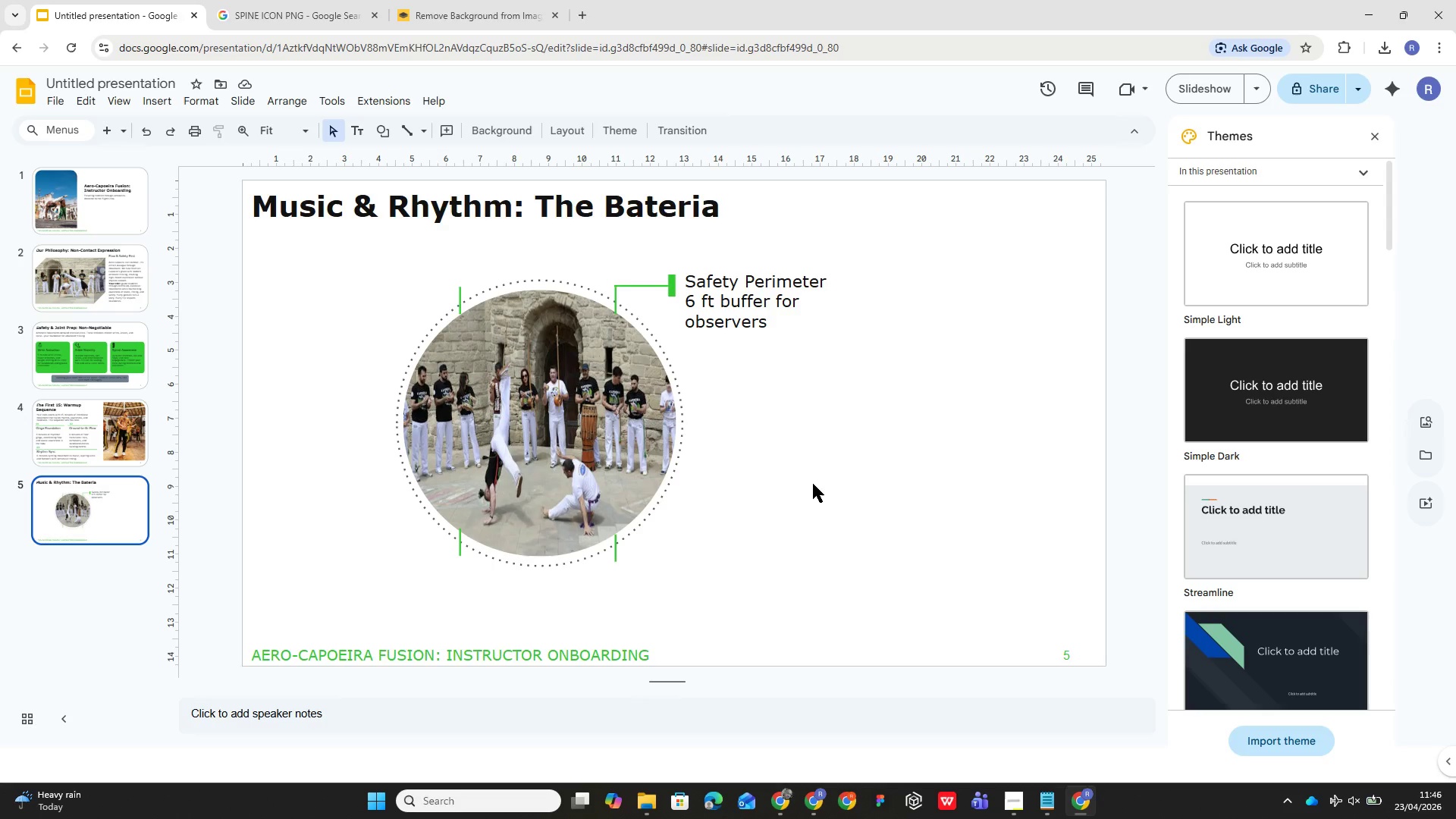 
wait(20.31)
 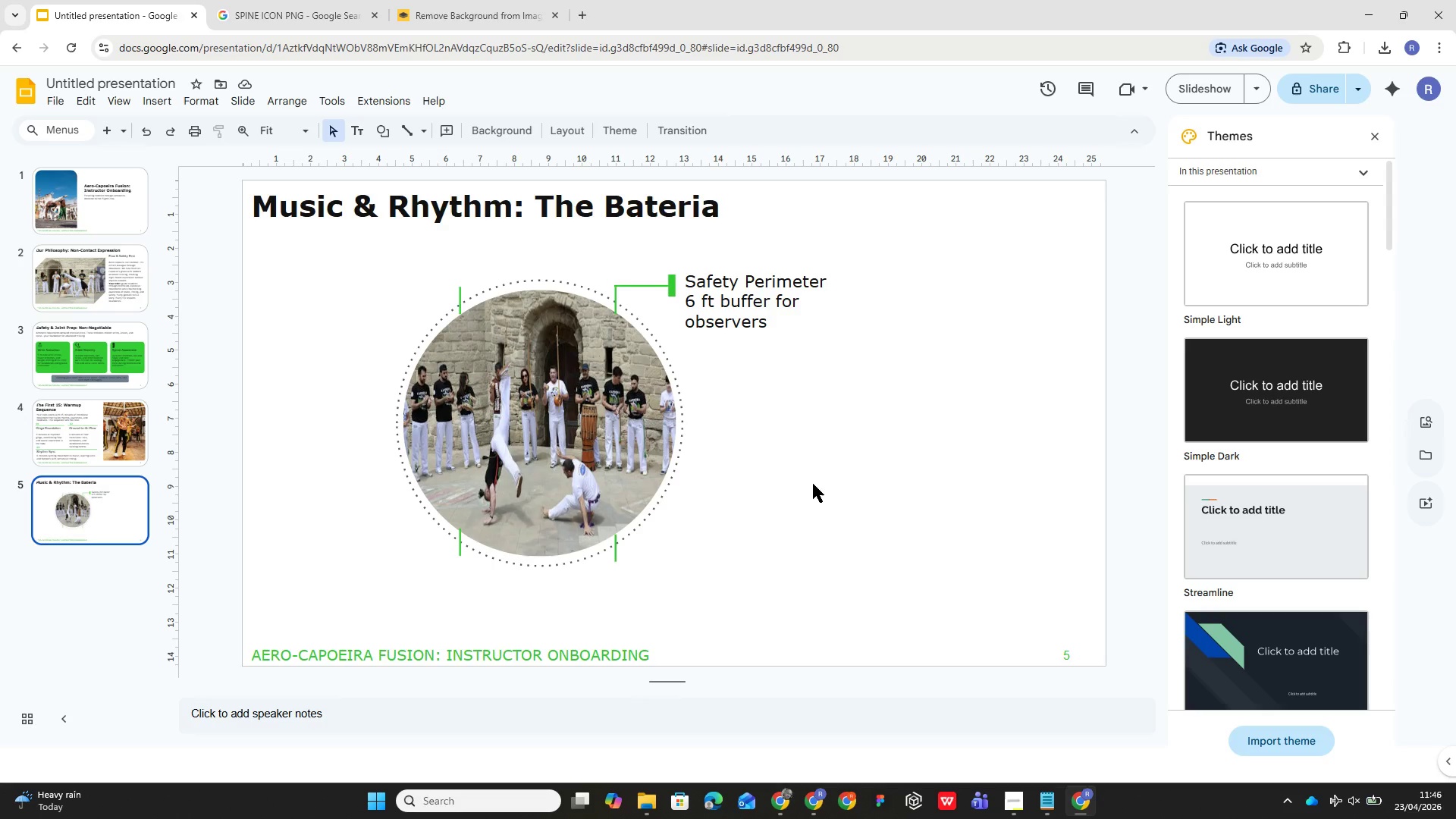 
double_click([650, 283])
 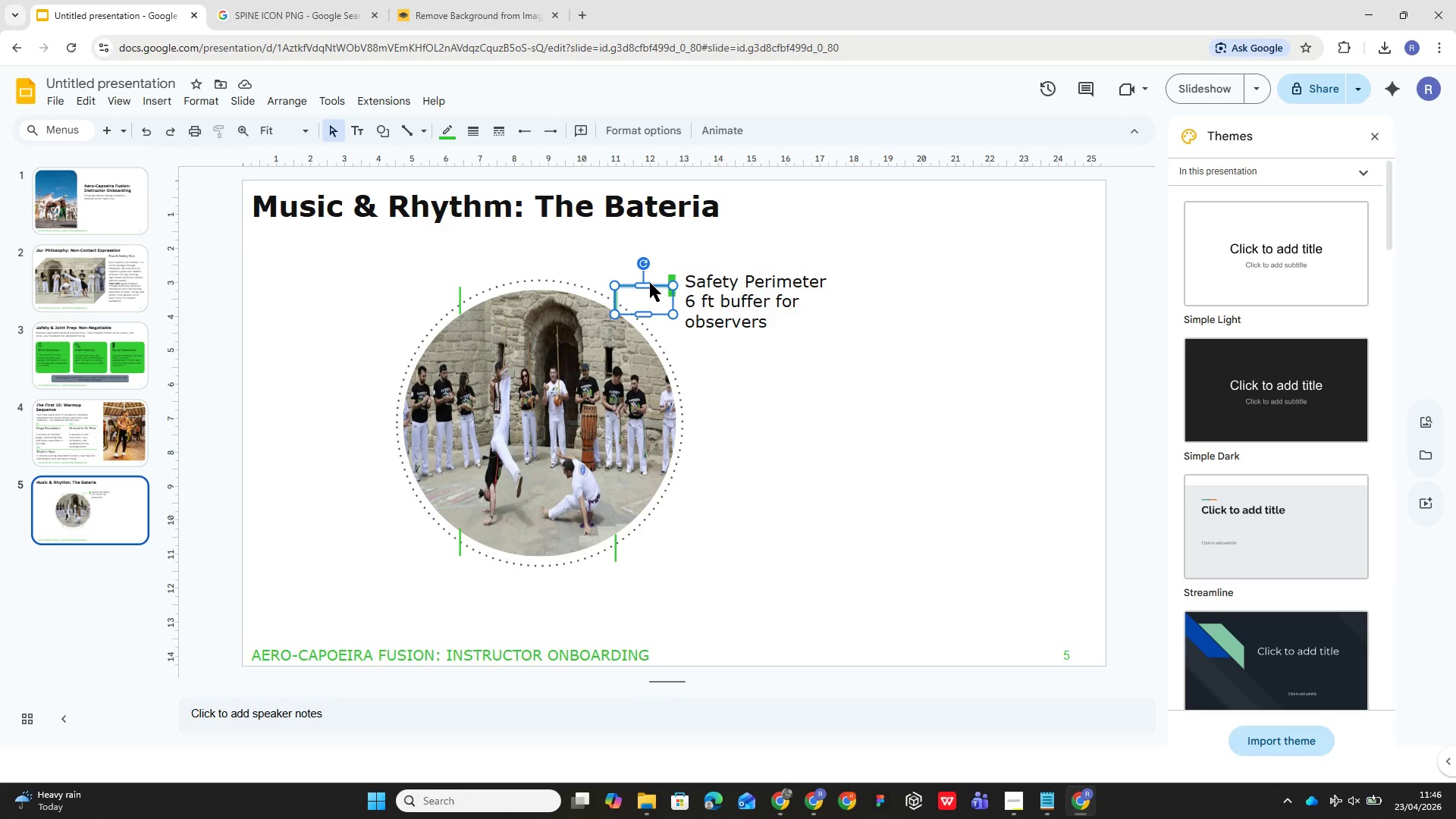 
triple_click([650, 283])
 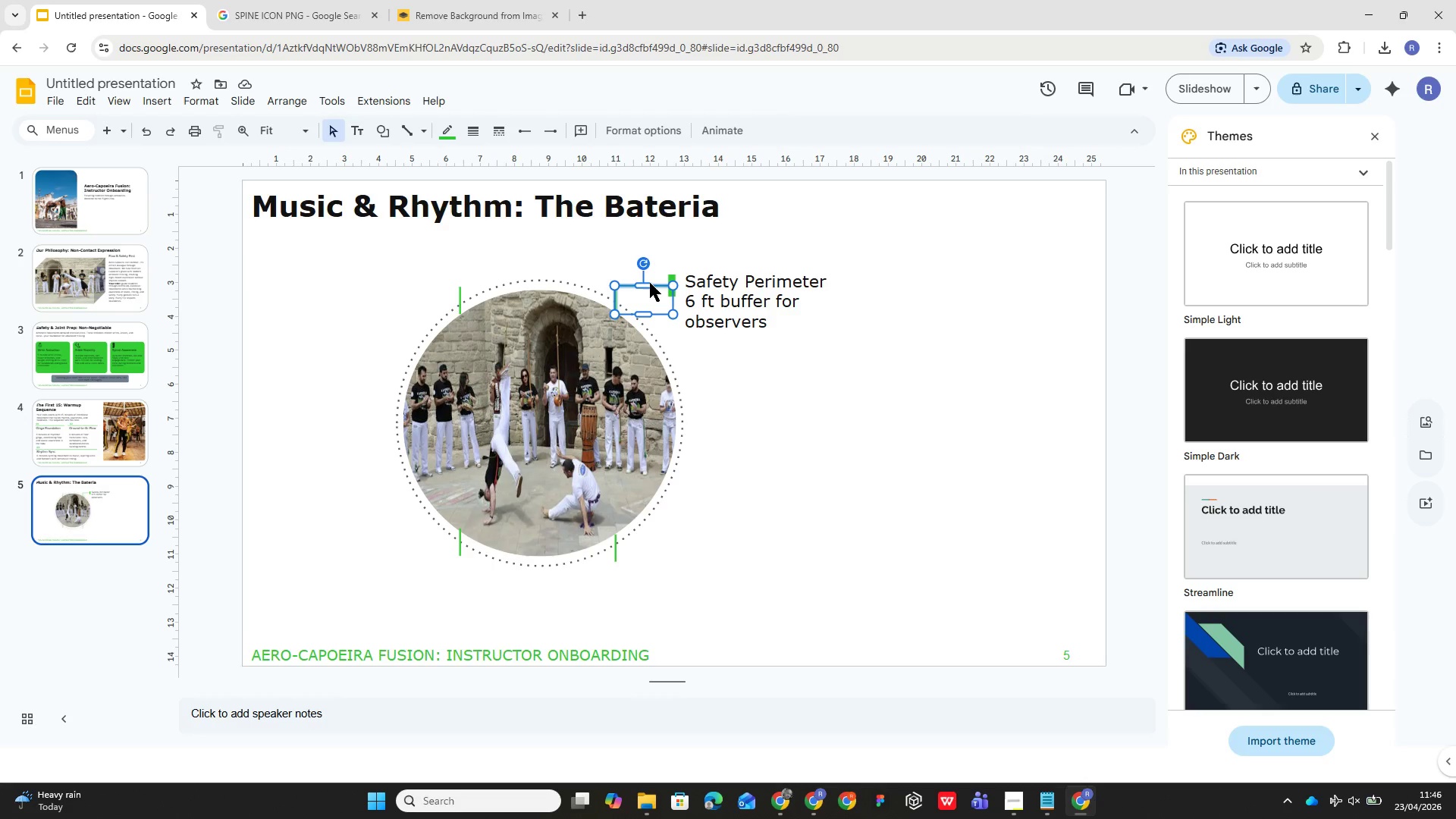 
triple_click([650, 283])
 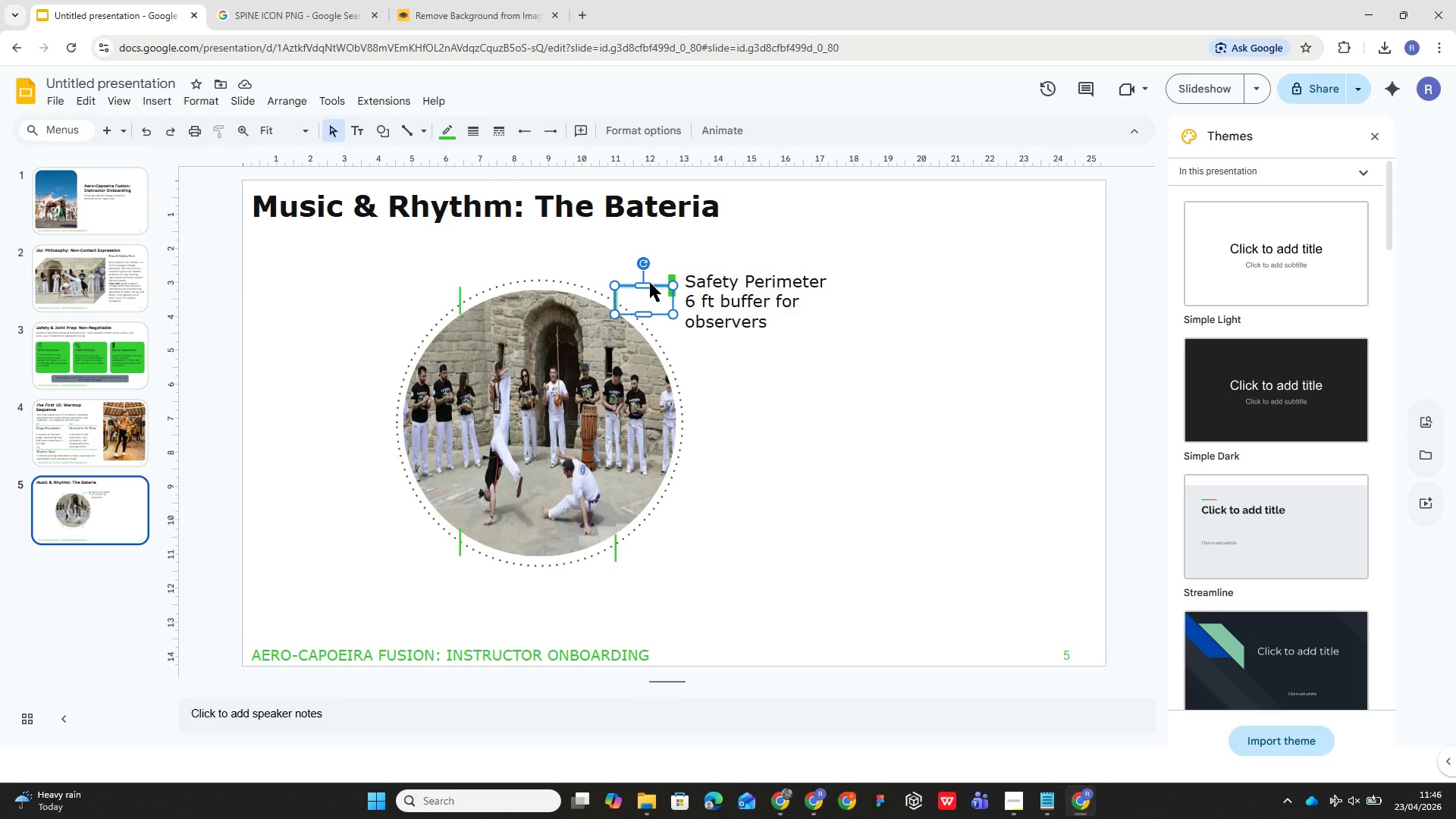 
triple_click([650, 283])
 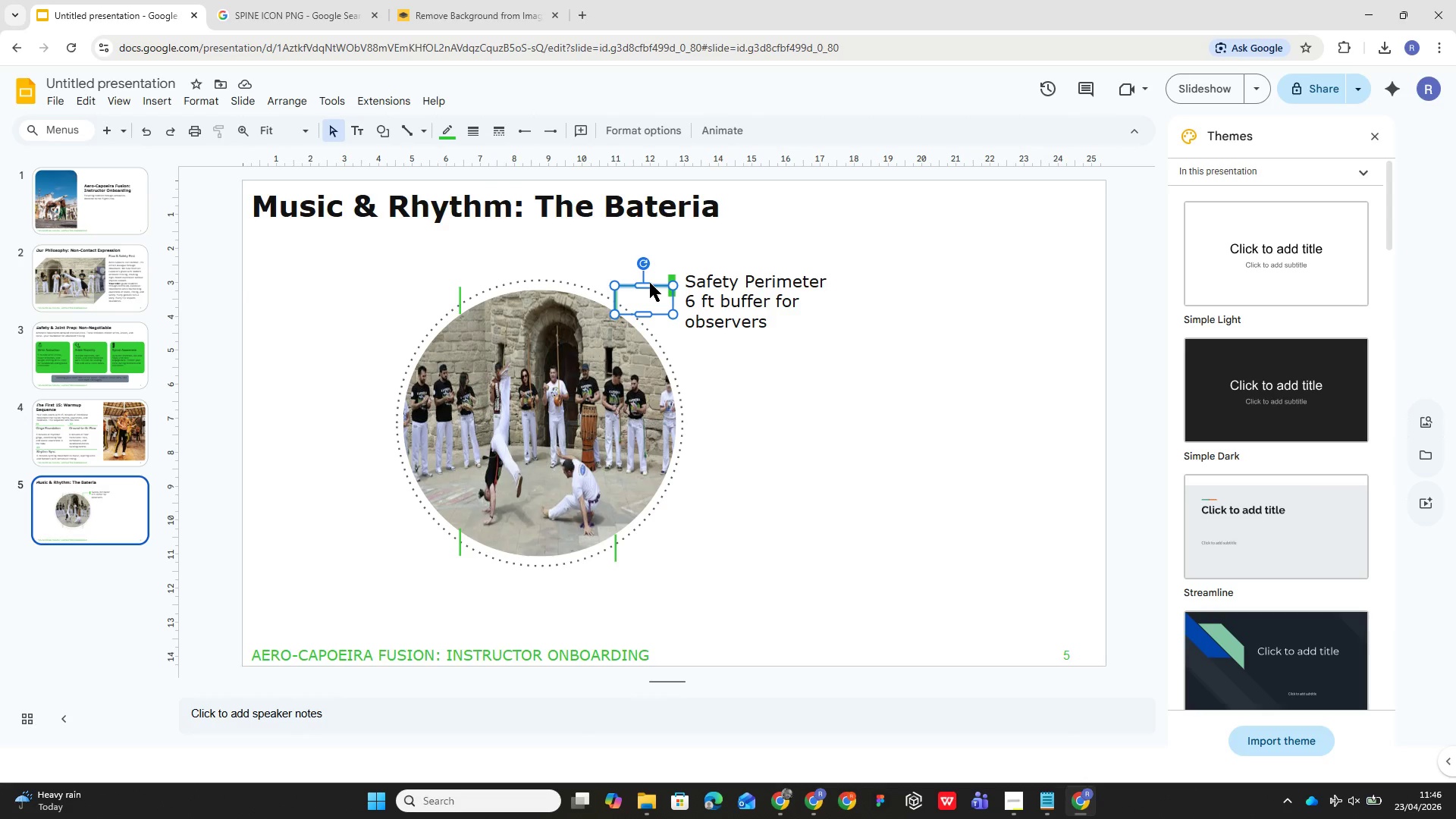 
triple_click([650, 283])
 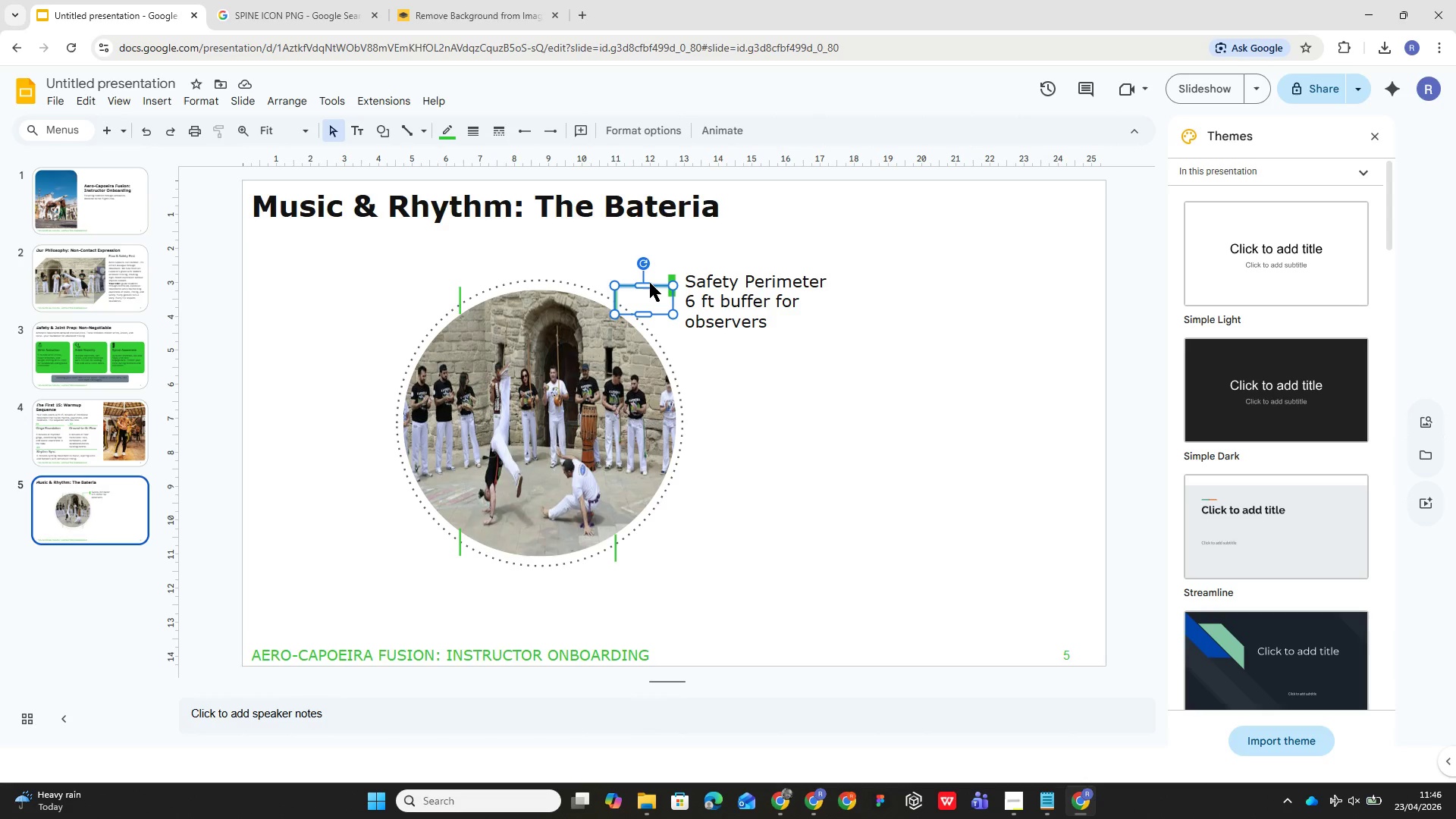 
double_click([650, 283])
 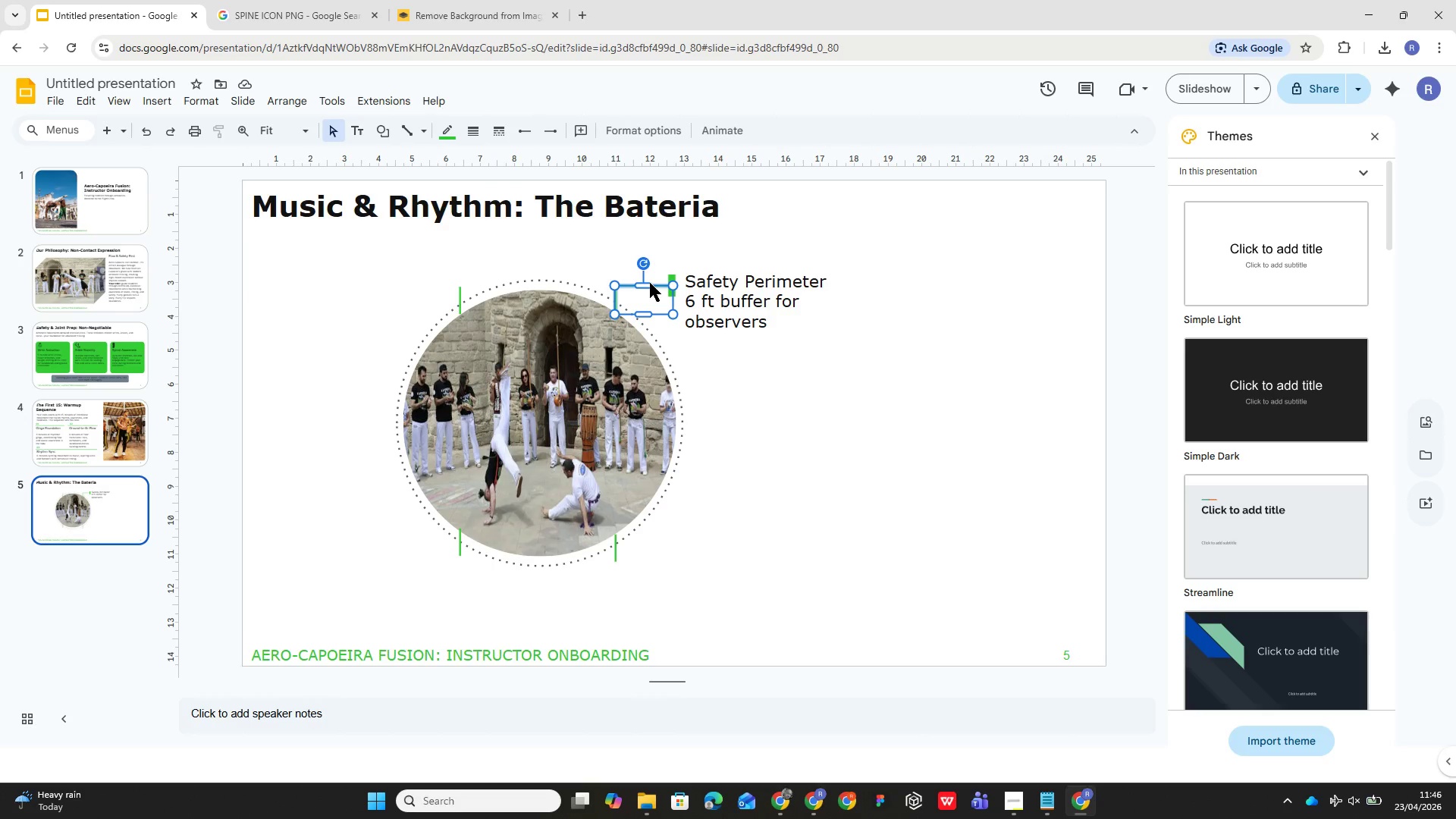 
triple_click([650, 283])
 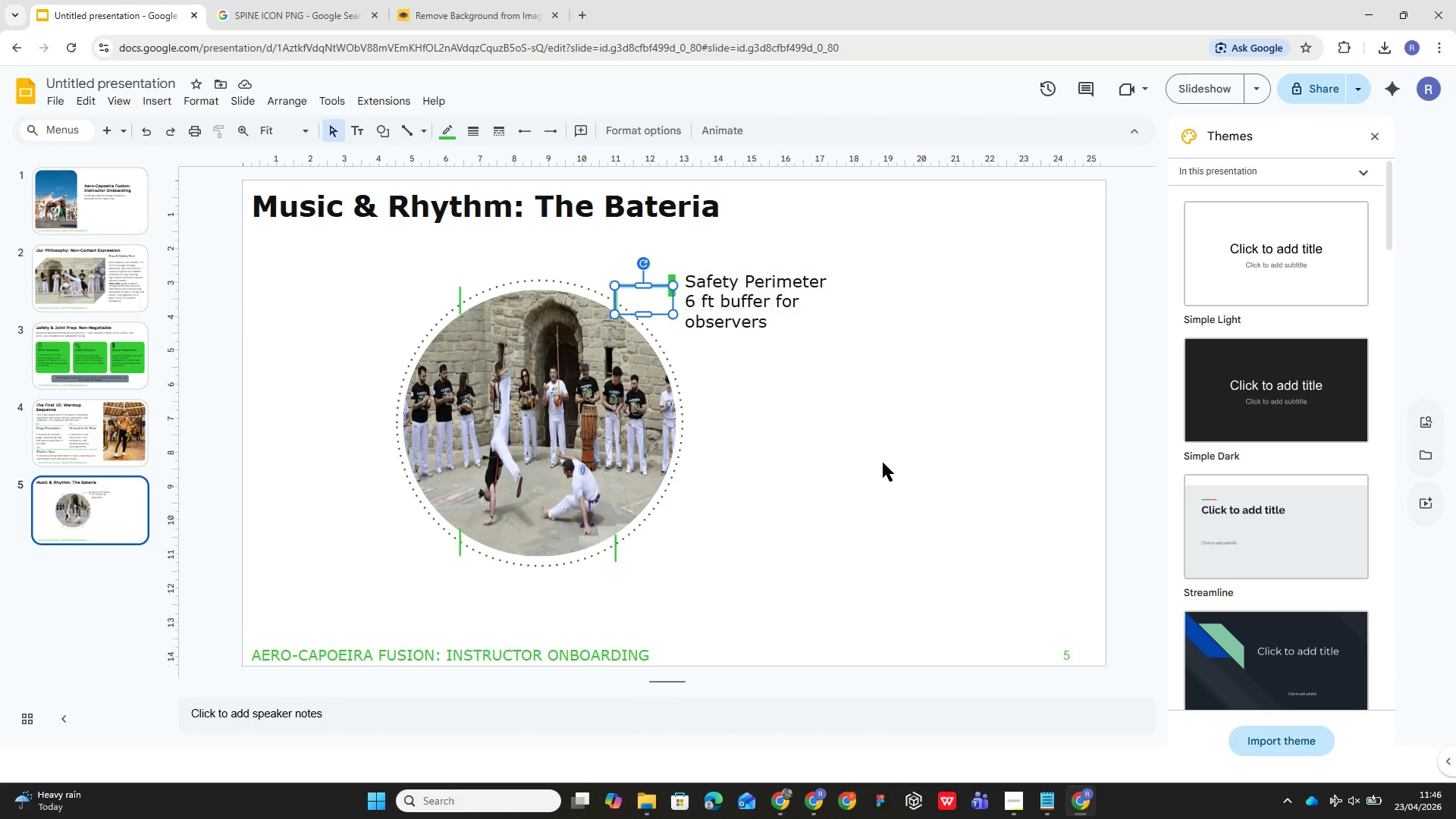 
key(Control+D)
 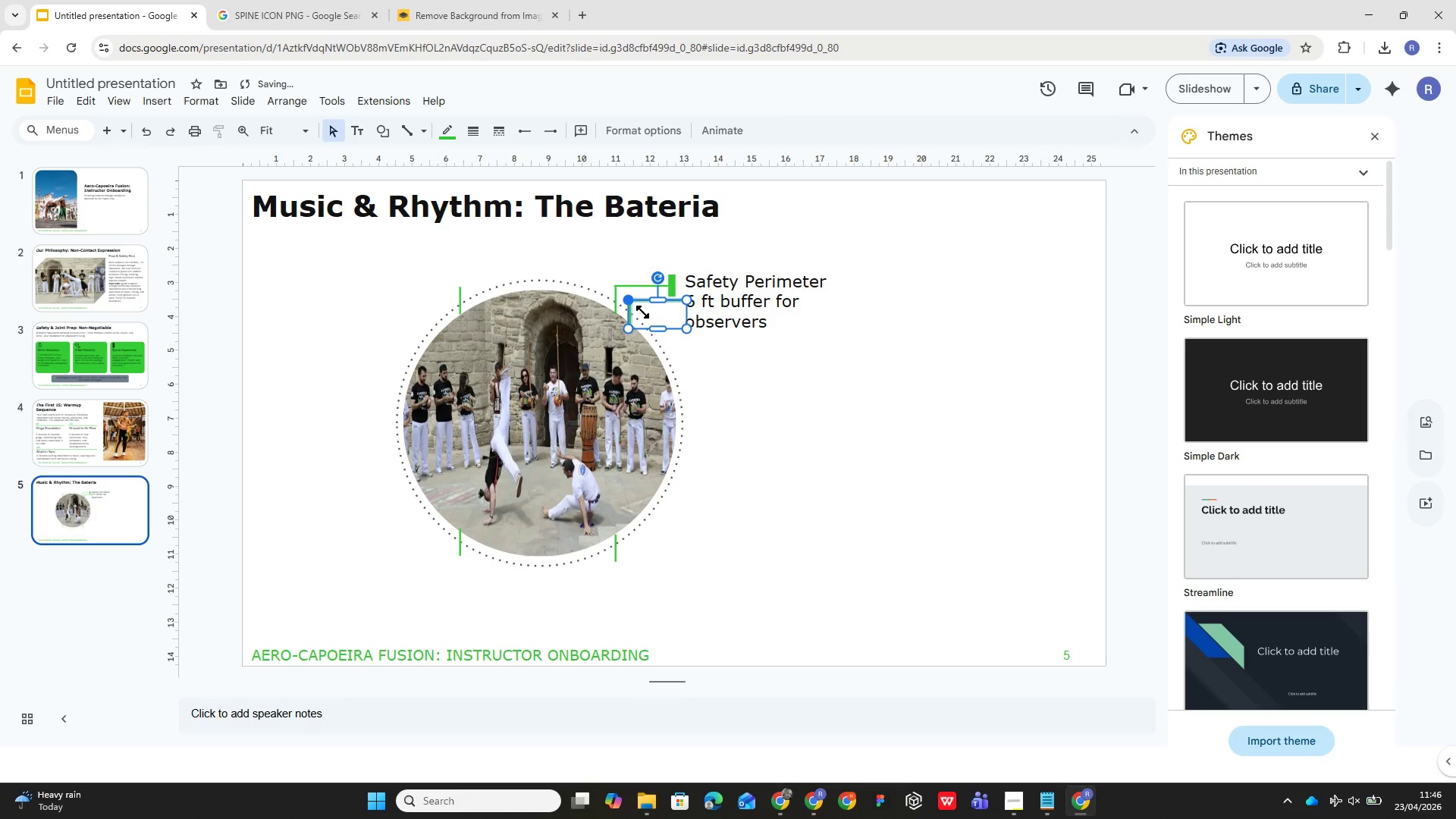 
left_click_drag(start_coordinate=[650, 322], to_coordinate=[817, 478])
 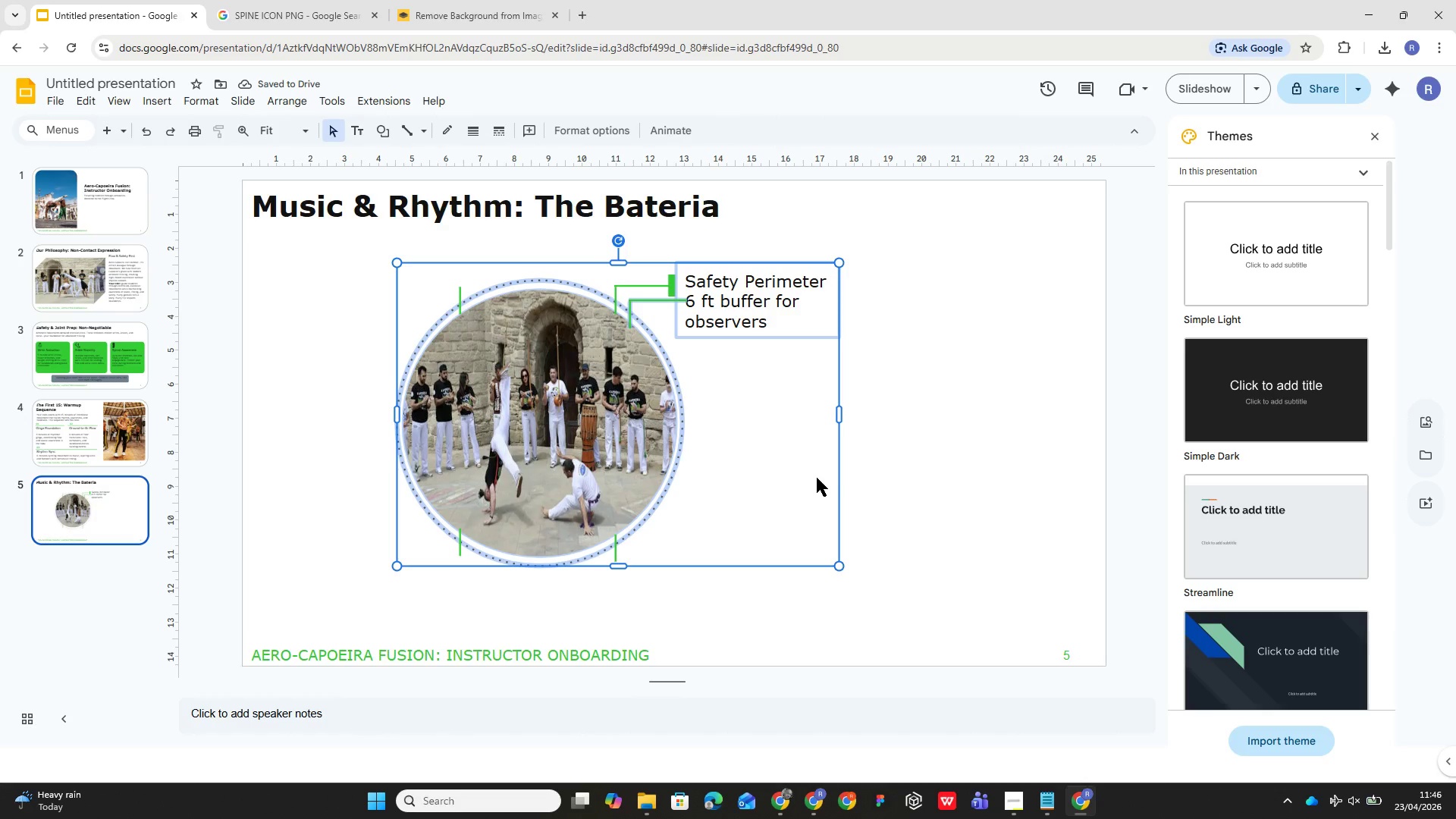 
key(Control+Z)
 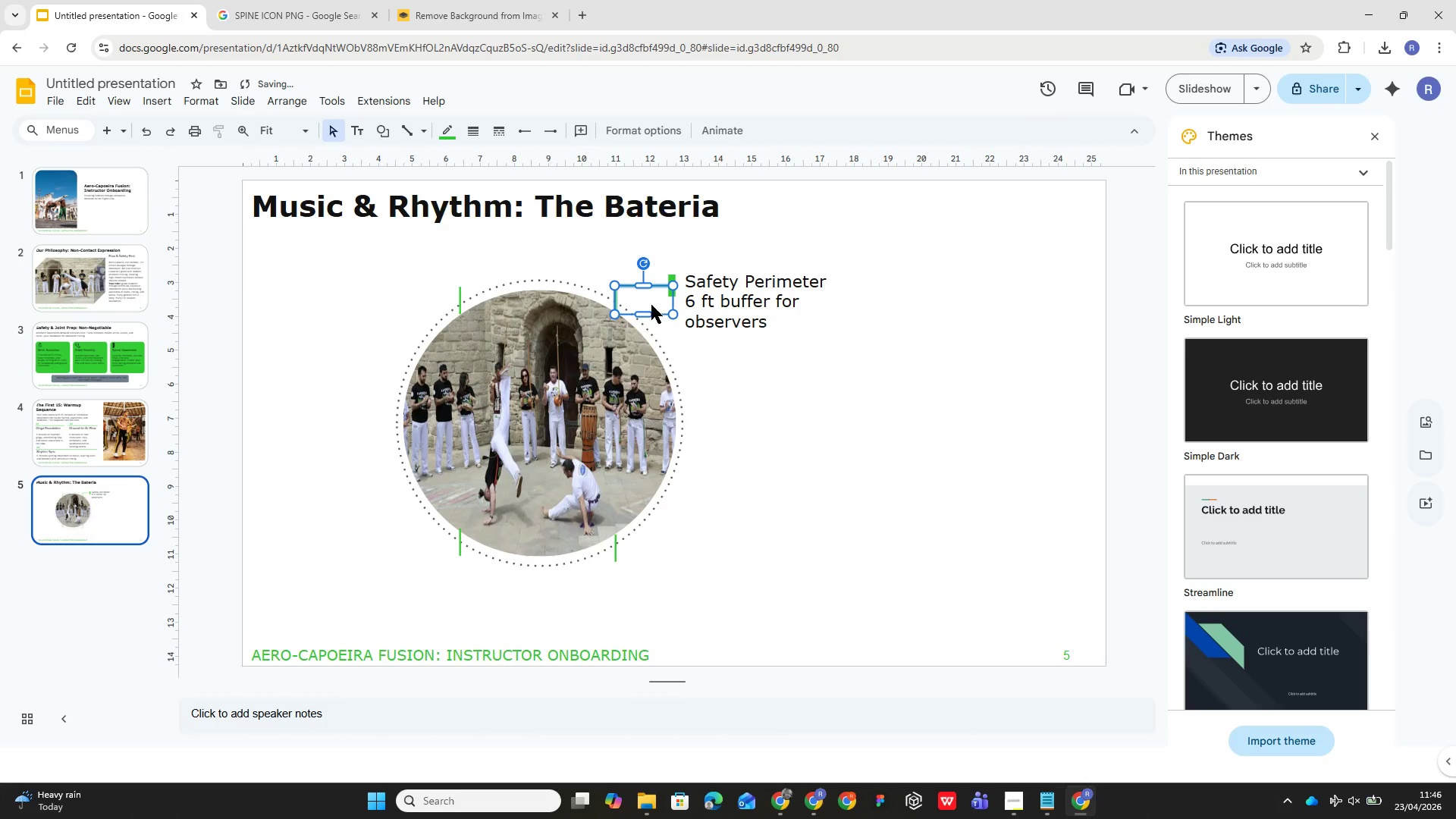 
left_click([794, 417])
 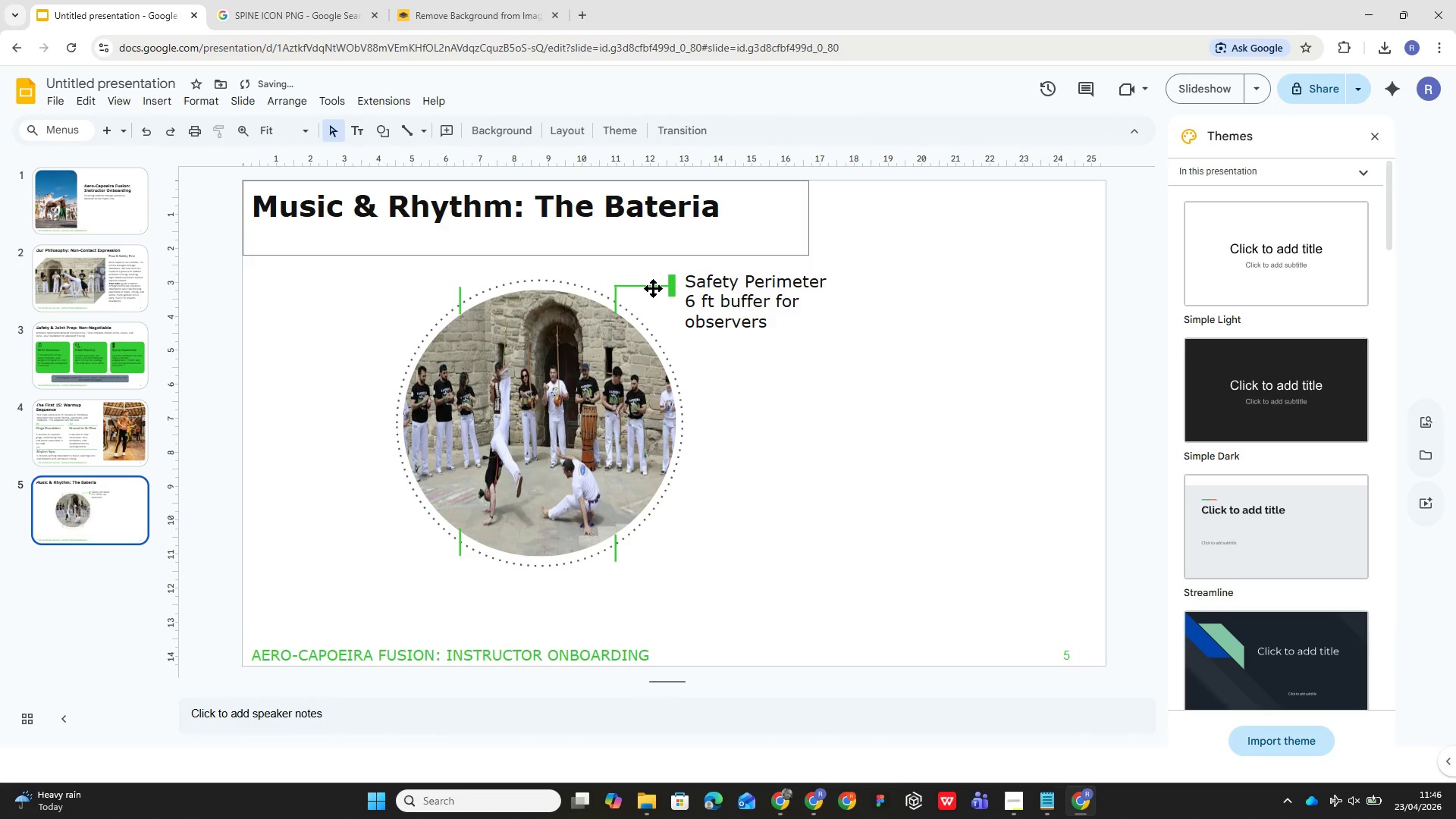 
double_click([653, 287])
 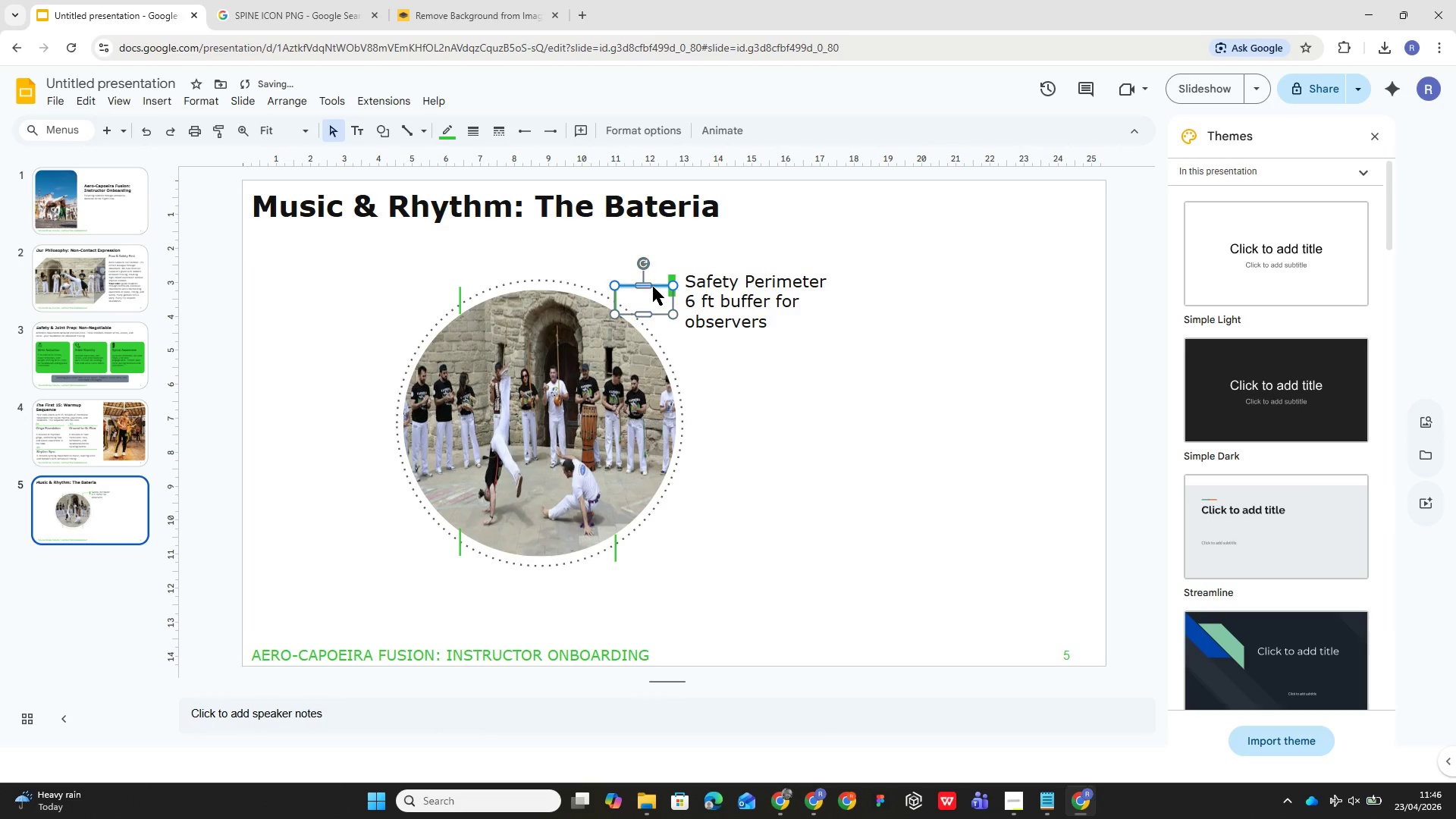 
triple_click([653, 287])
 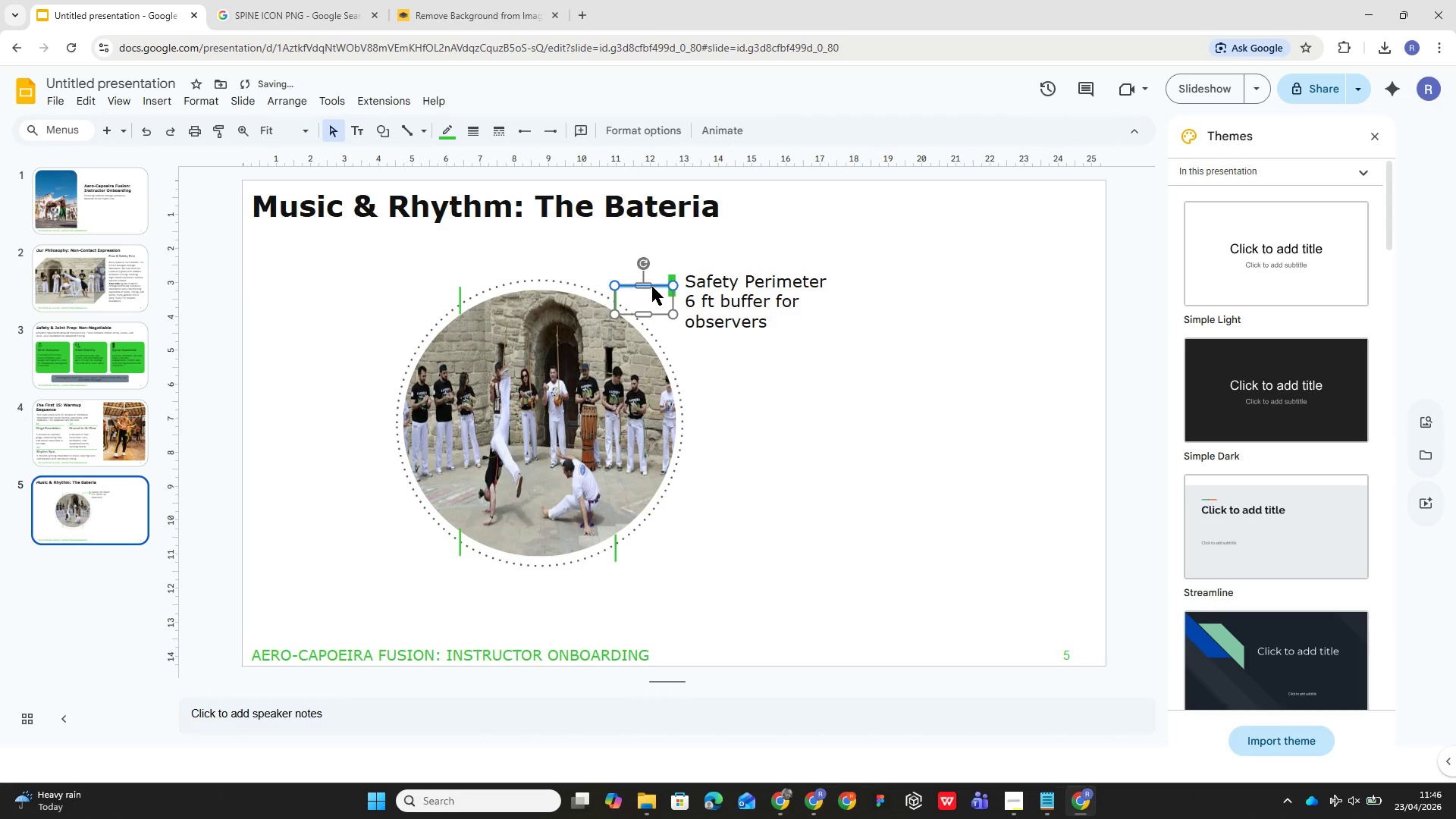 
triple_click([652, 287])
 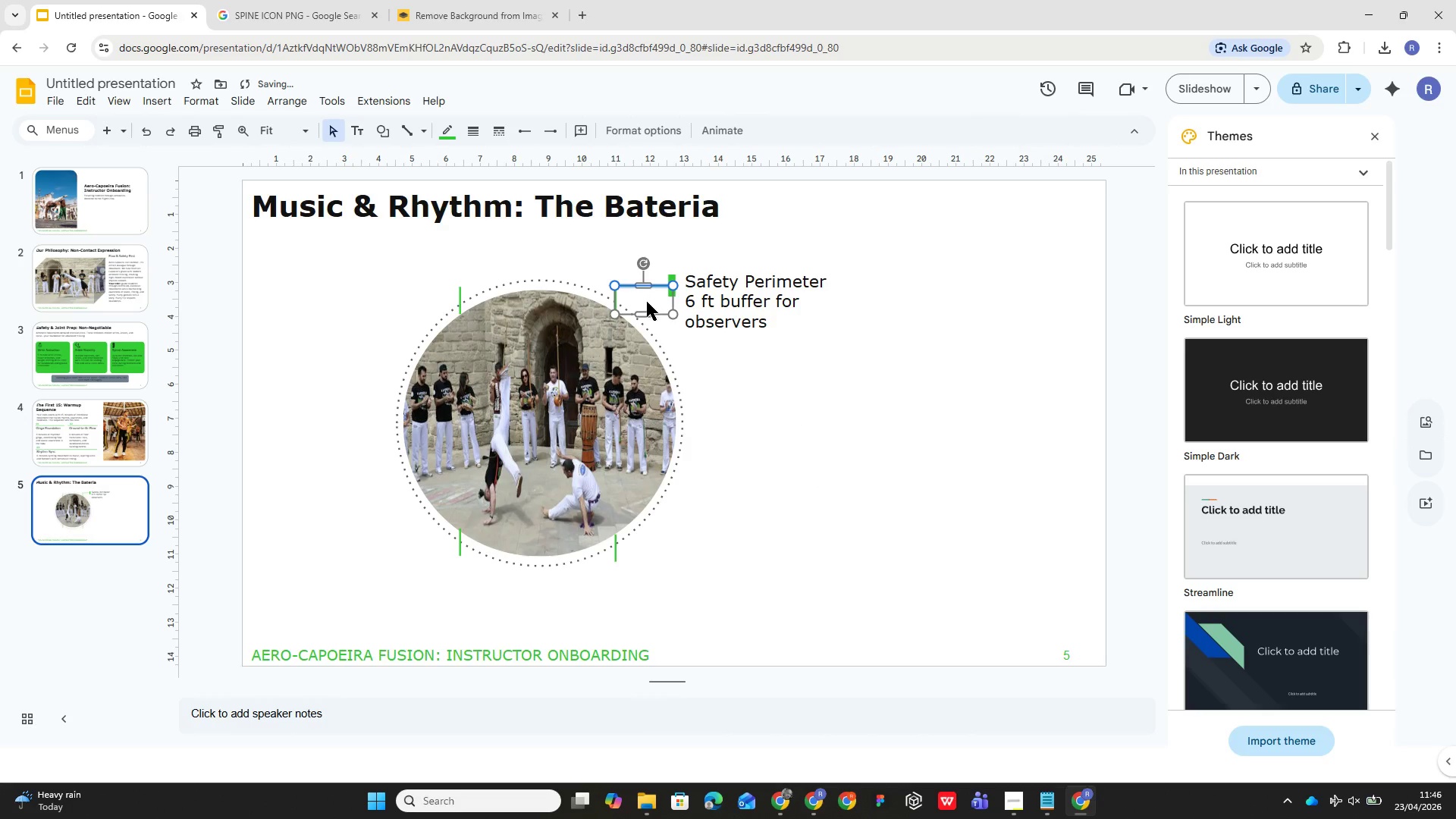 
double_click([647, 302])
 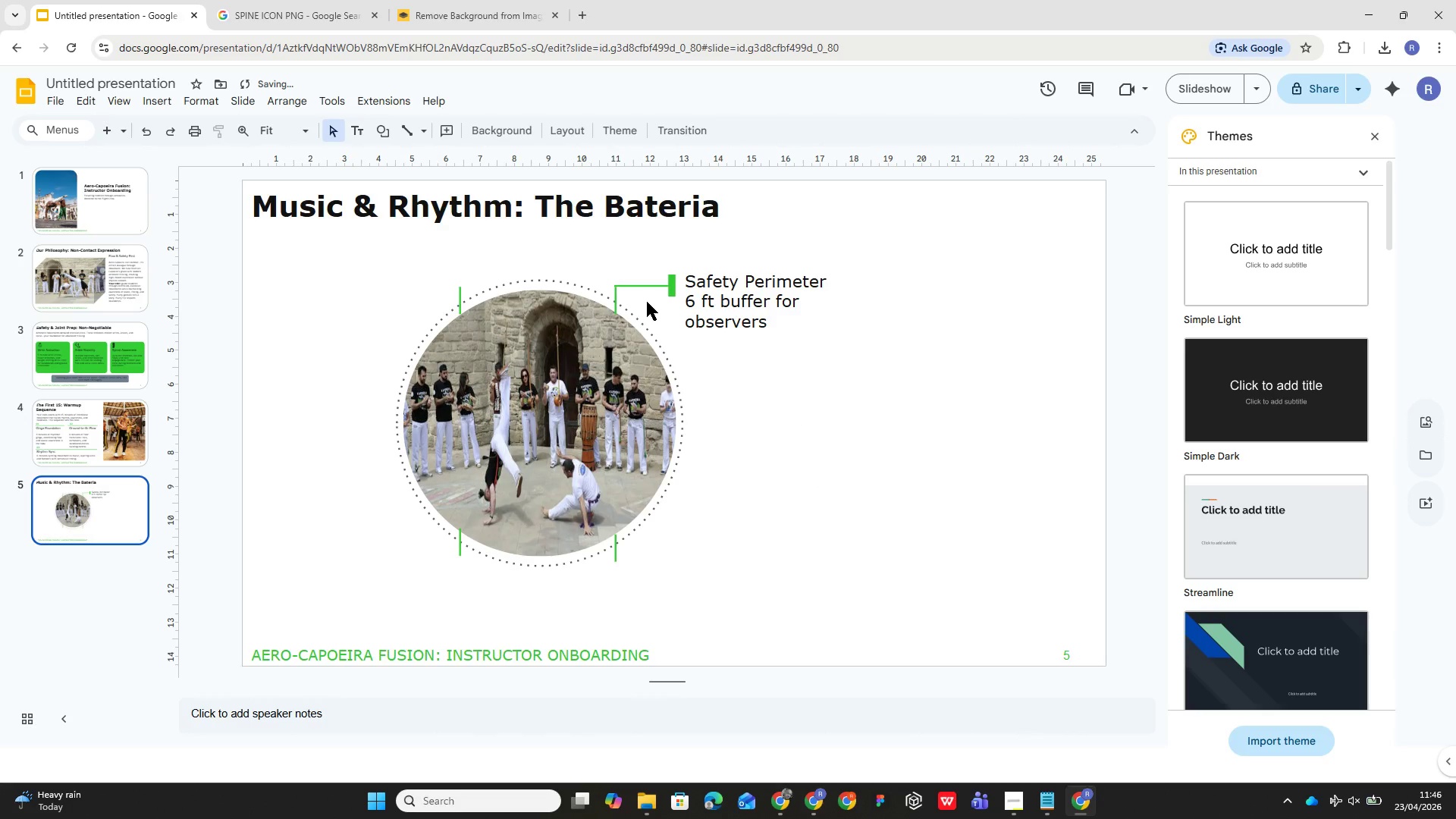 
triple_click([647, 302])
 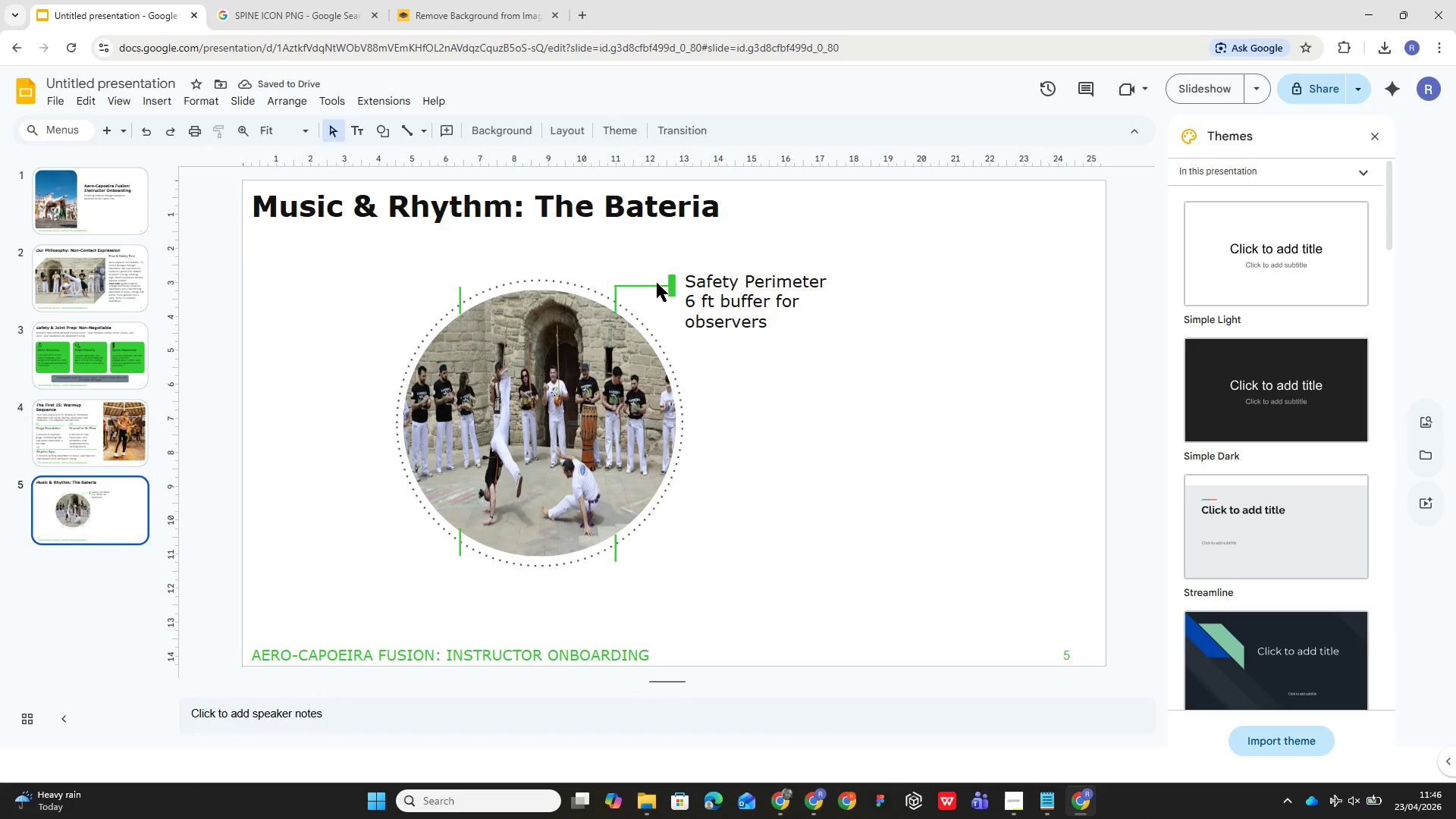 
double_click([657, 283])
 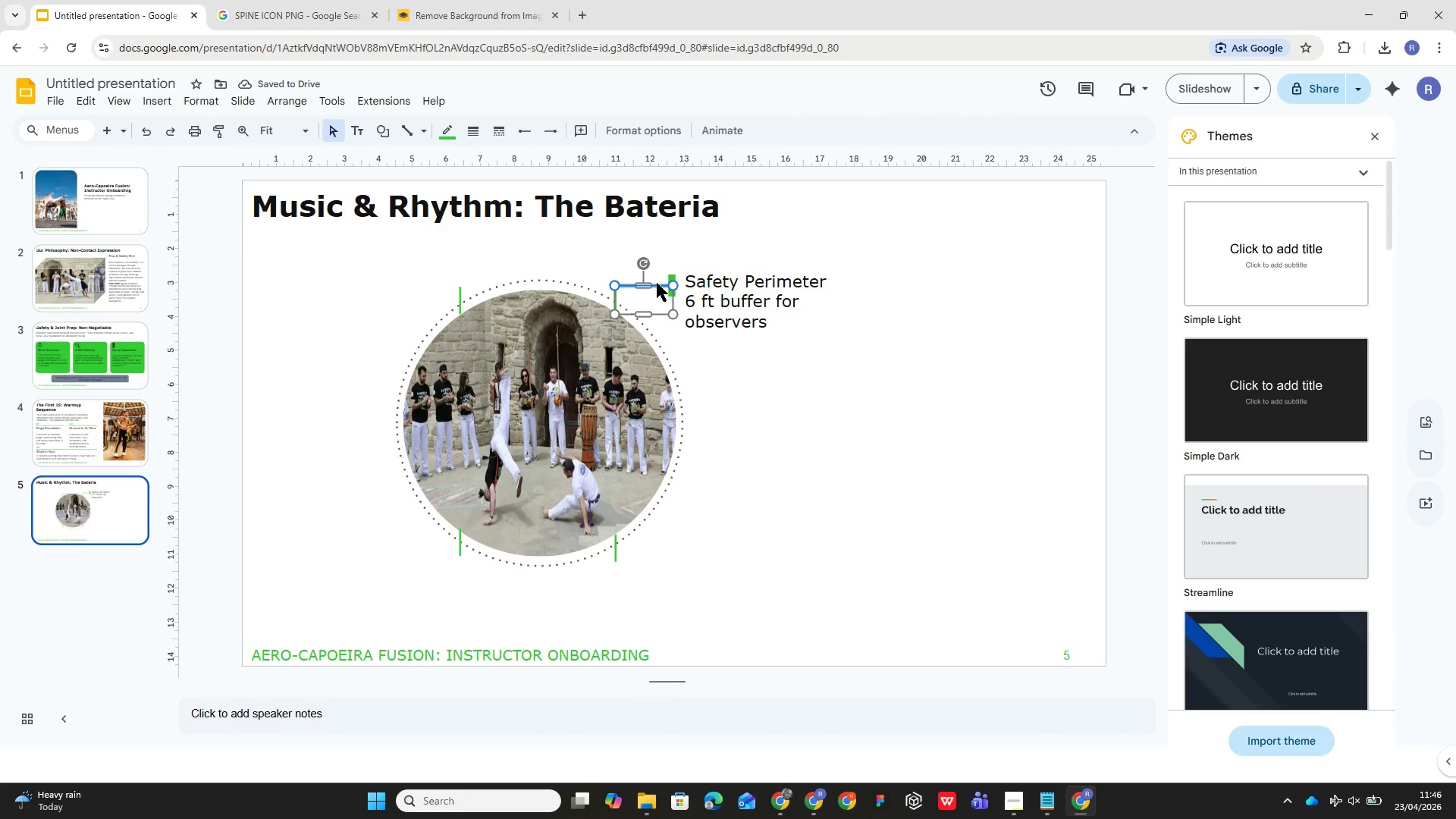 
triple_click([657, 283])
 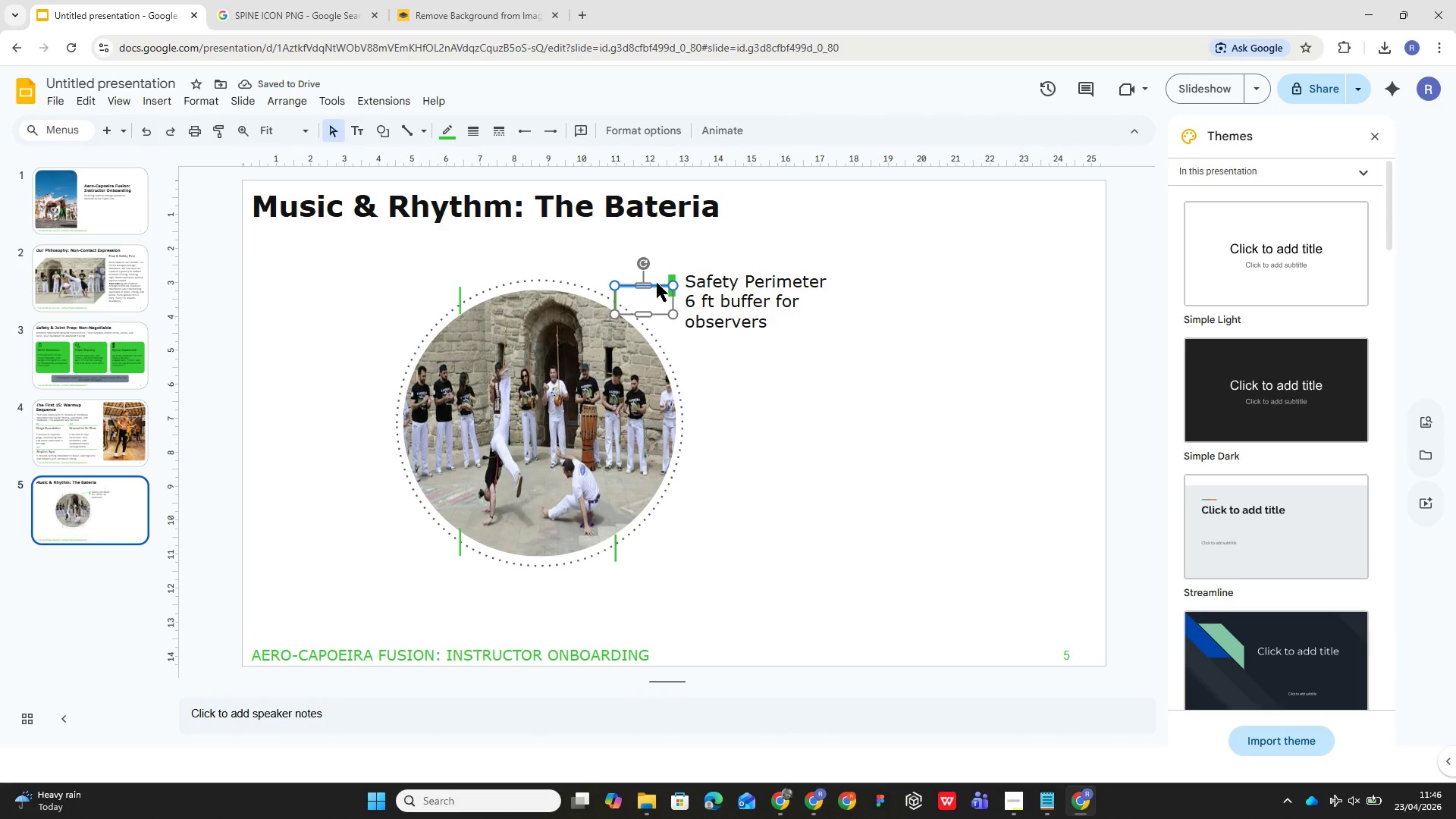 
triple_click([657, 283])
 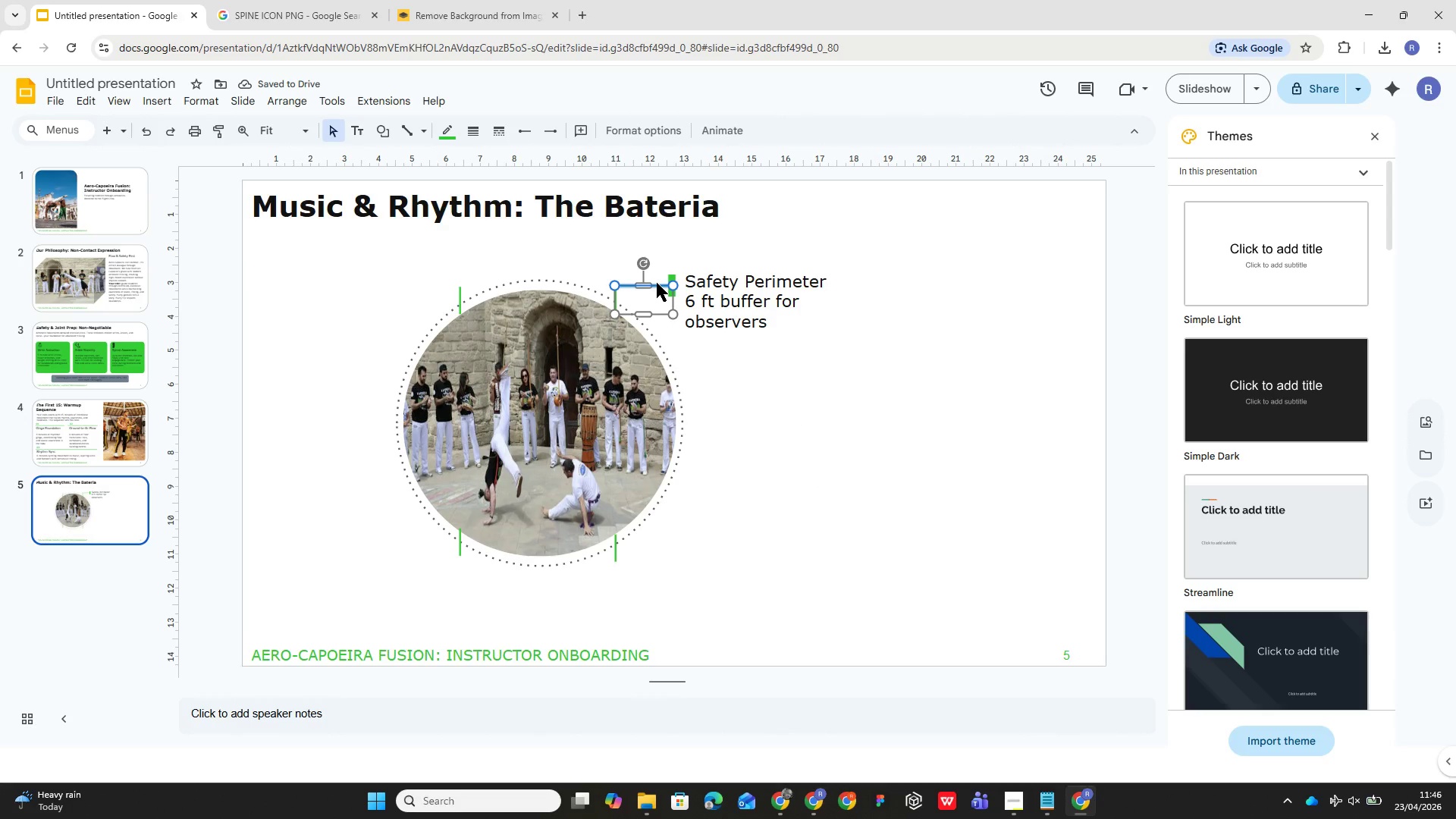 
triple_click([657, 283])
 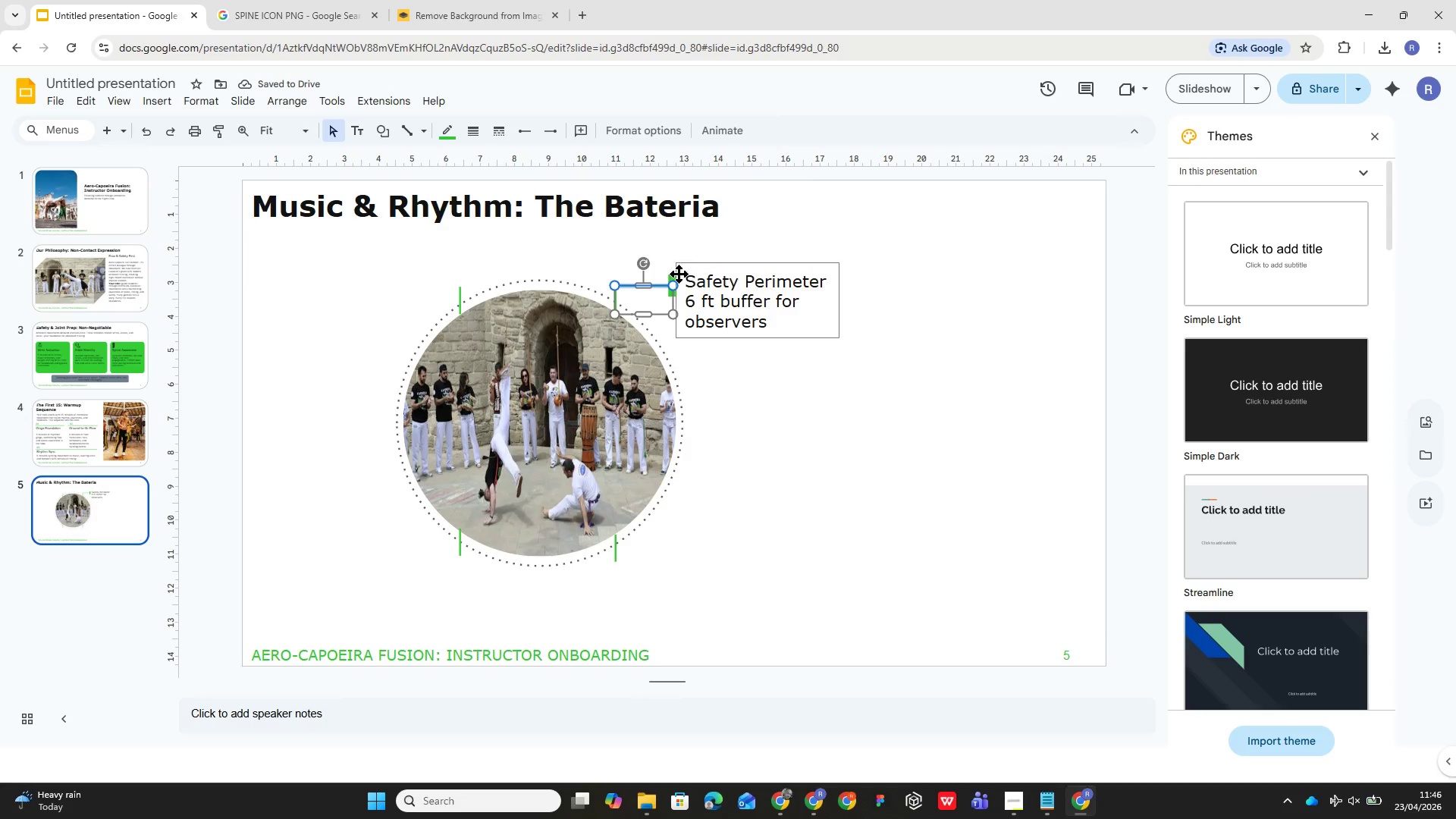 
left_click([717, 413])
 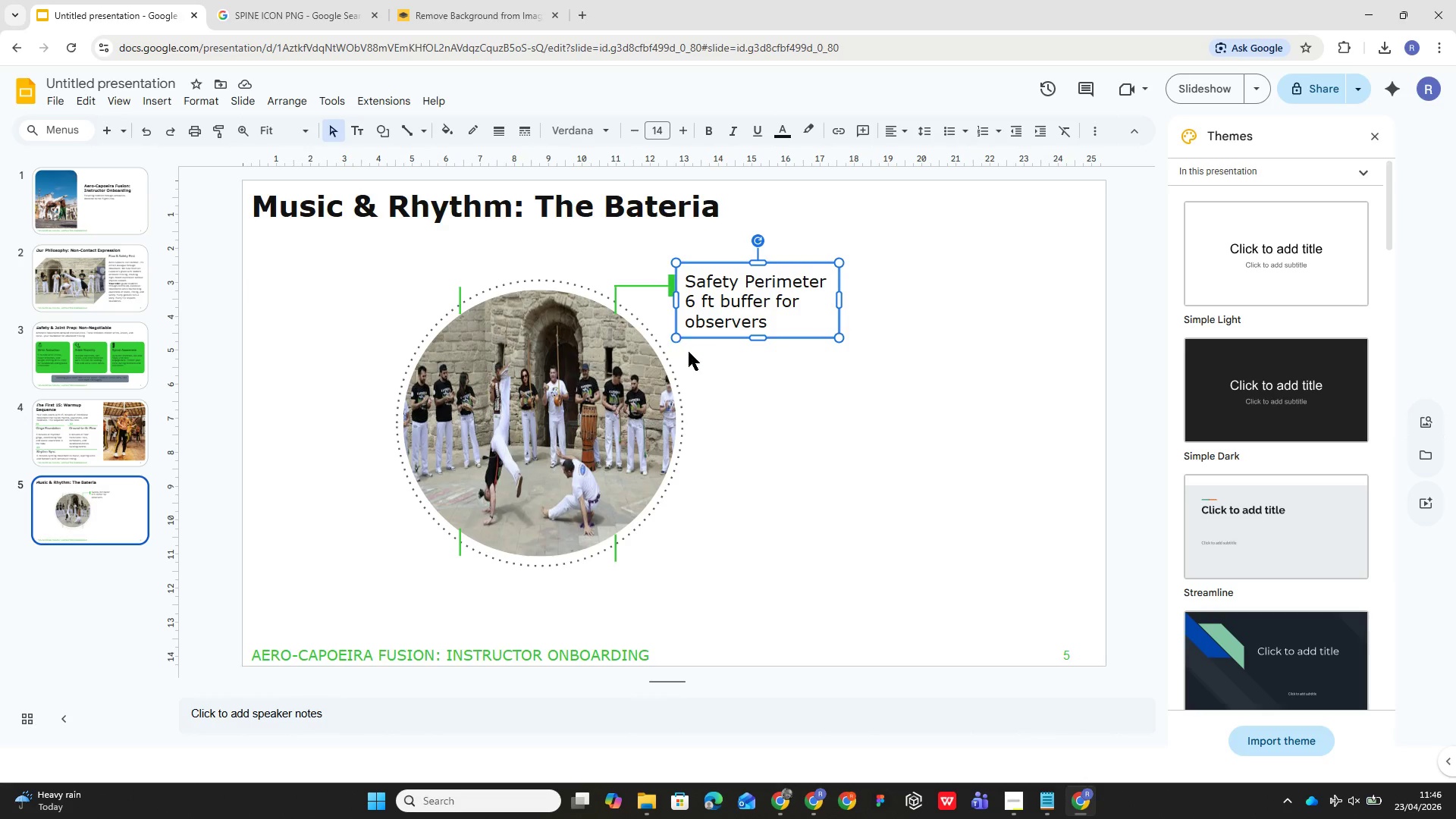 
left_click([648, 300])
 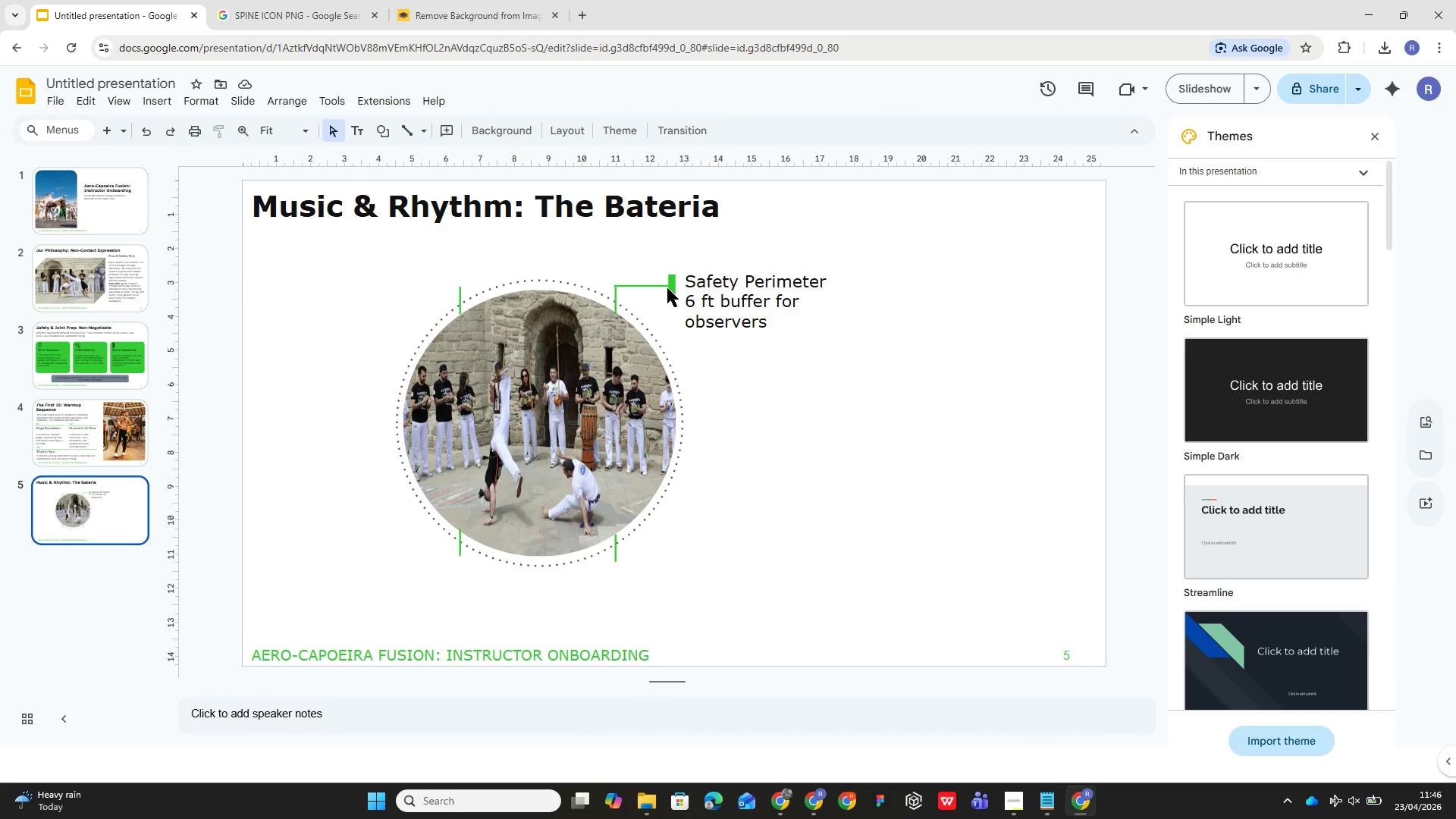 
left_click([667, 288])
 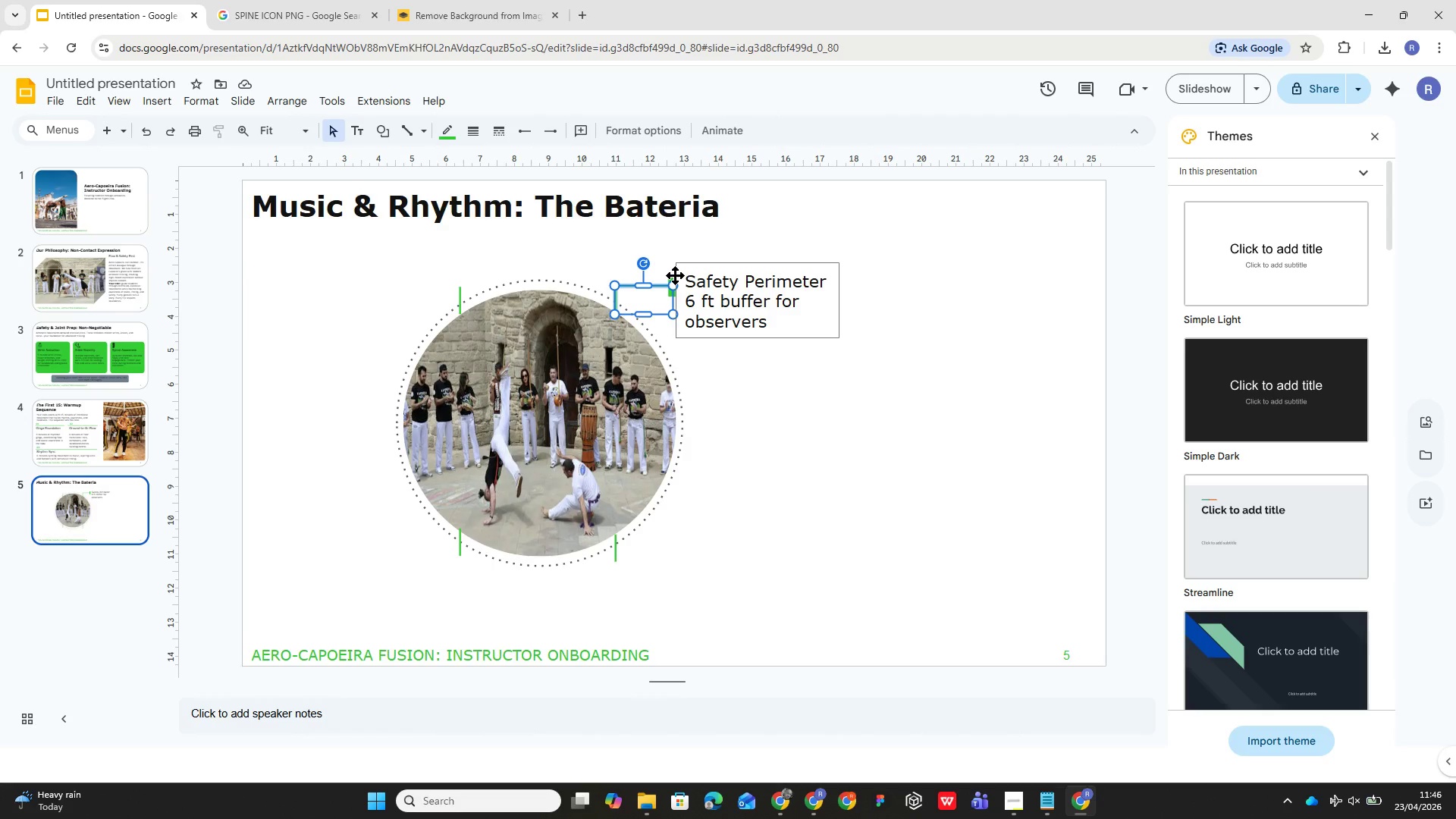 
left_click([726, 384])
 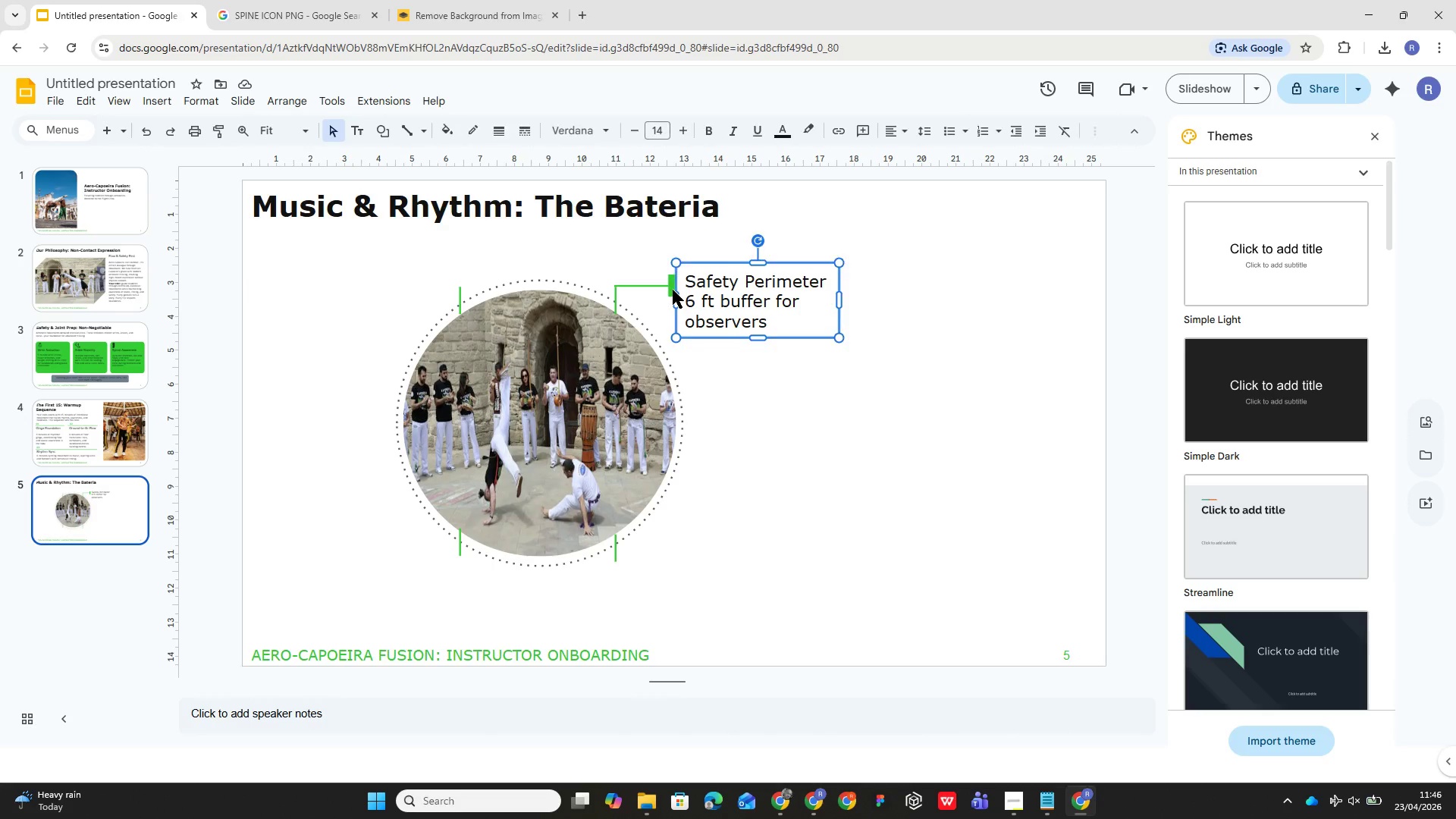 
double_click([673, 290])
 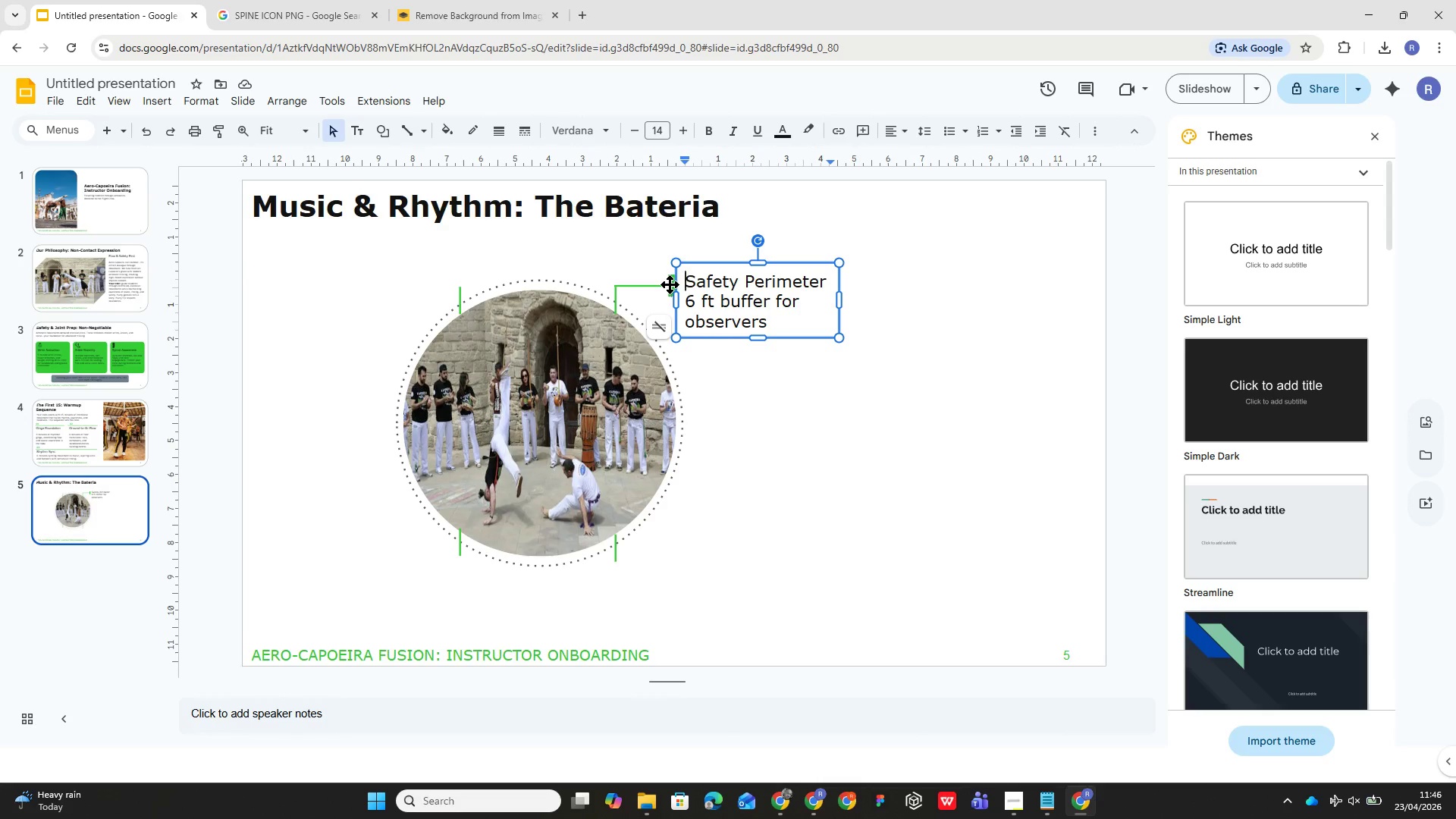 
double_click([671, 283])
 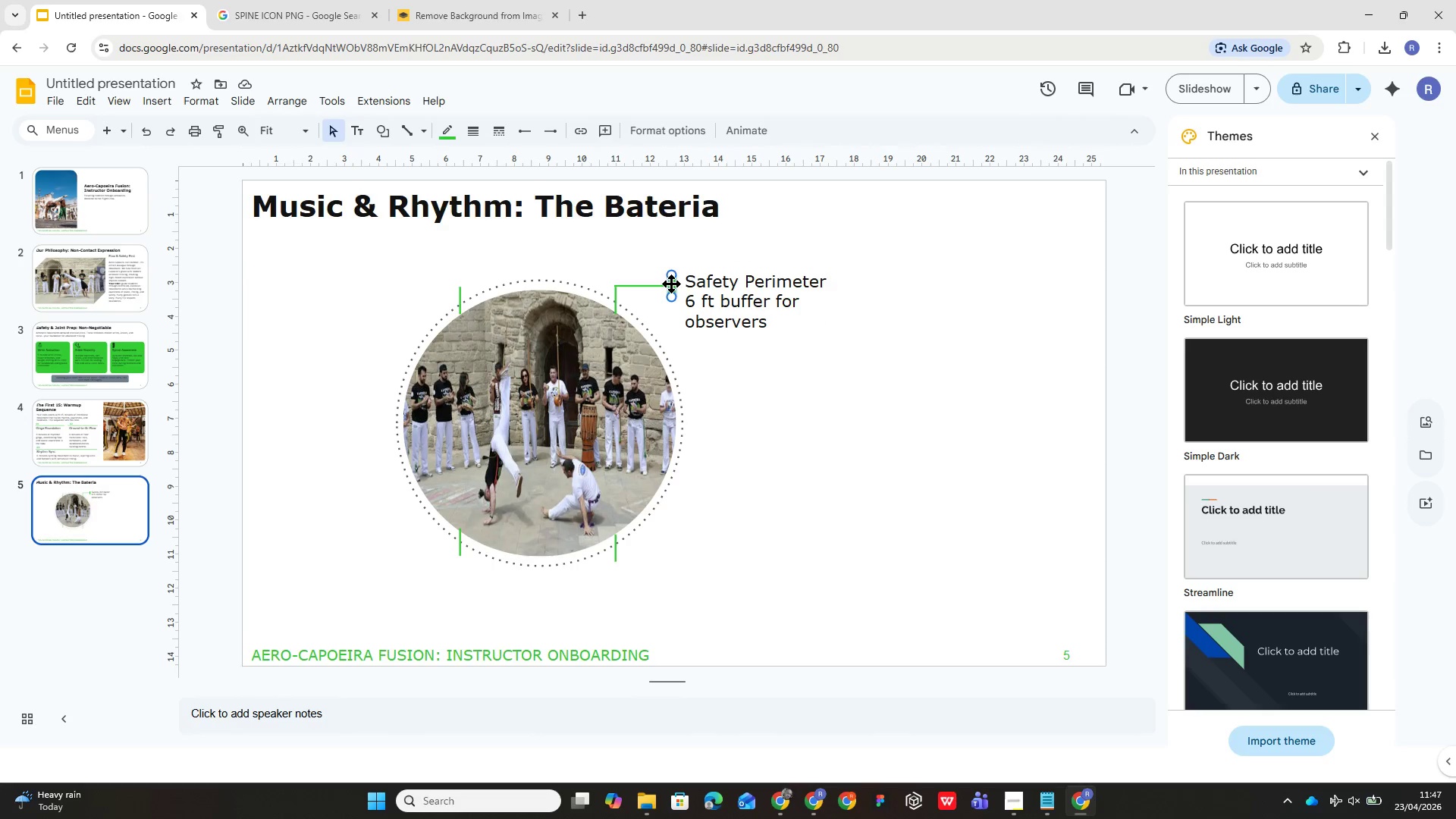 
triple_click([671, 284])
 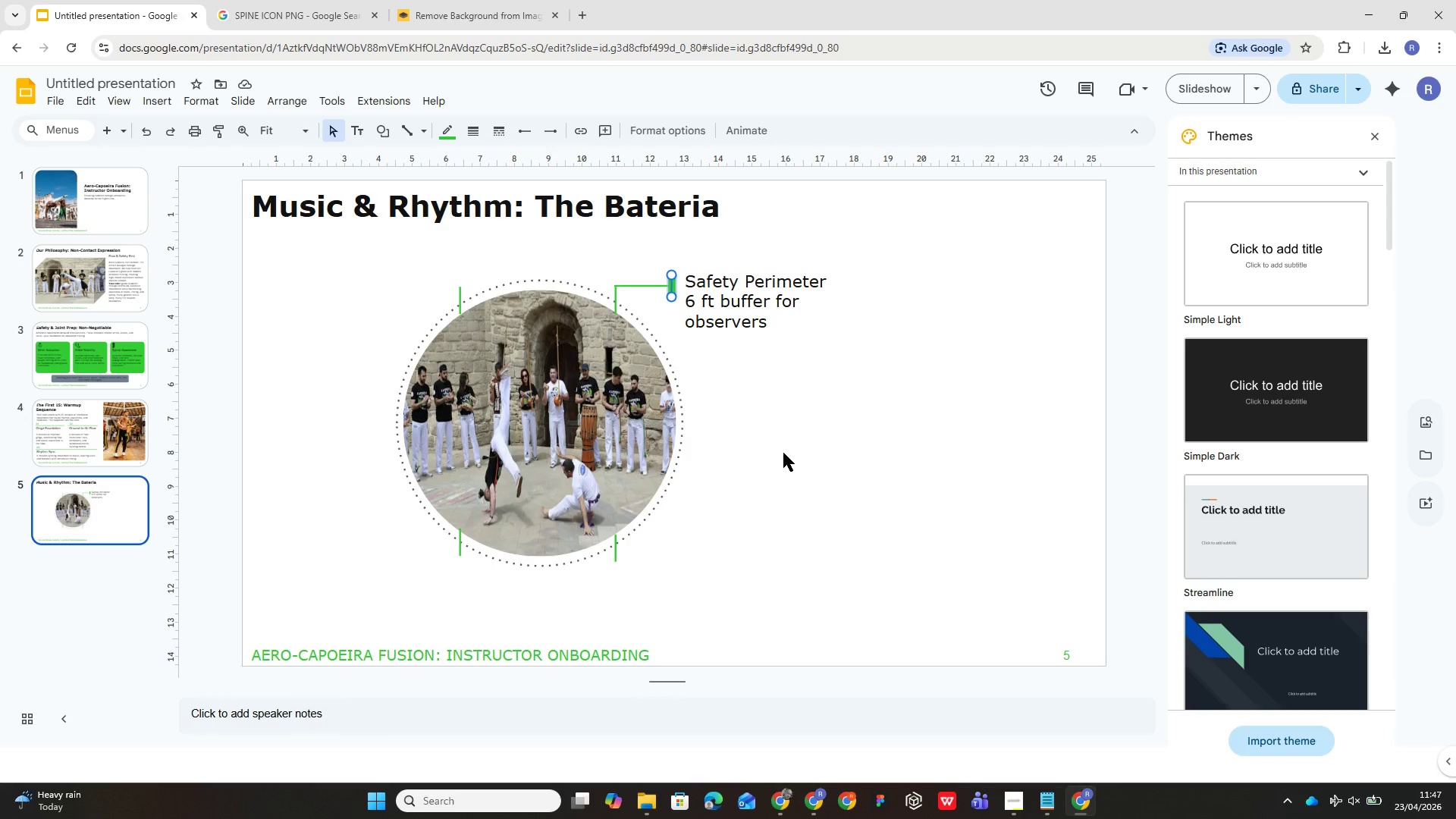 
key(Control+D)
 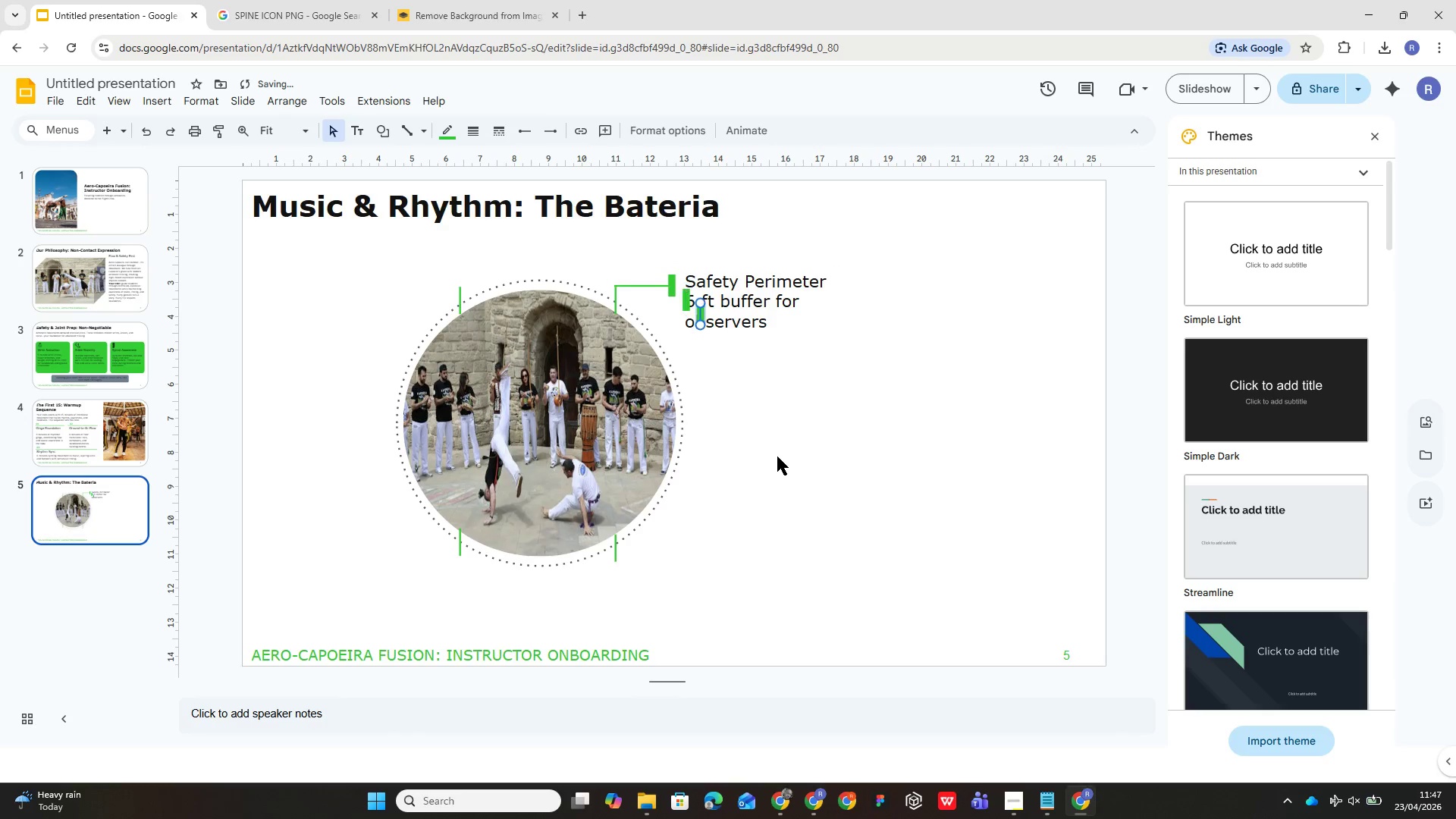 
key(Control+D)
 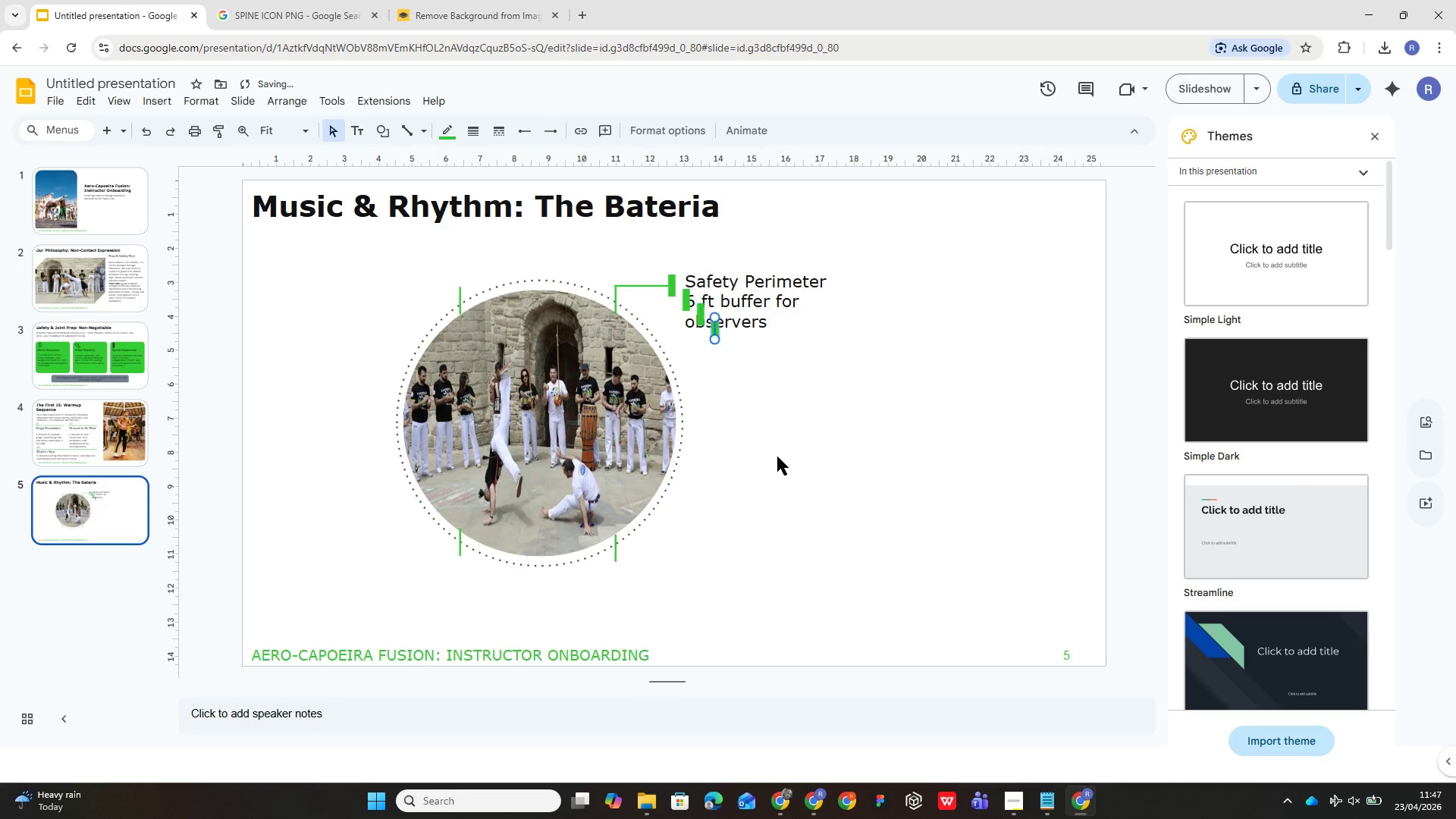 
key(Control+D)
 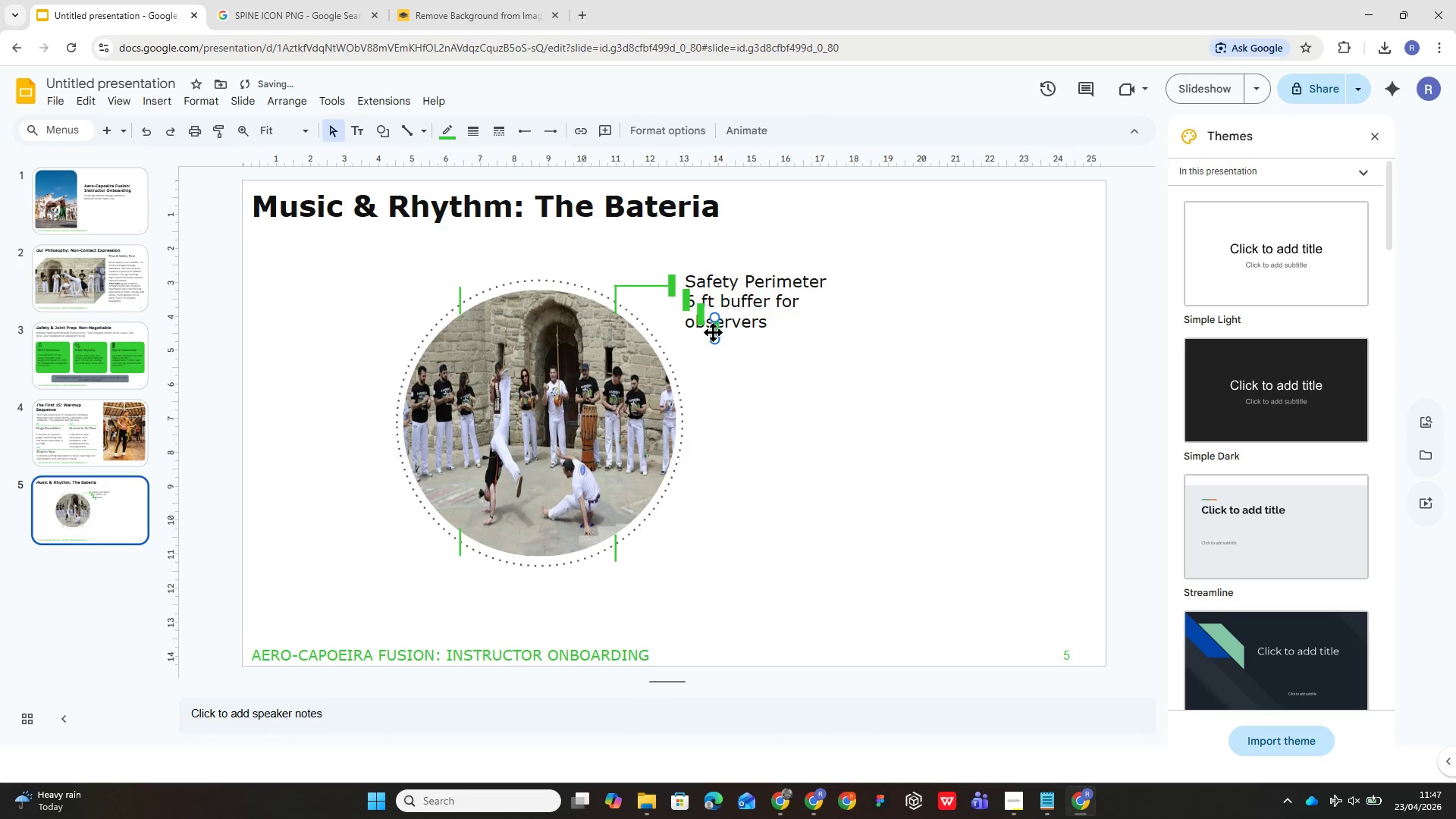 
left_click_drag(start_coordinate=[714, 331], to_coordinate=[754, 489])
 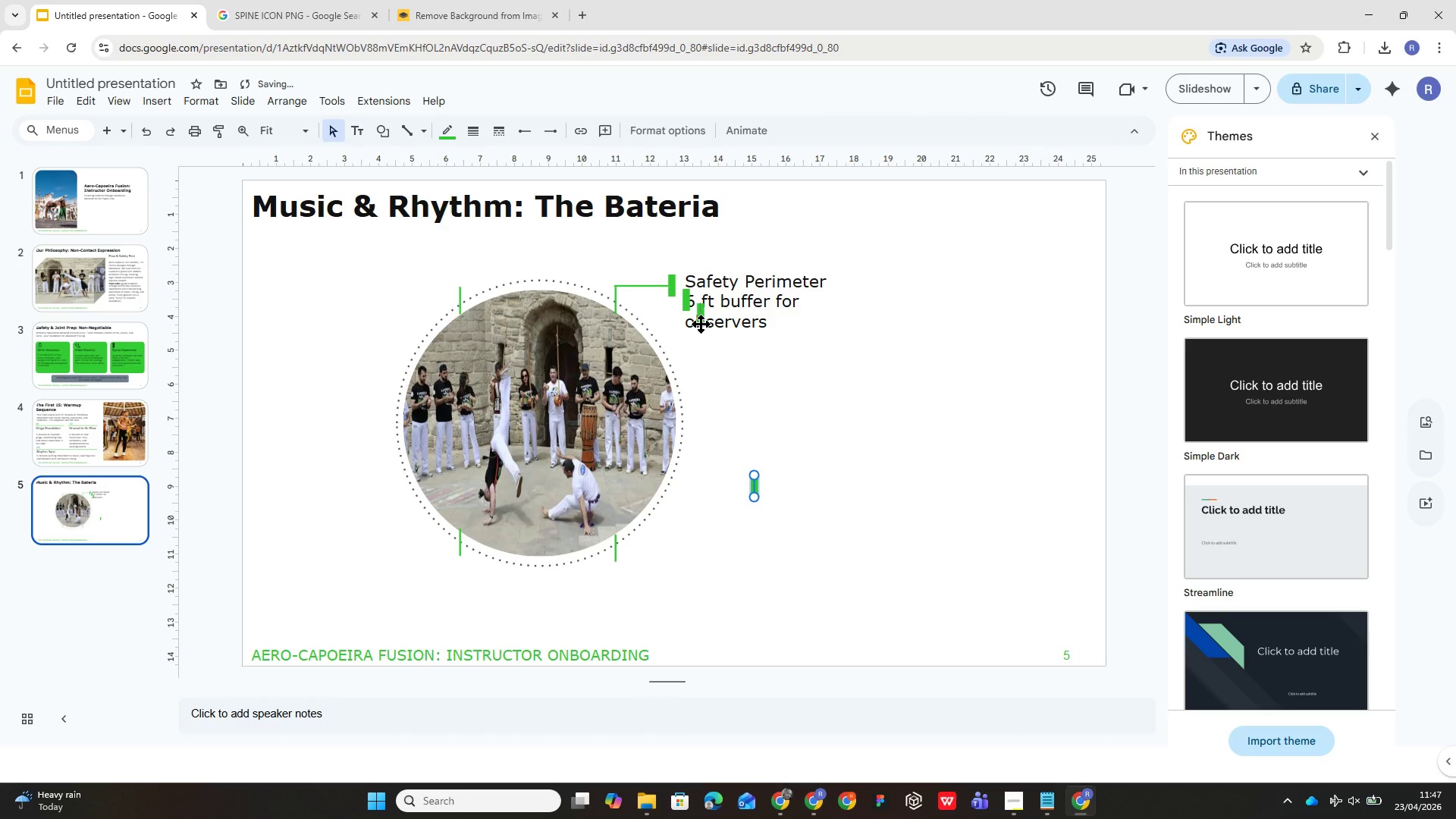 
left_click_drag(start_coordinate=[701, 322], to_coordinate=[729, 463])
 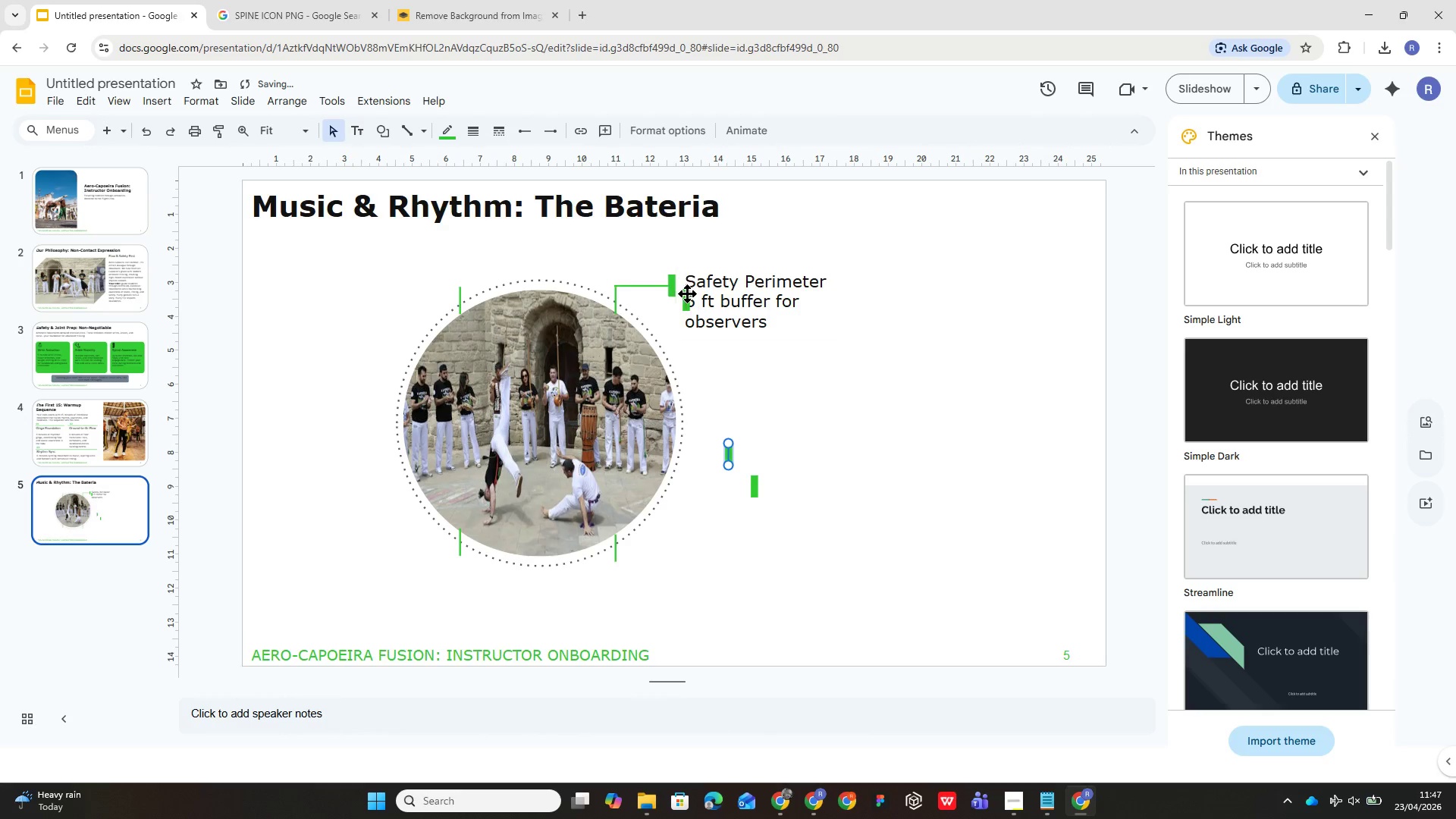 
left_click_drag(start_coordinate=[687, 297], to_coordinate=[720, 374])
 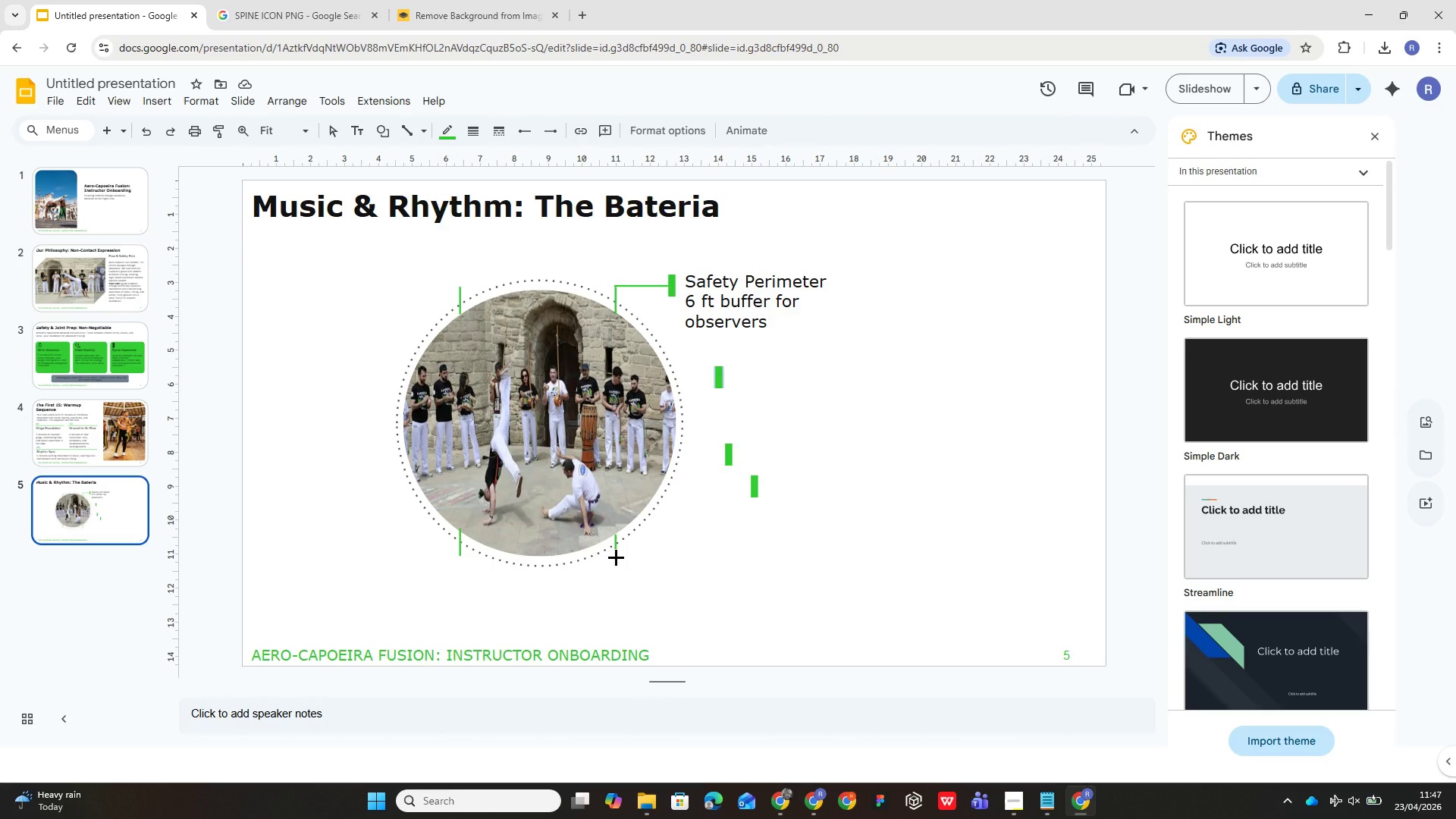 
wait(13.84)
 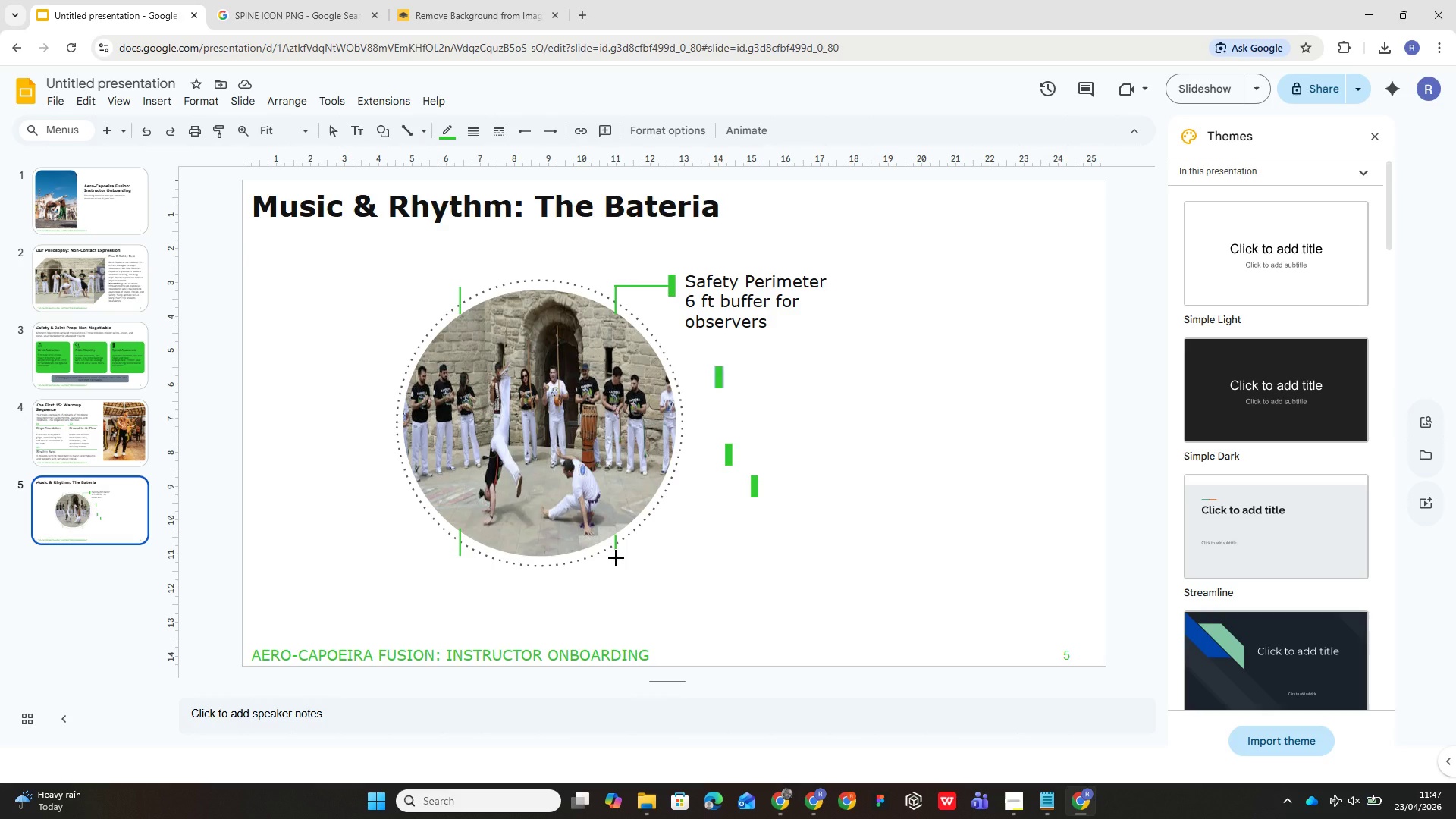 
left_click_drag(start_coordinate=[617, 559], to_coordinate=[666, 556])
 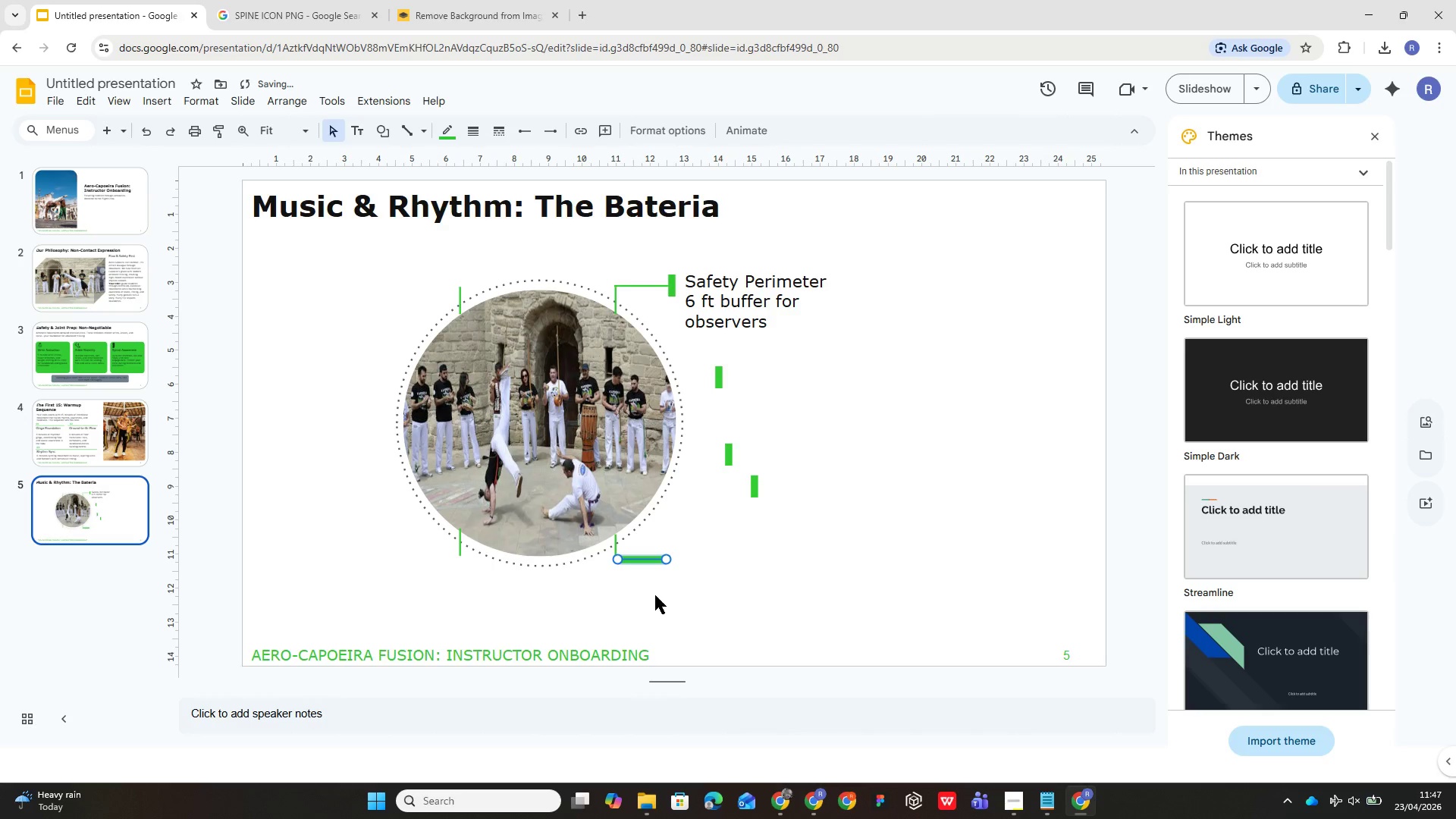 
hold_key(key=ShiftLeft, duration=3.66)
 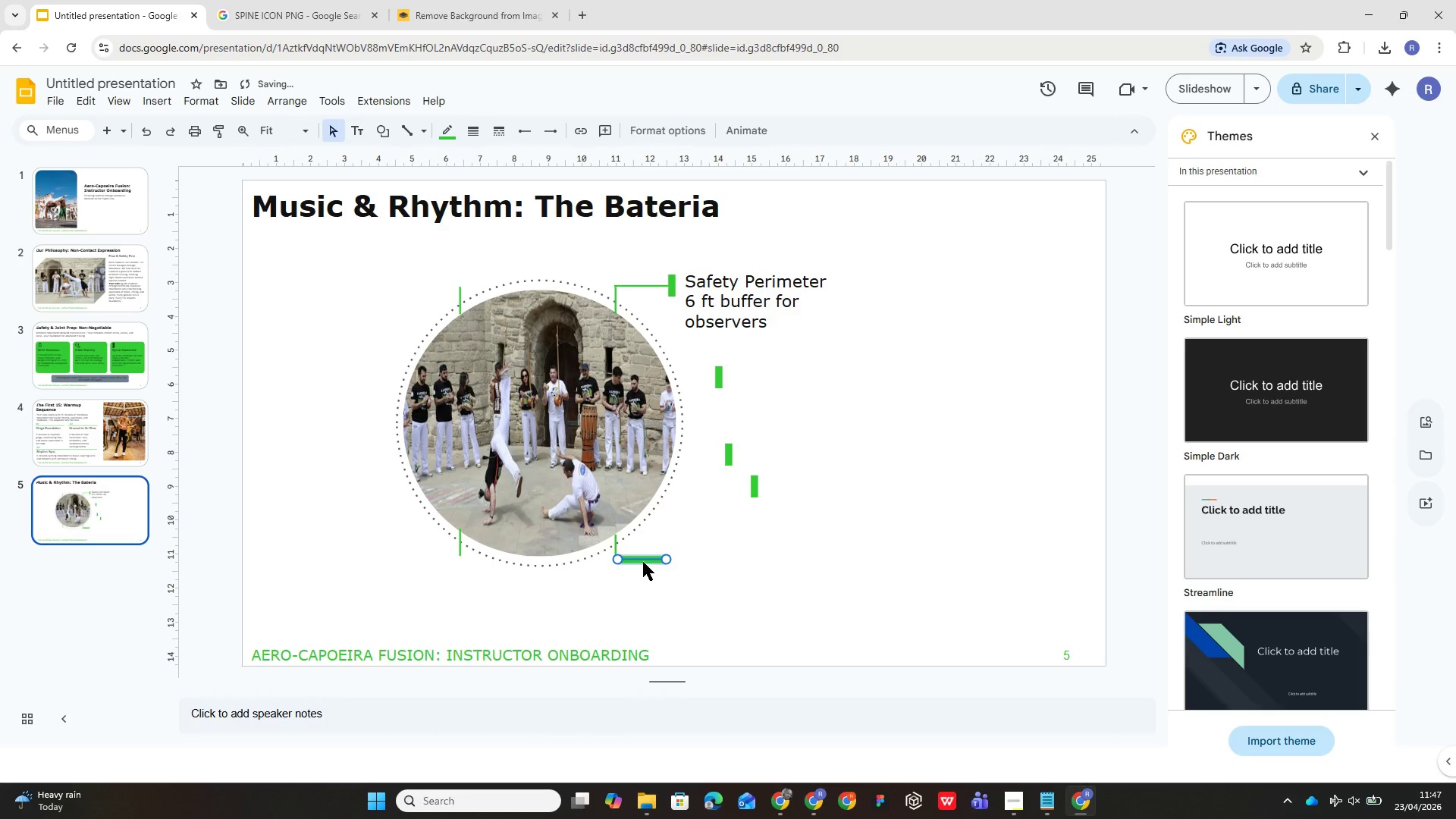 
left_click_drag(start_coordinate=[642, 559], to_coordinate=[639, 284])
 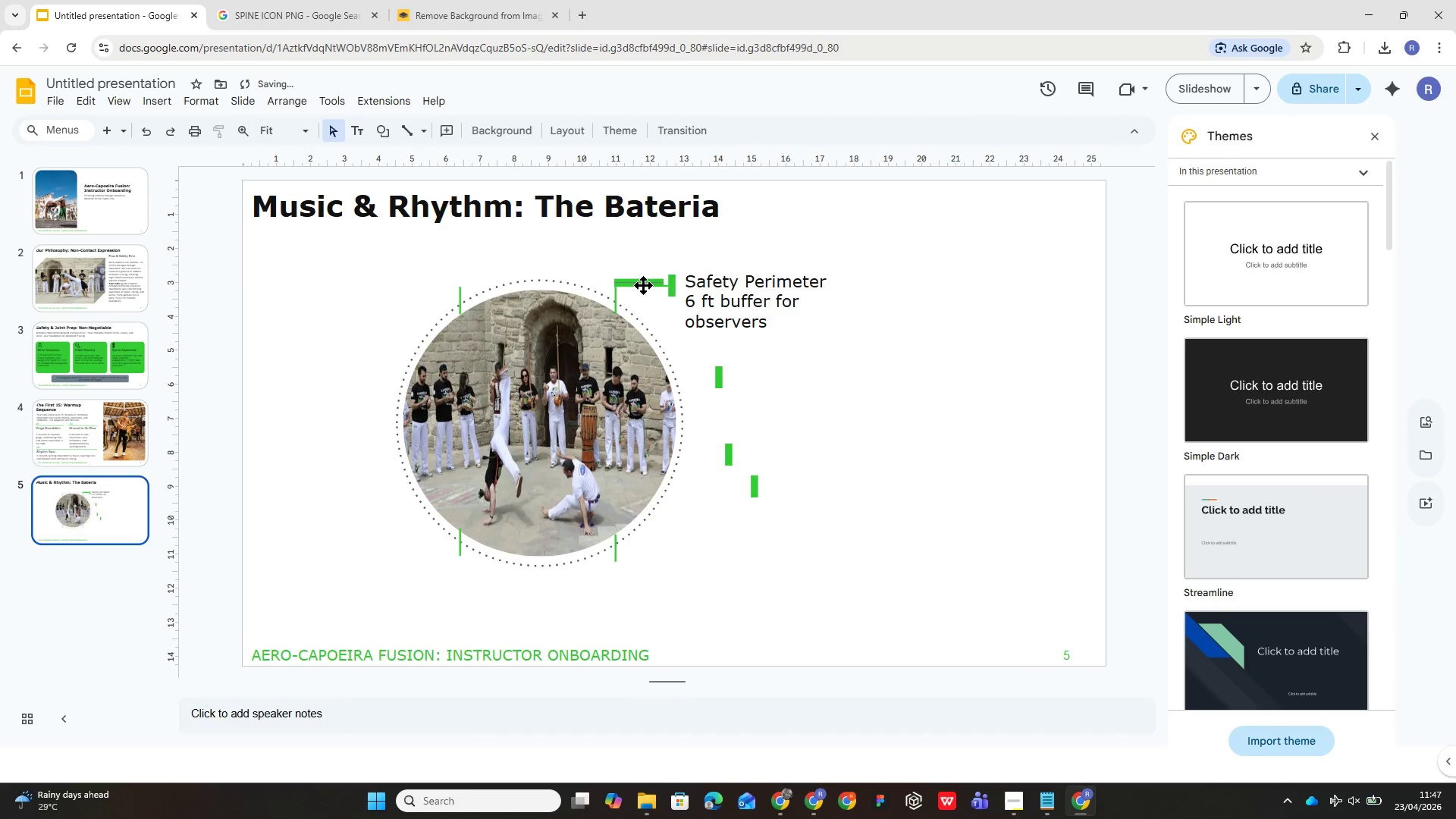 
left_click([643, 285])
 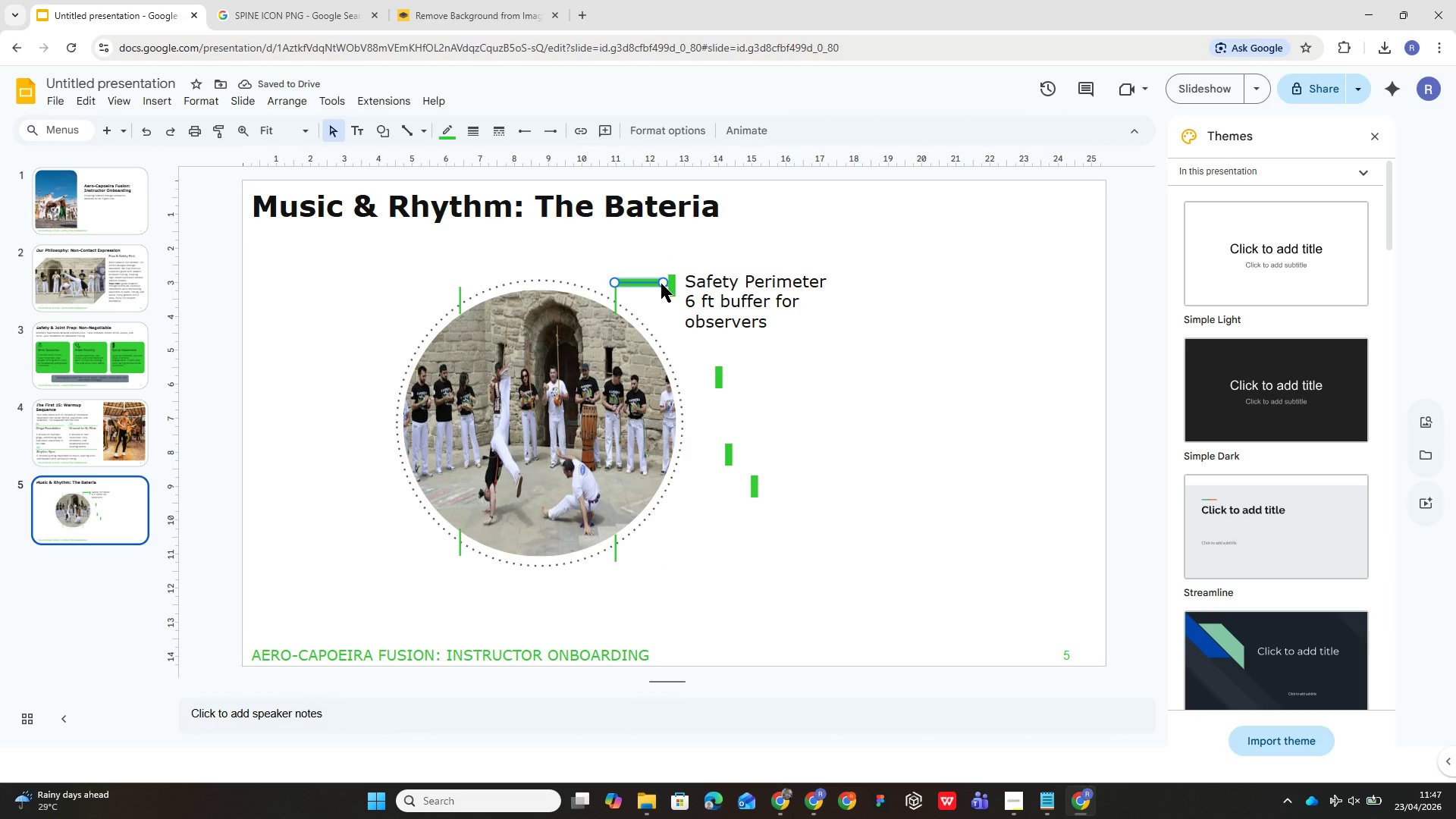 
hold_key(key=ShiftLeft, duration=1.44)
 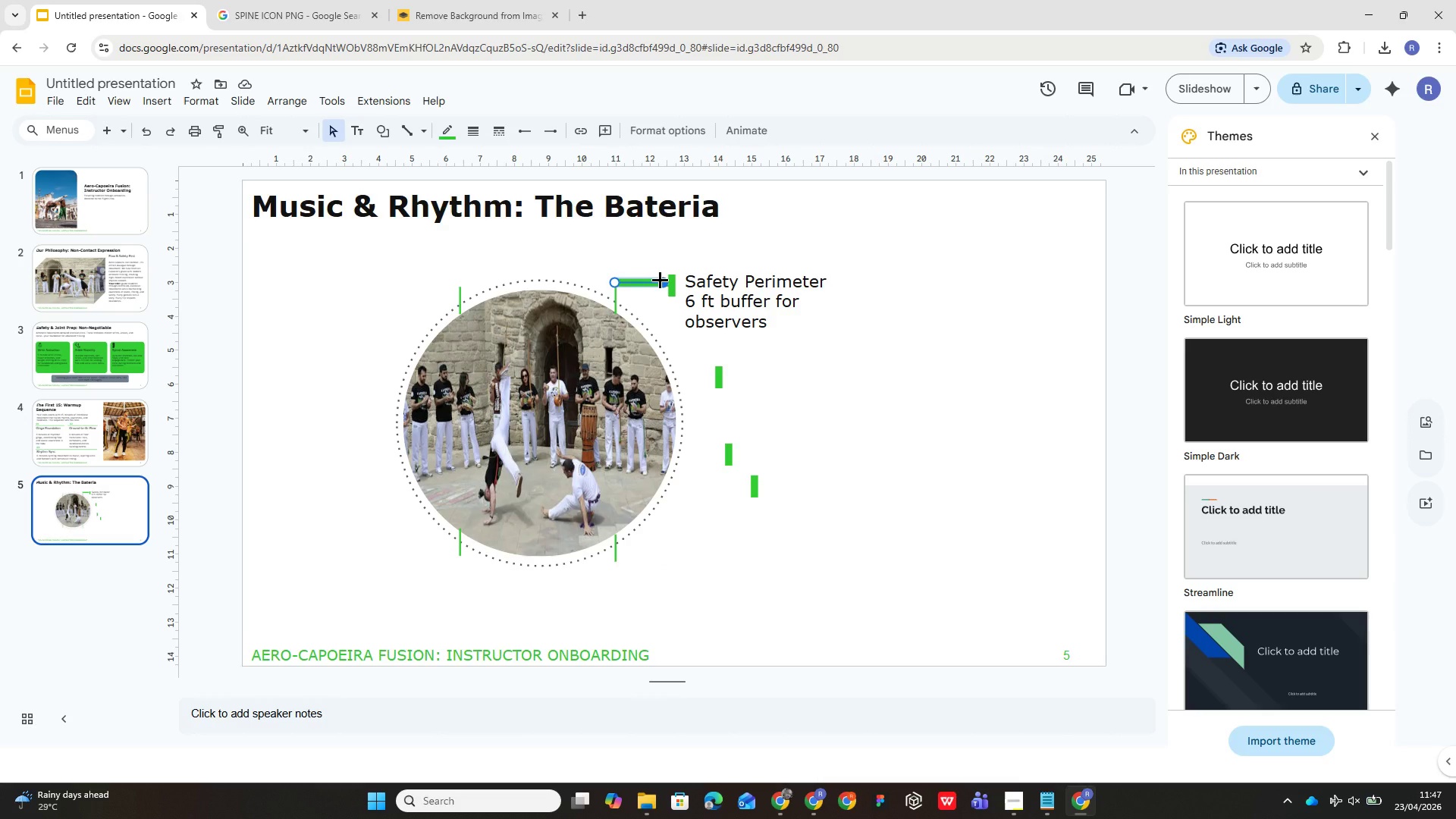 
hold_key(key=ShiftLeft, duration=1.52)
left_click_drag(start_coordinate=[661, 281], to_coordinate=[664, 281])
 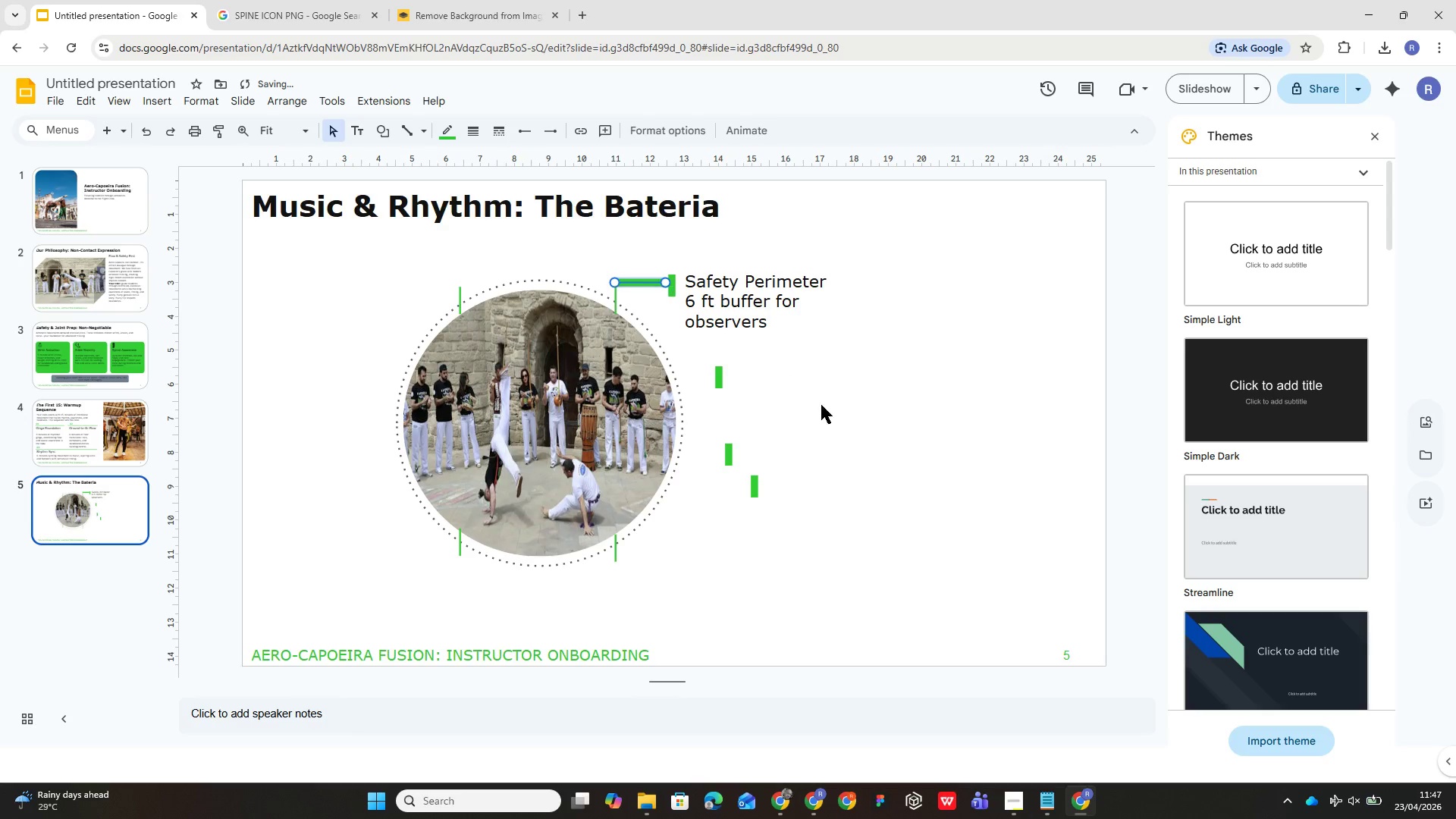 
left_click([827, 409])
 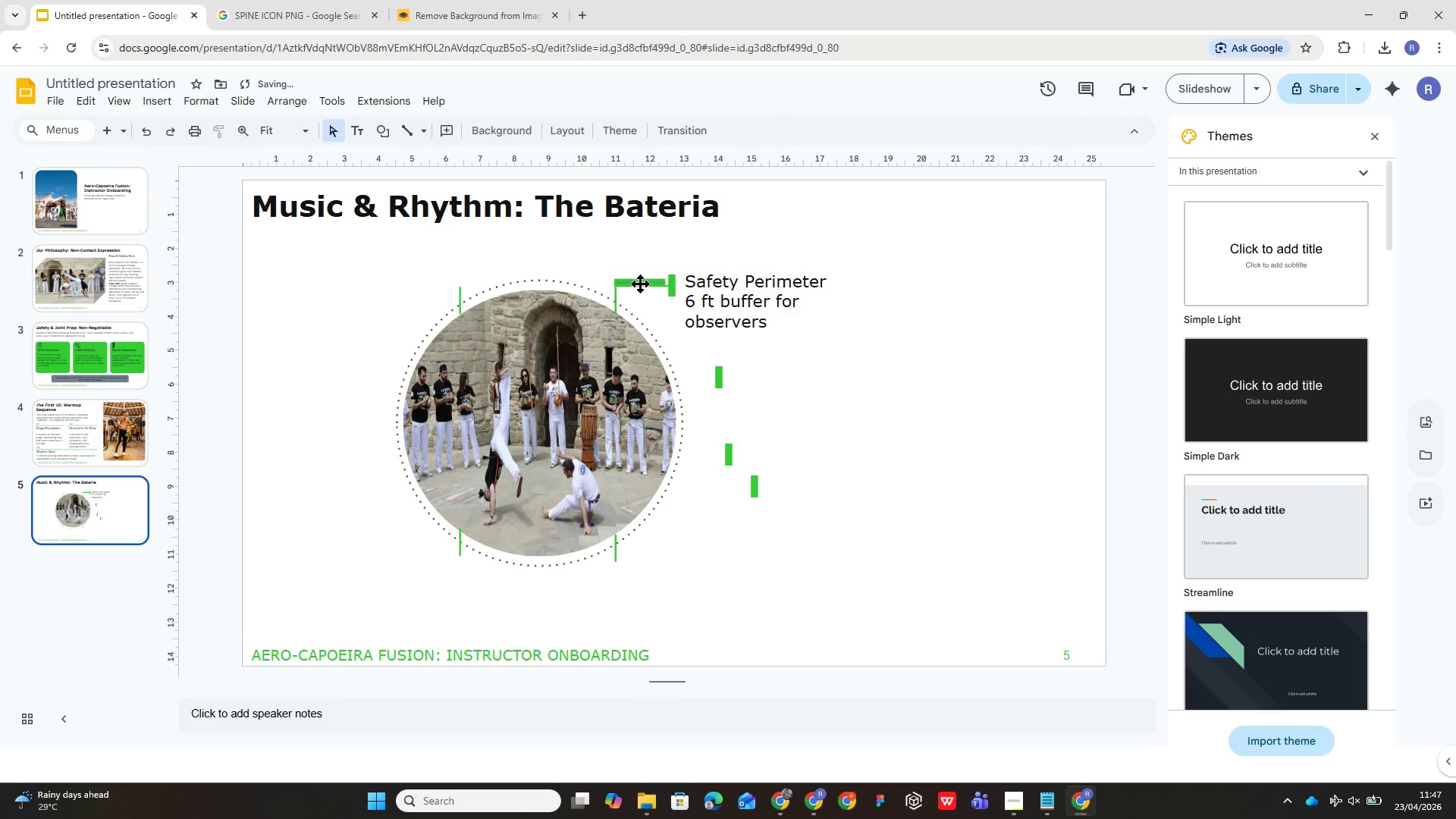 
left_click([640, 283])
 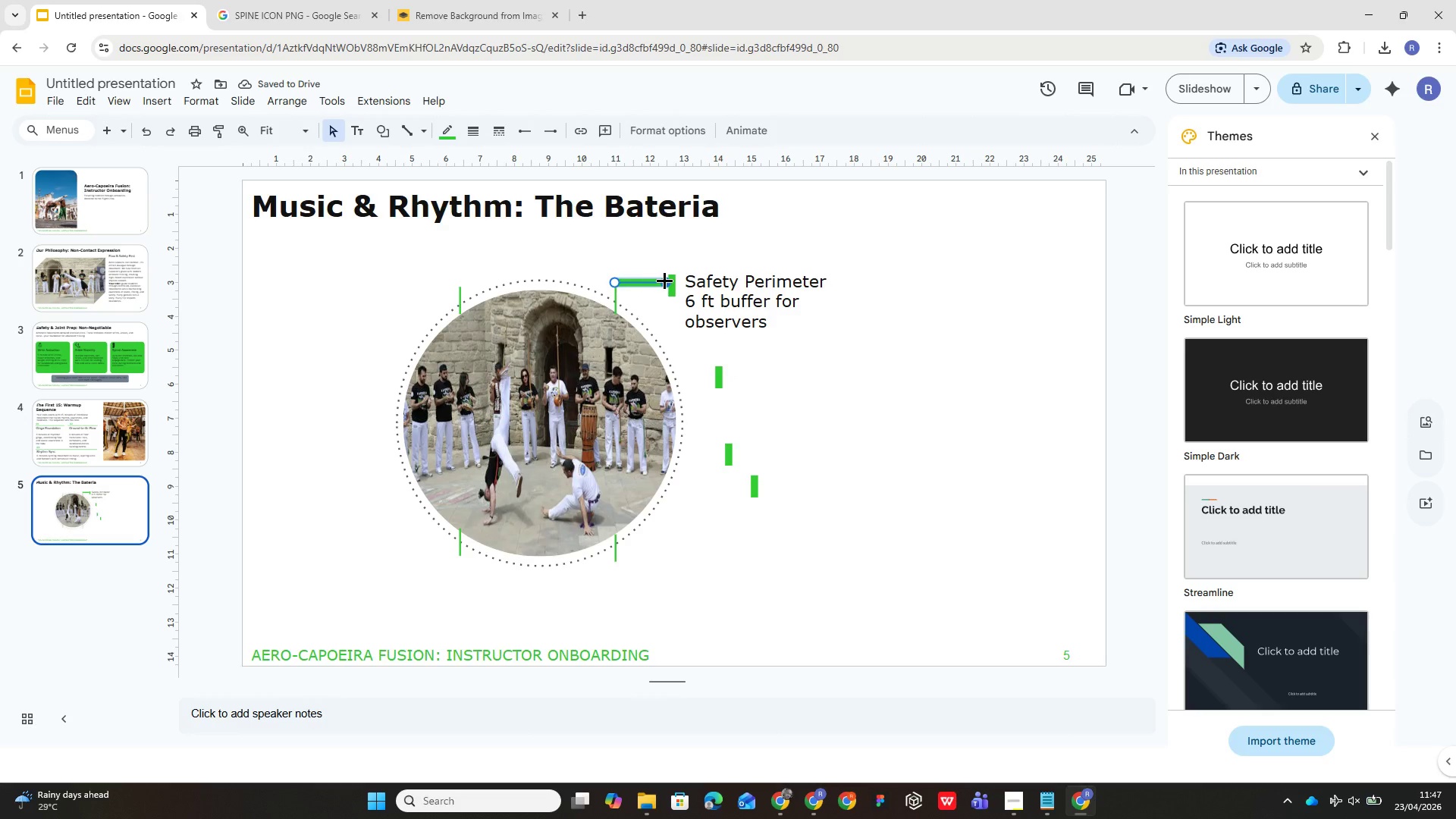 
left_click_drag(start_coordinate=[664, 281], to_coordinate=[668, 281])
 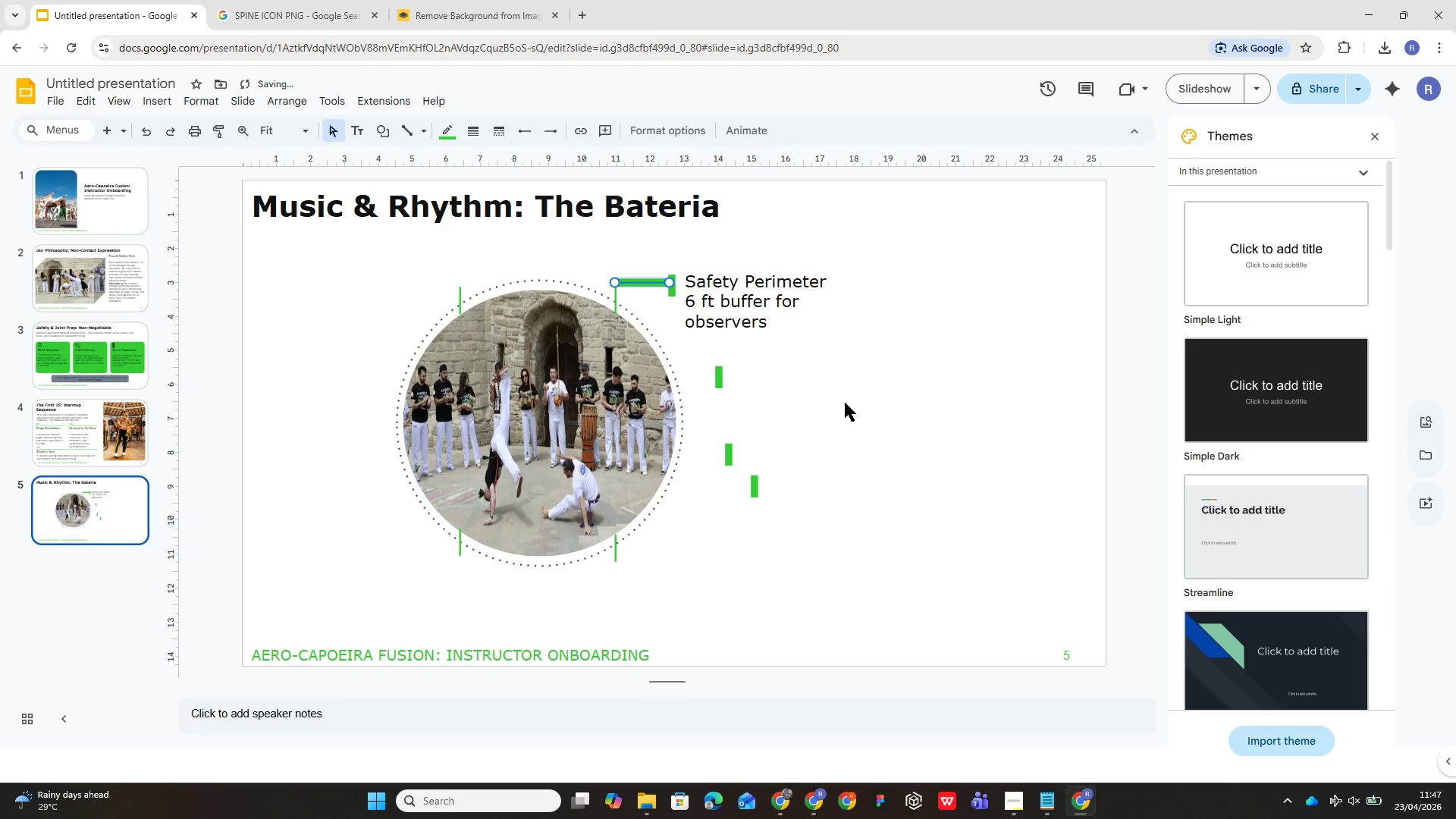 
hold_key(key=ShiftLeft, duration=1.12)
 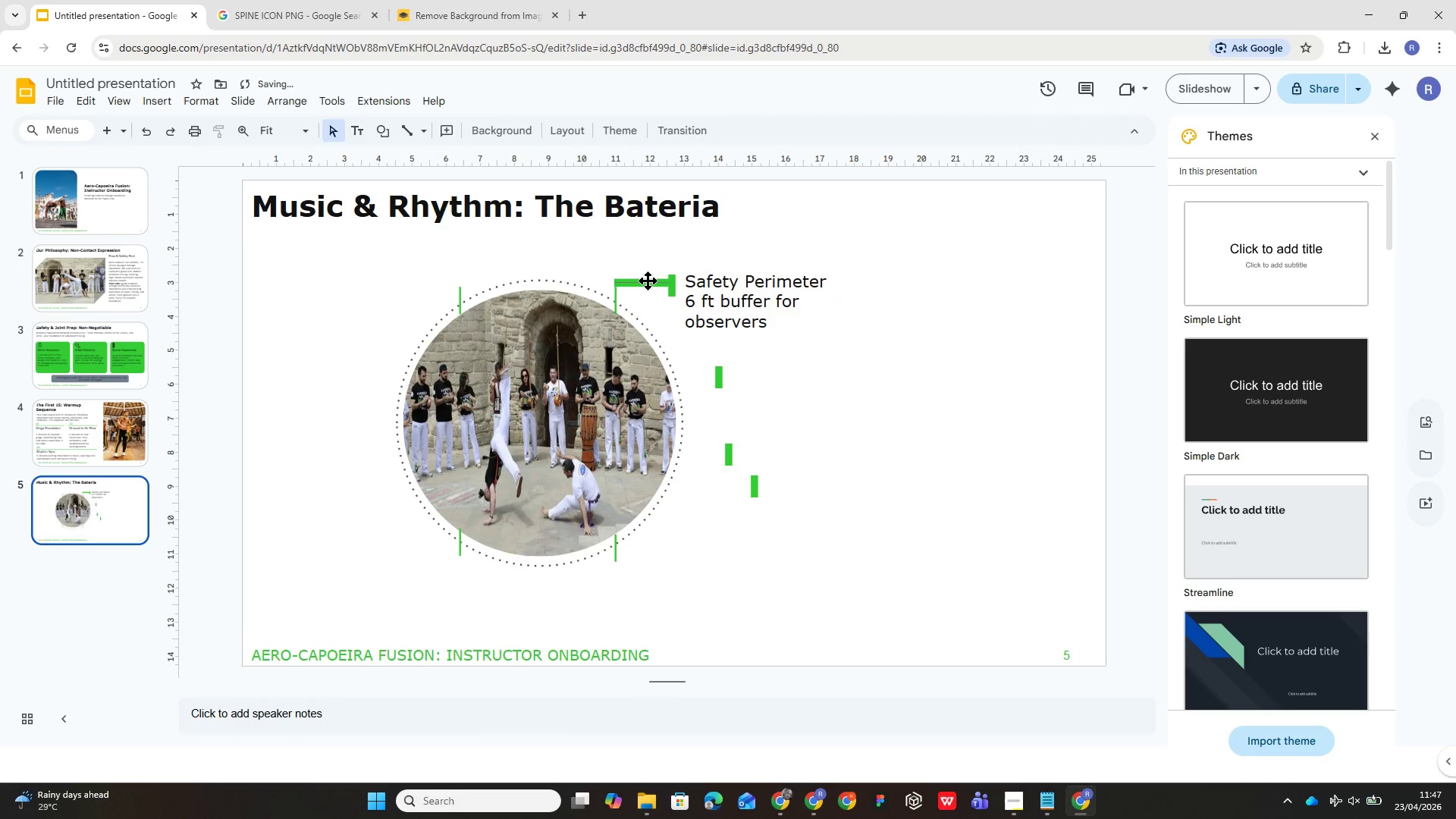 
left_click_drag(start_coordinate=[648, 281], to_coordinate=[639, 260])
 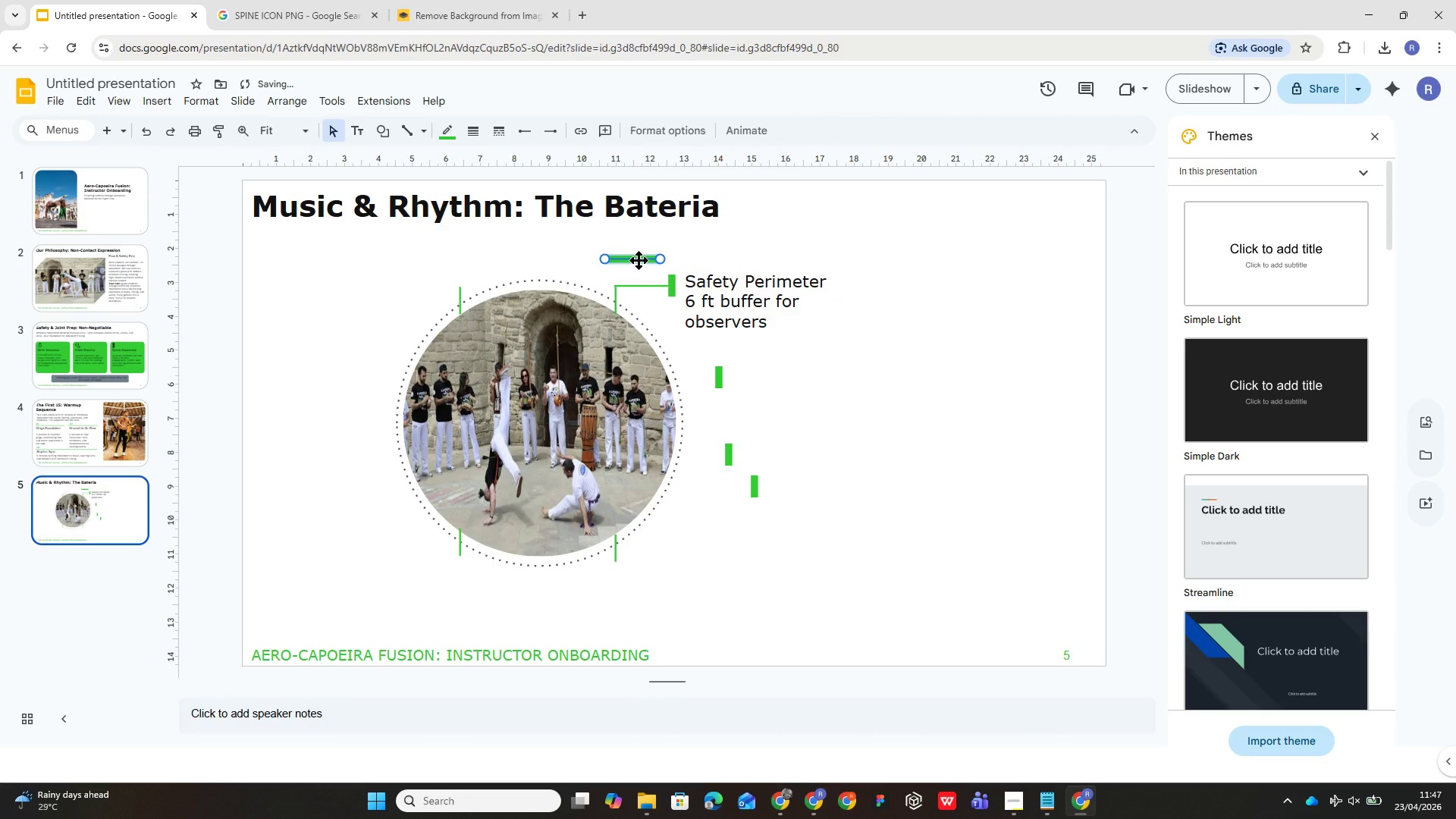 
left_click_drag(start_coordinate=[639, 260], to_coordinate=[649, 260])
 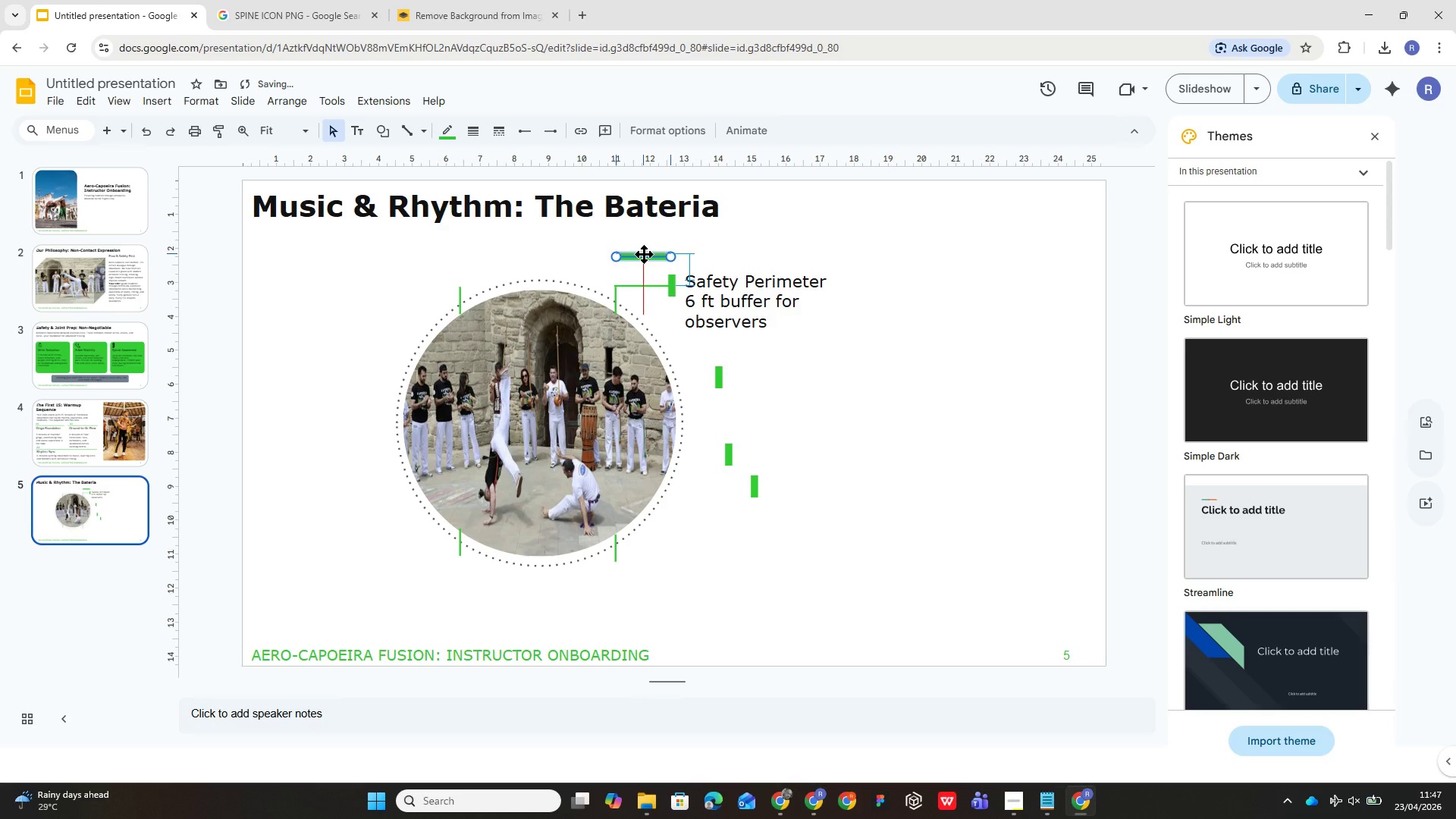 
left_click([644, 254])
 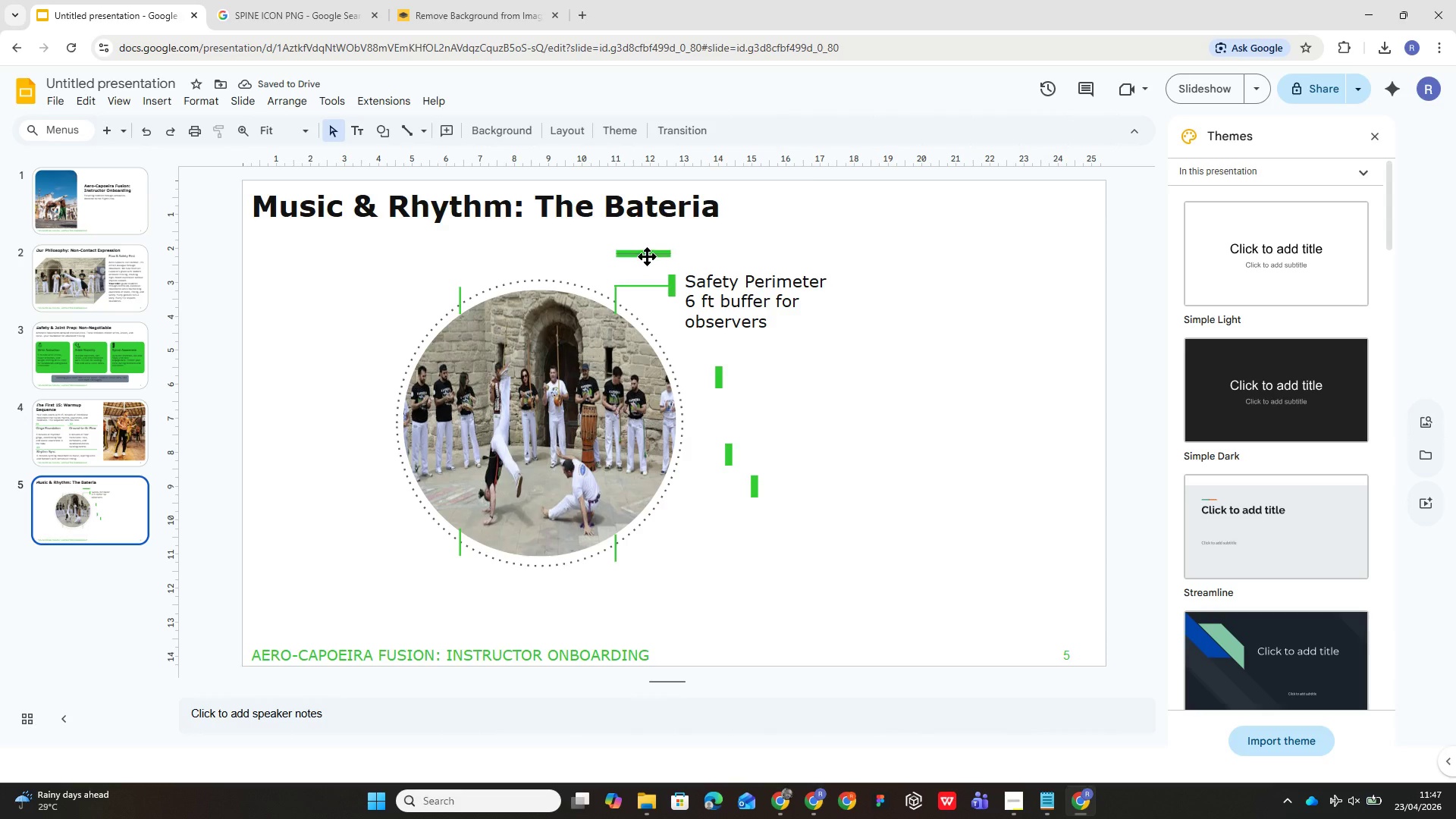 
wait(5.95)
 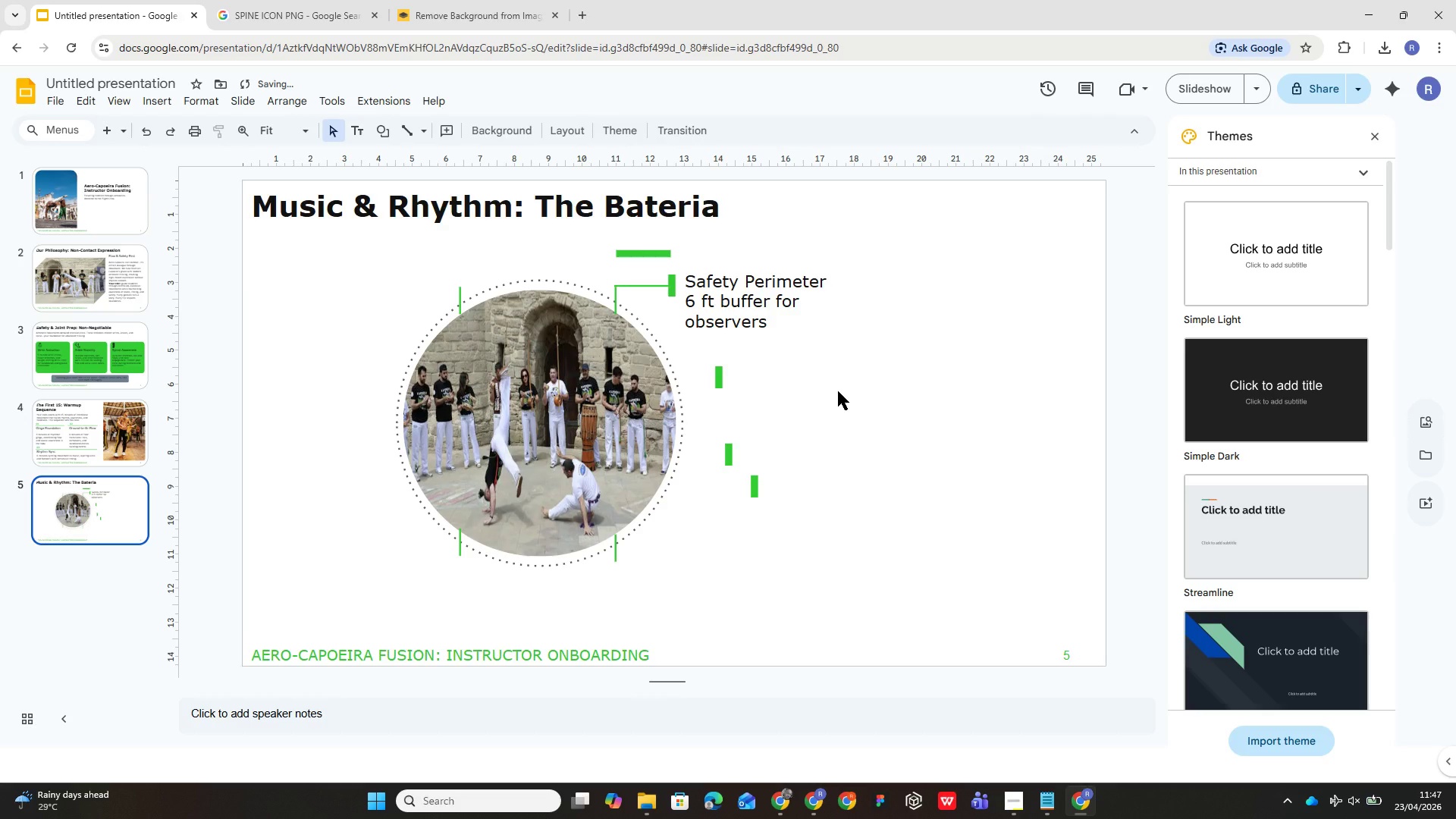 
left_click_drag(start_coordinate=[648, 251], to_coordinate=[438, 290])
 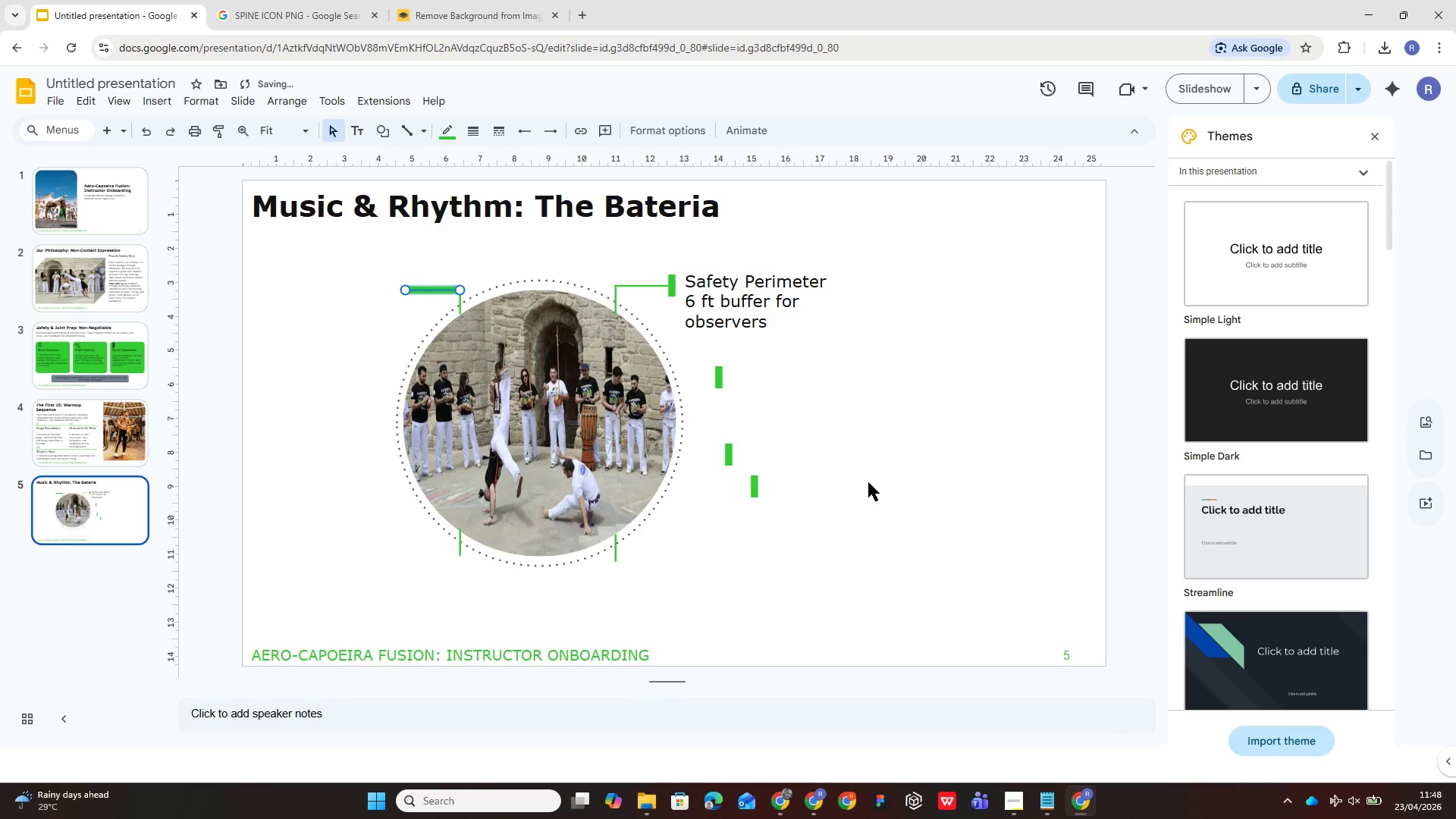 
left_click([872, 475])
 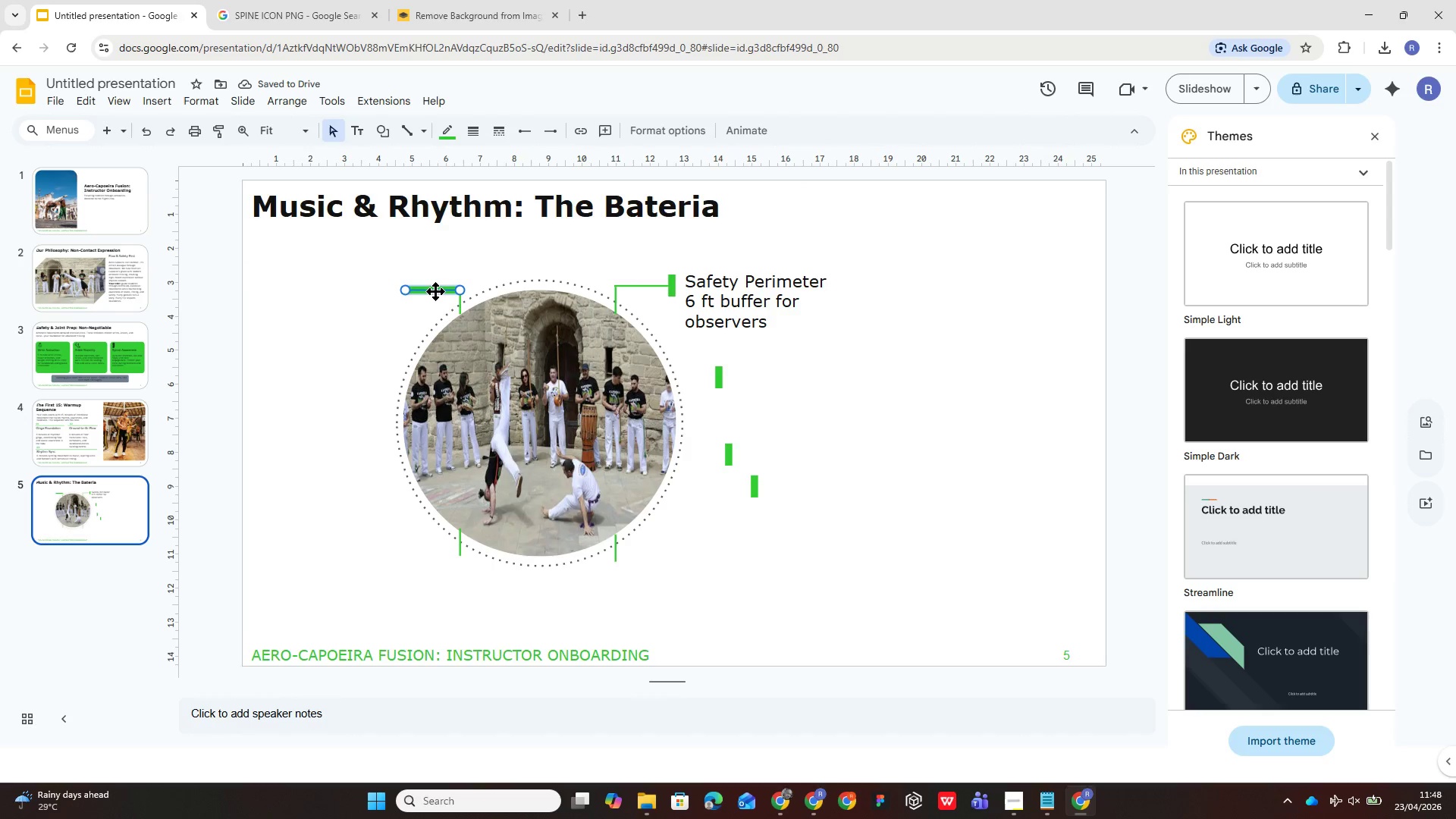 
wait(8.11)
 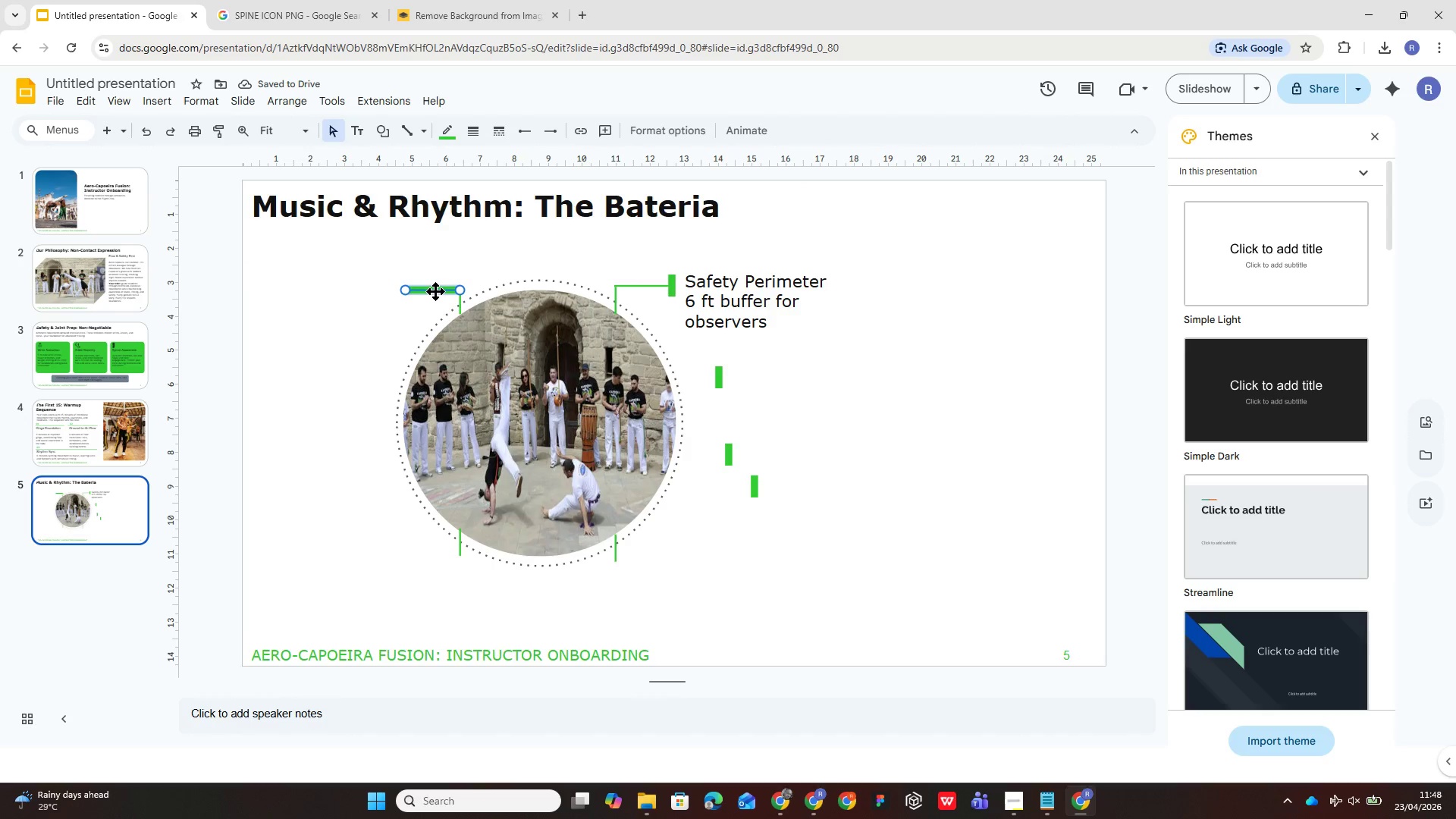 
left_click([507, 177])
 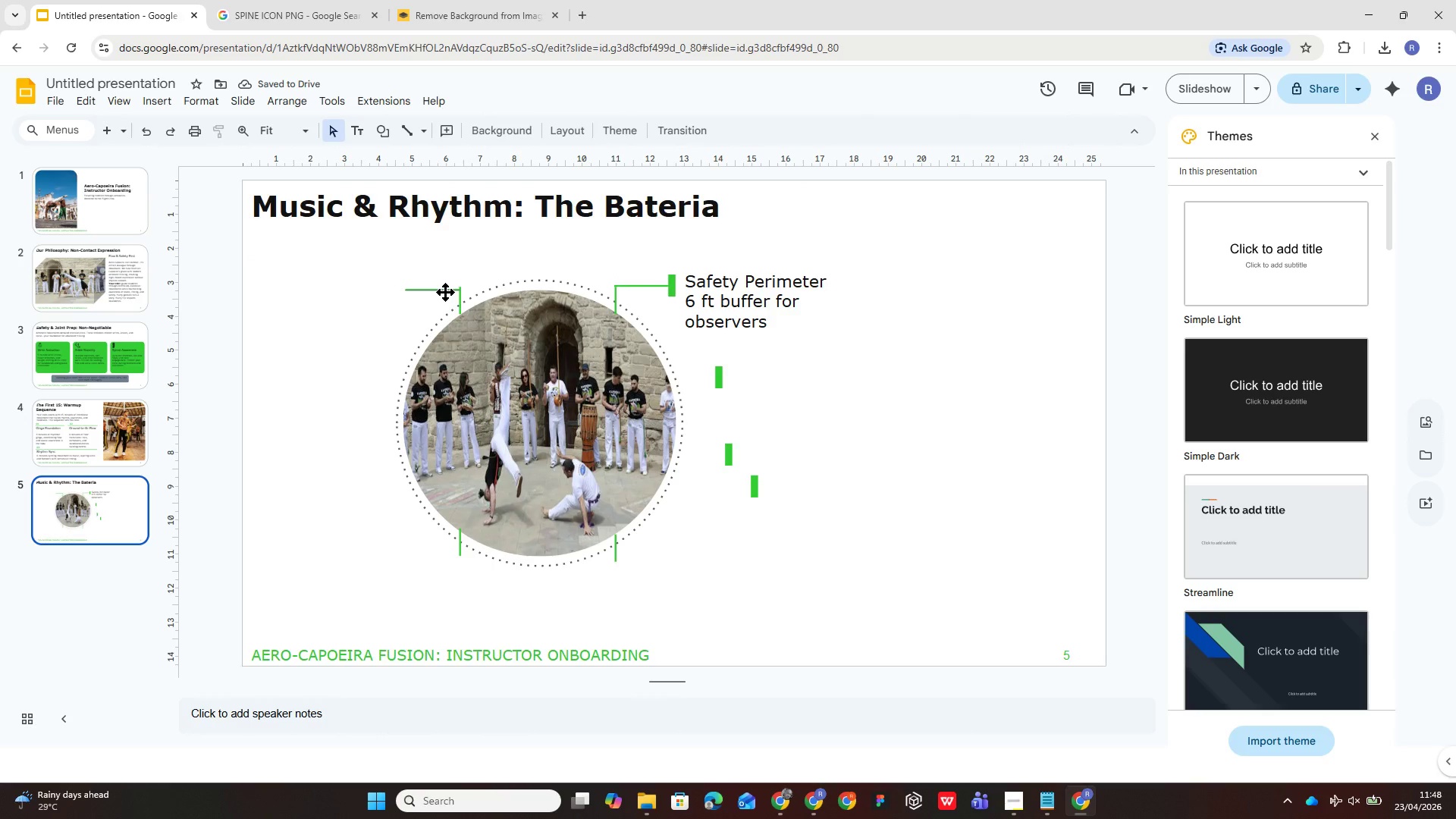 
left_click([446, 291])
 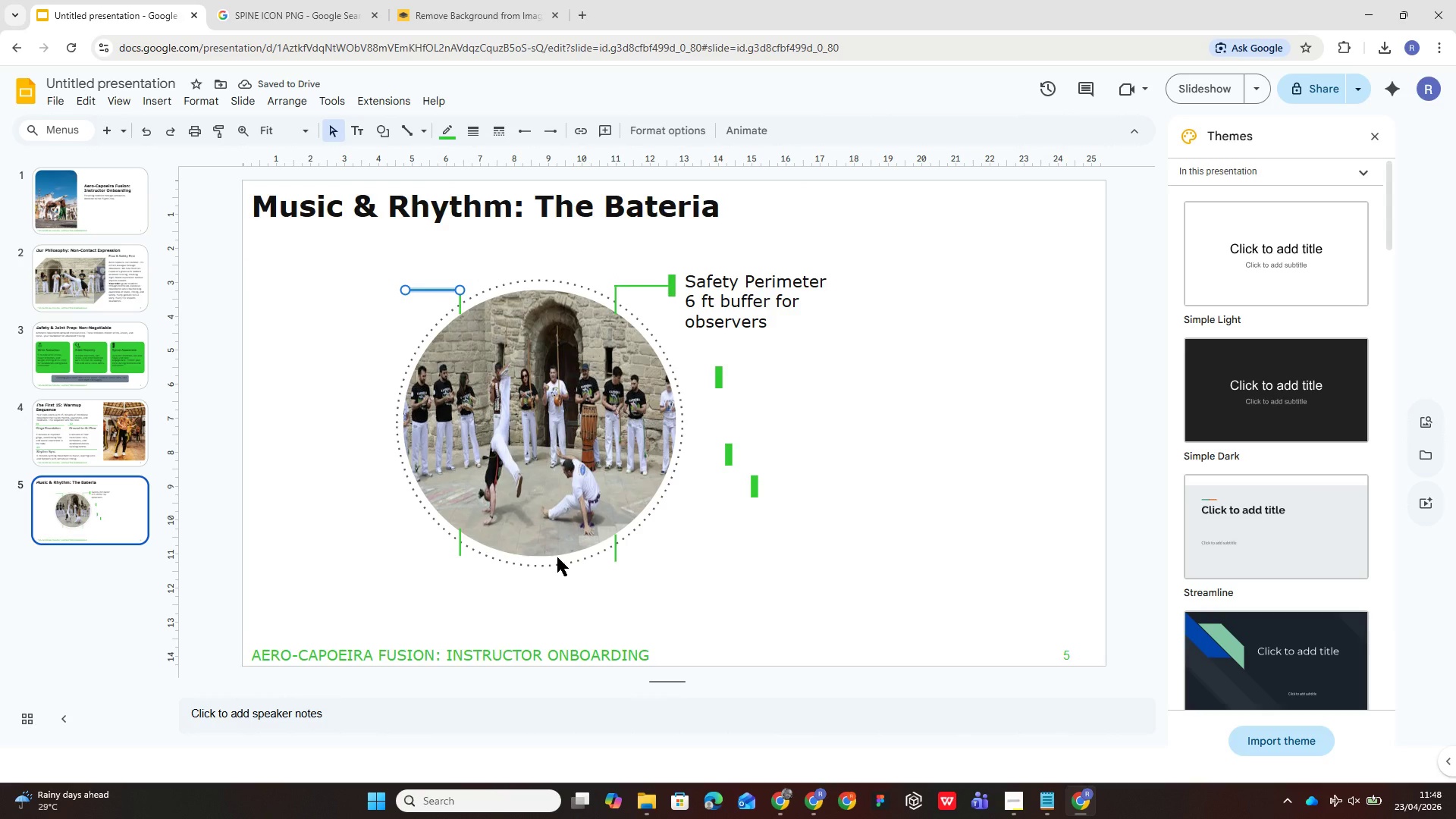 
key(ArrowUp)
 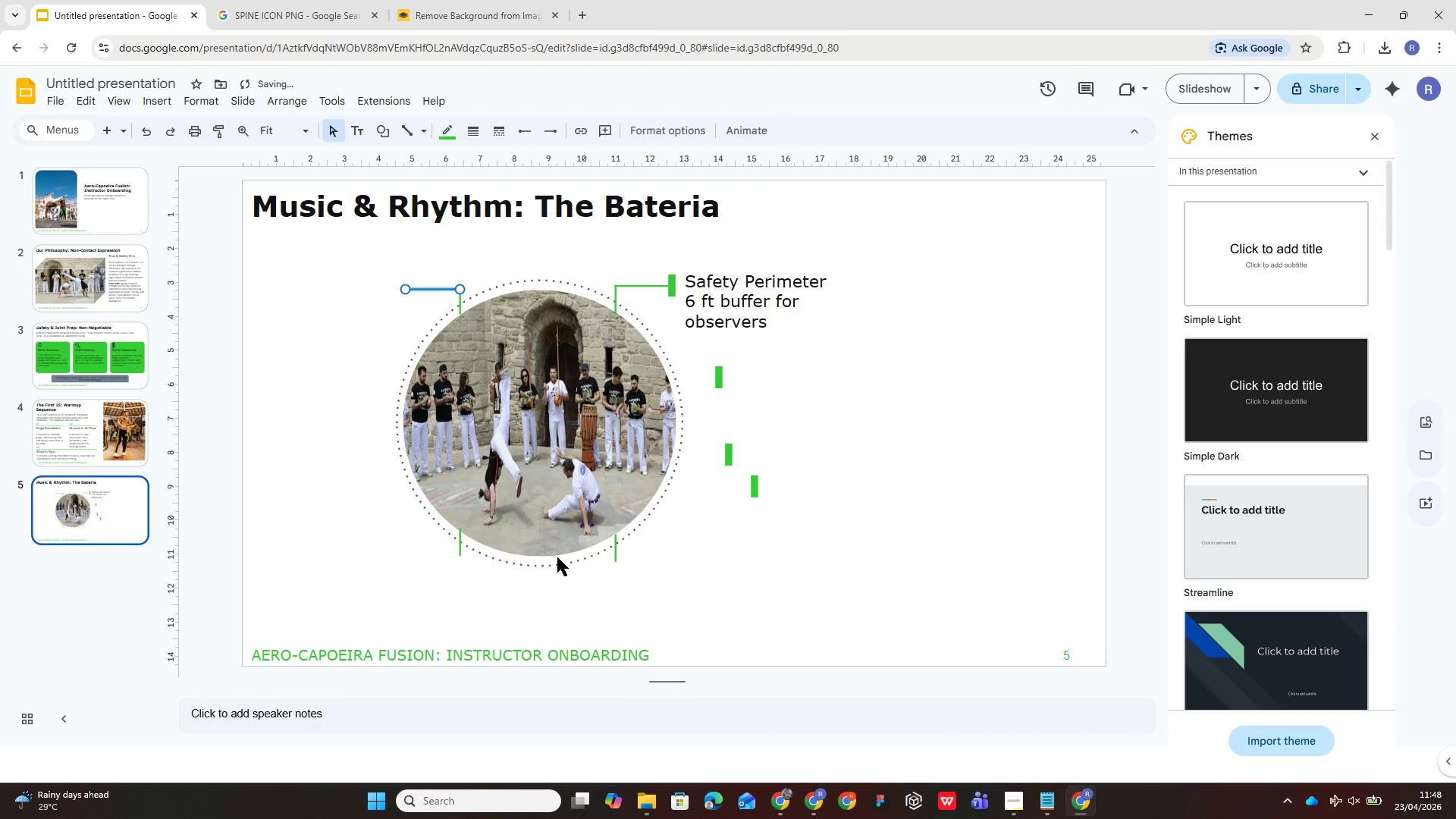 
key(ArrowUp)
 